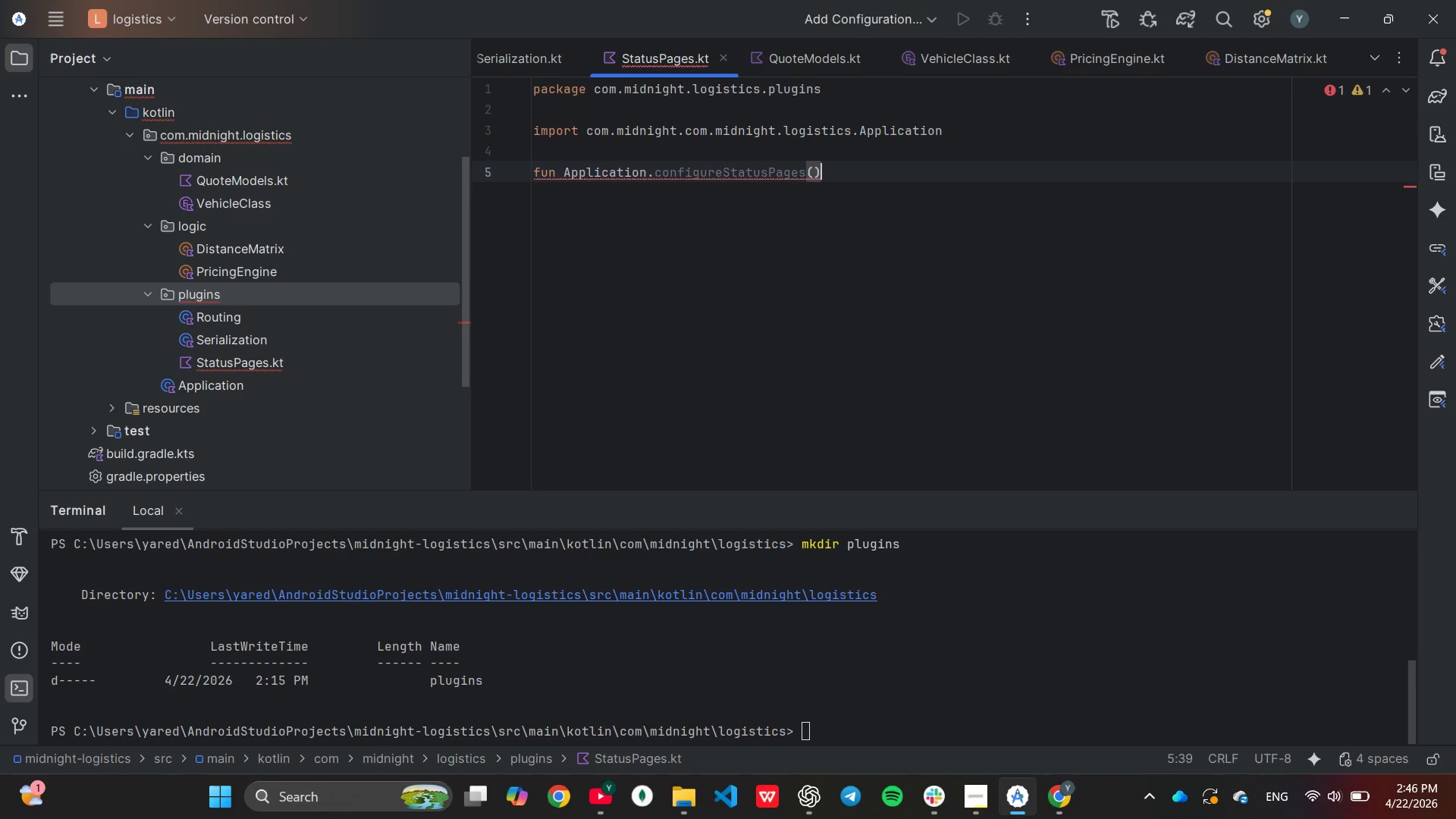 
key(Shift+BracketLeft)
 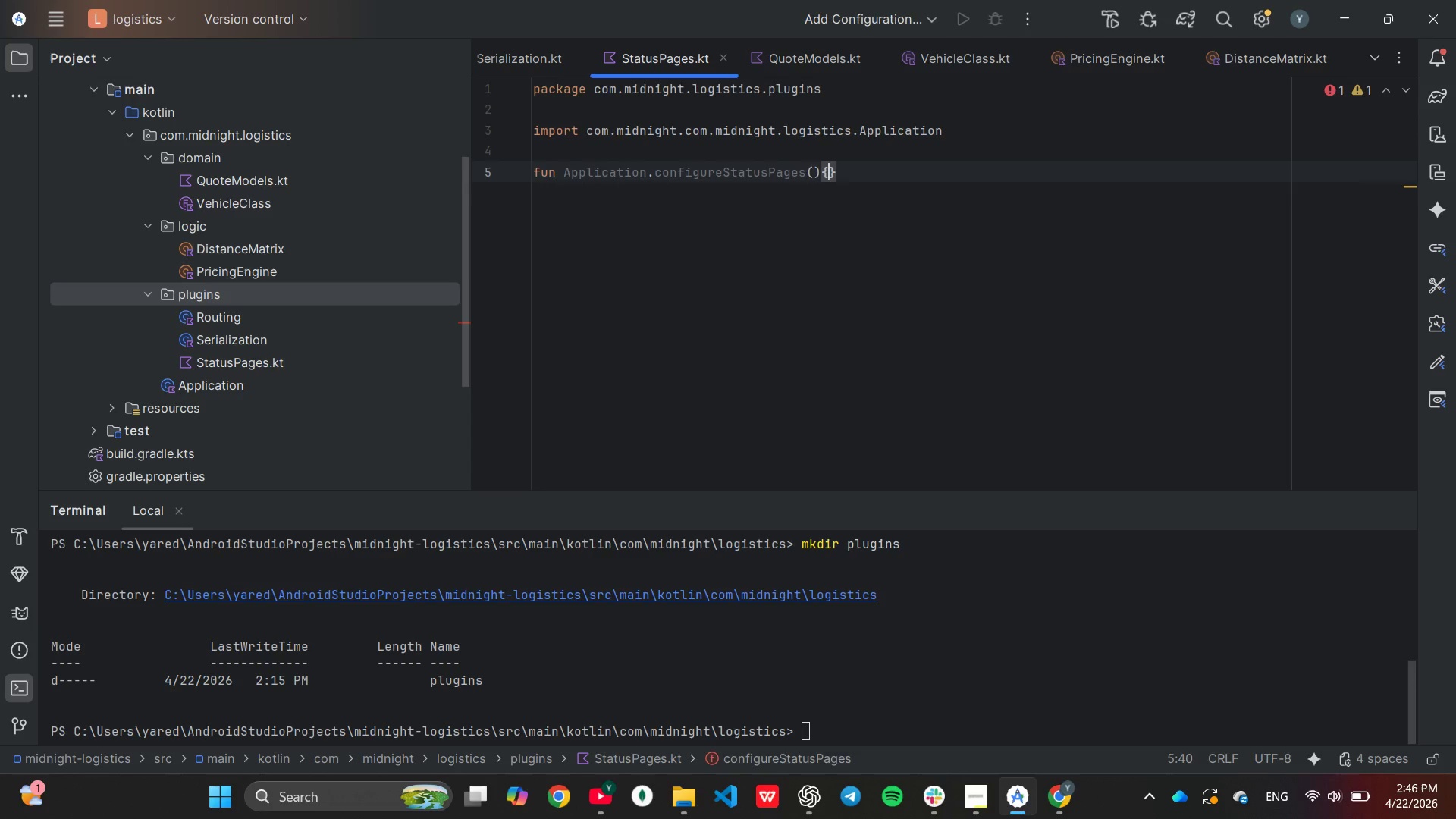 
key(Enter)
 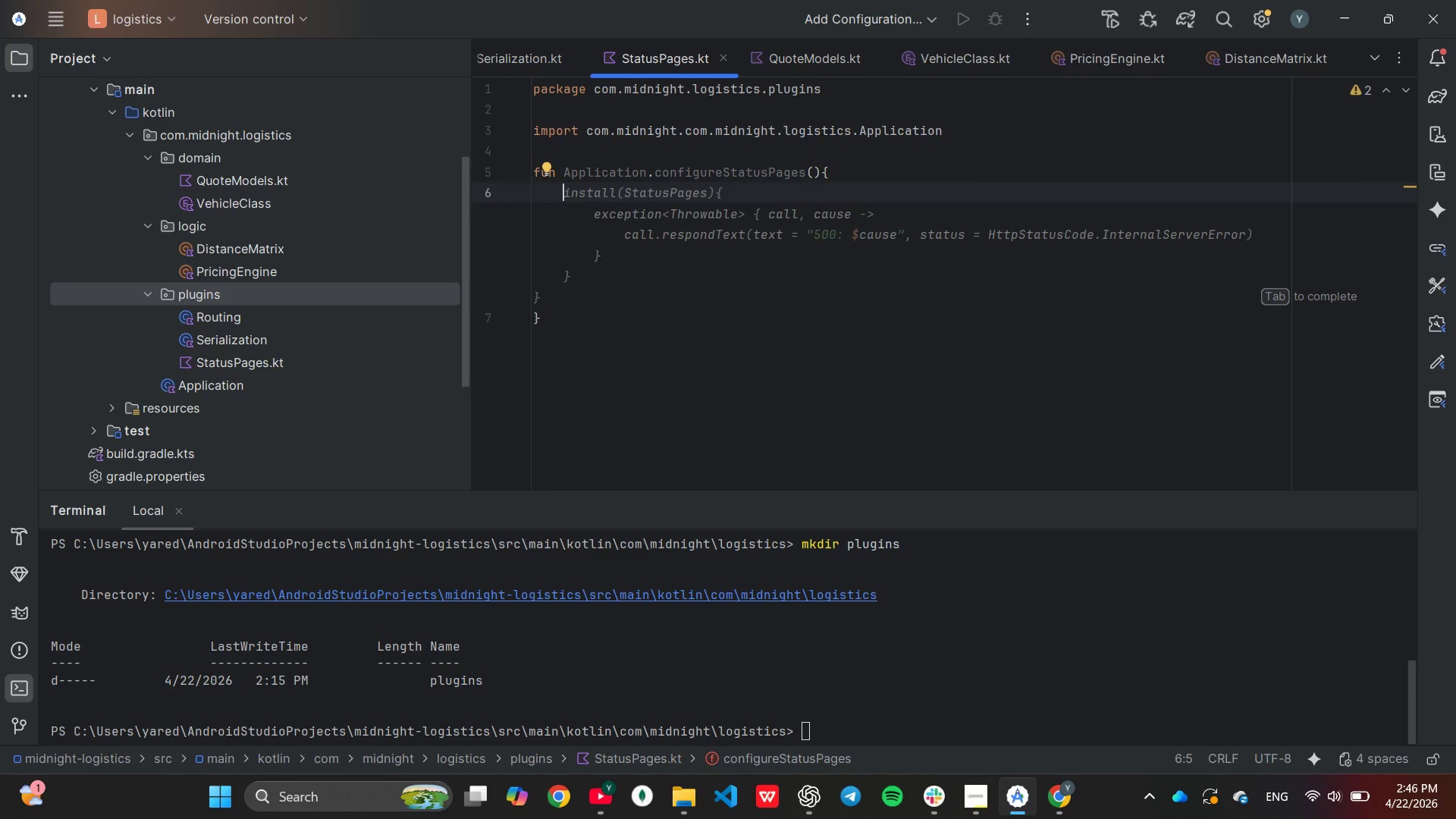 
key(Tab)
 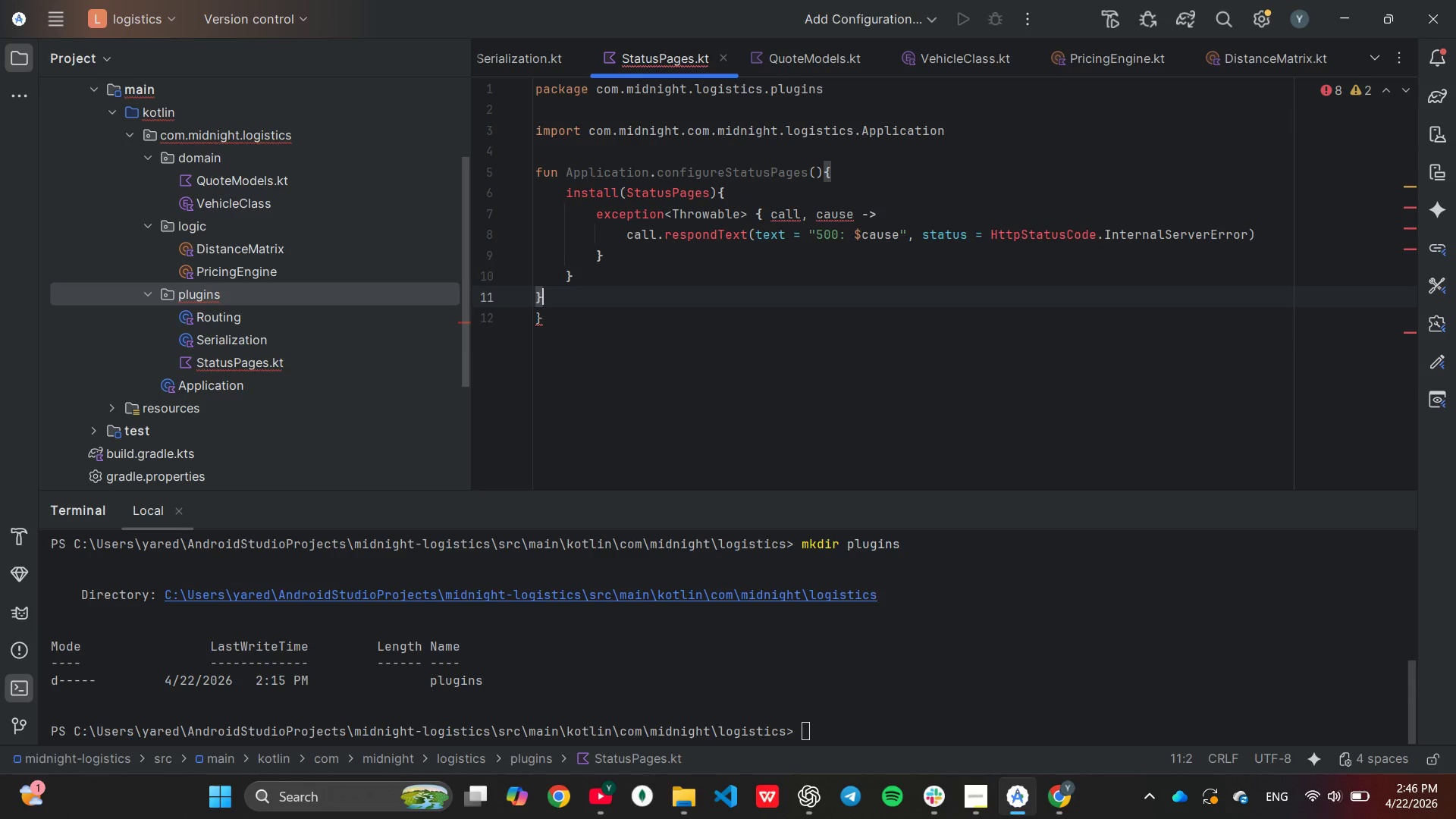 
key(Backspace)
 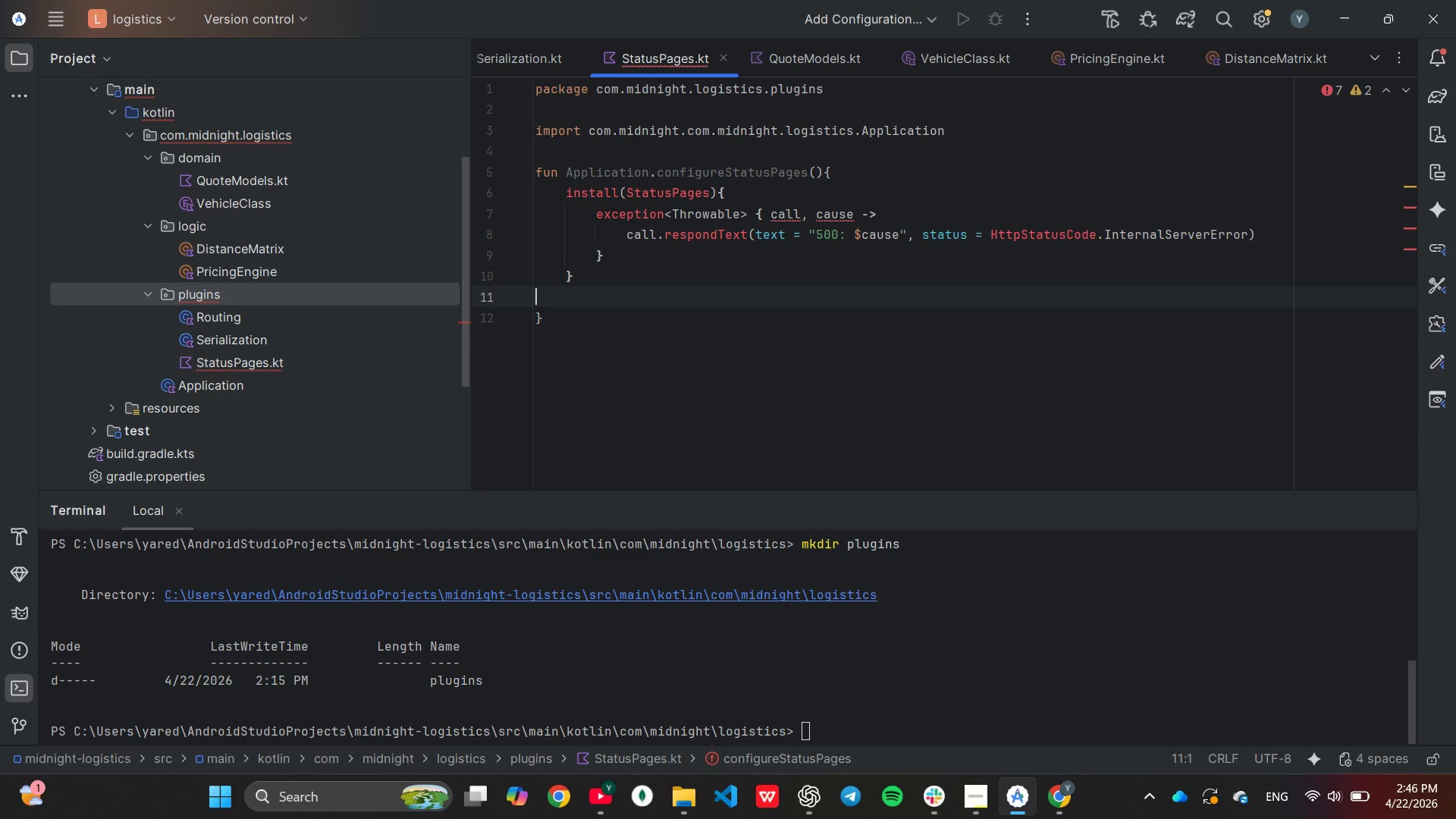 
key(Backspace)
 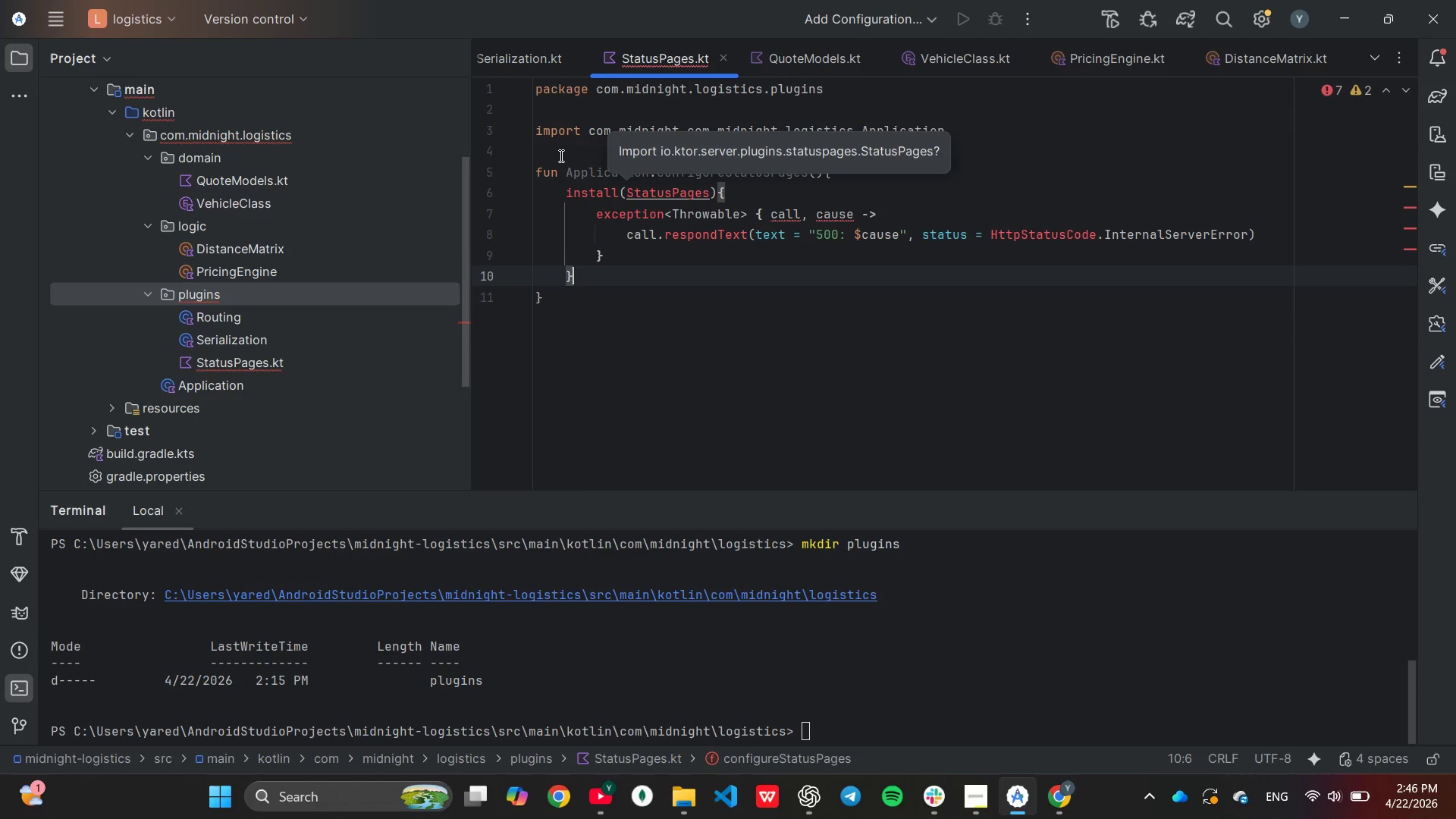 
wait(8.86)
 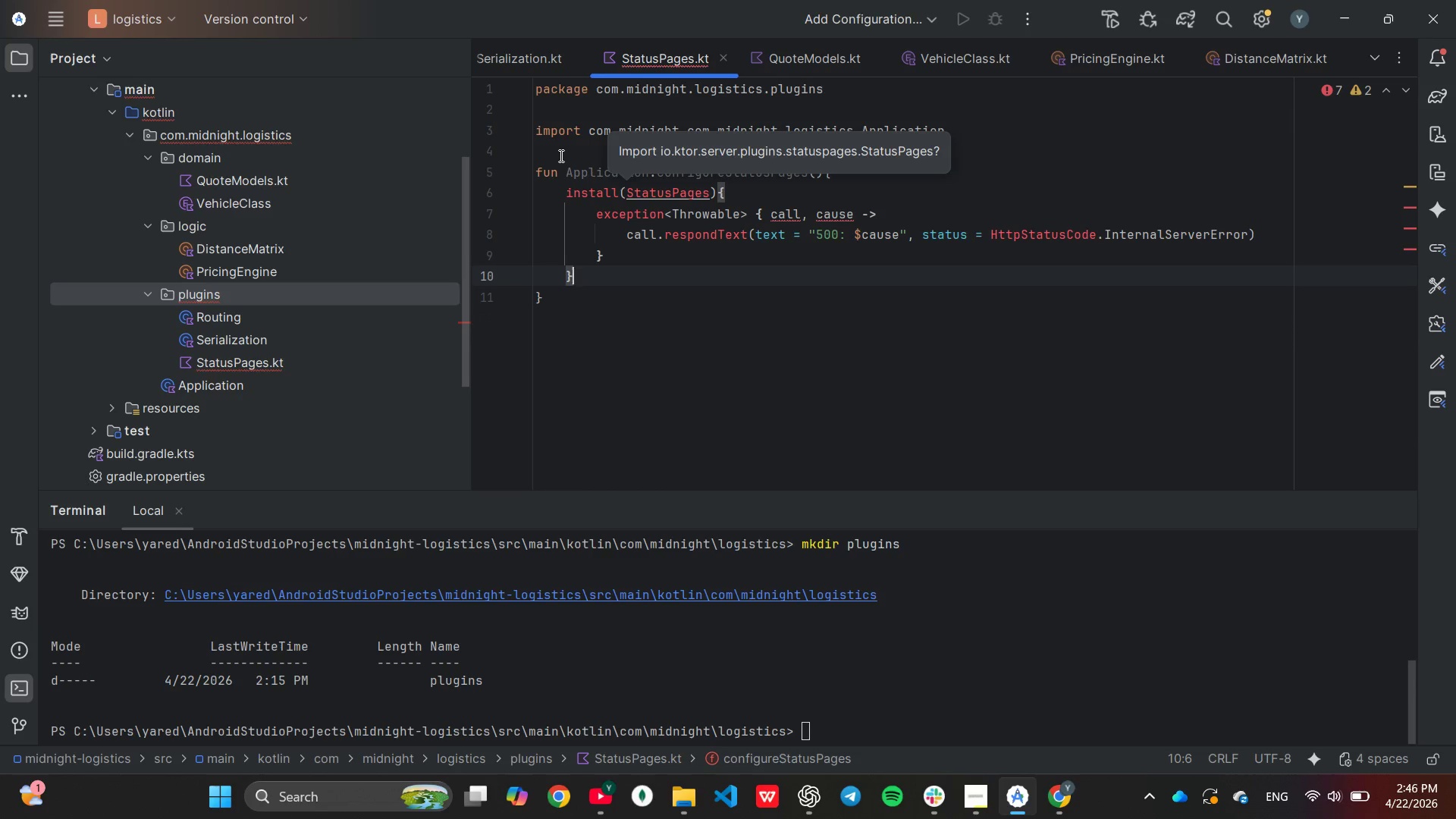 
left_click([742, 215])
 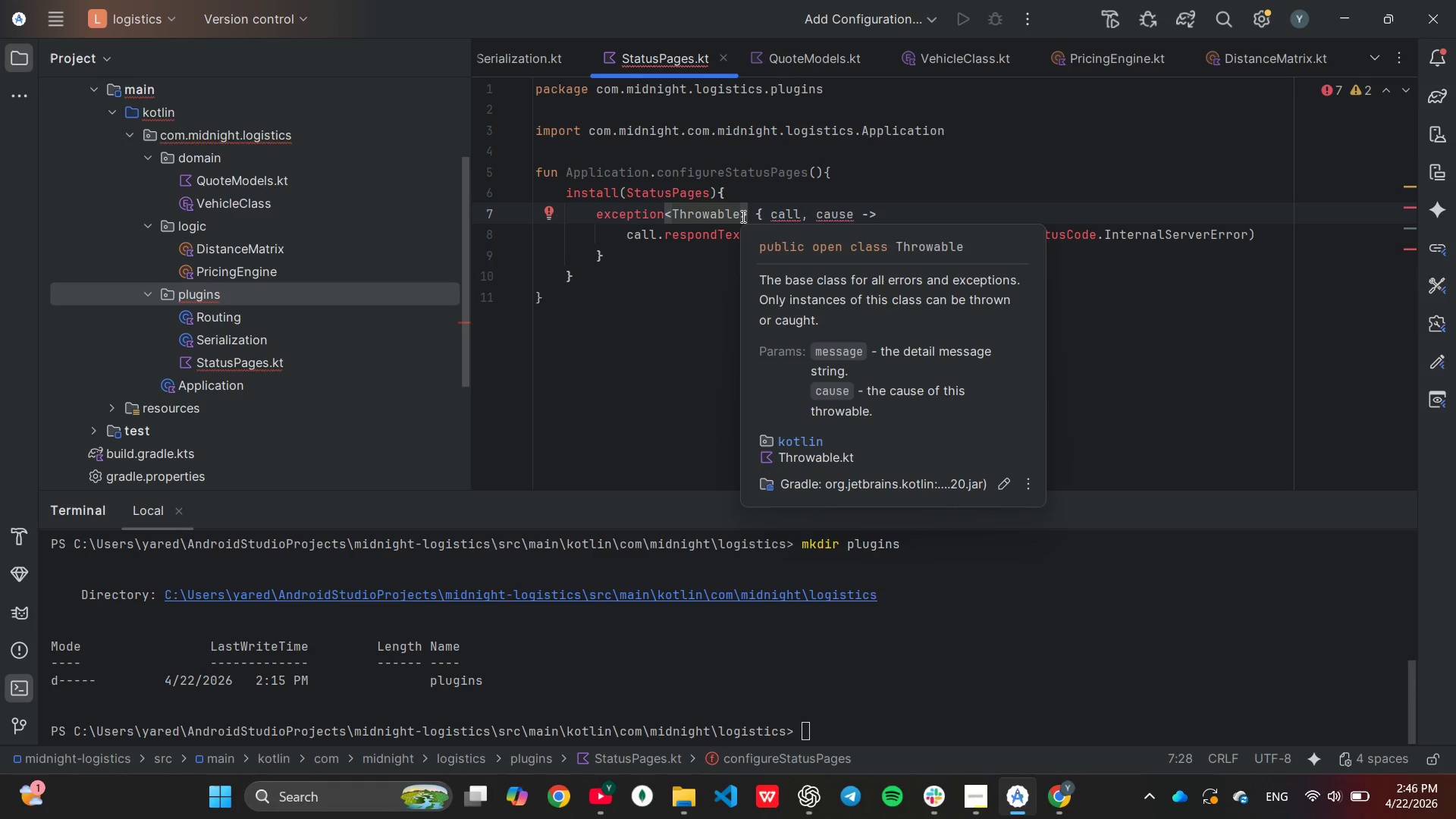 
key(Backspace)
 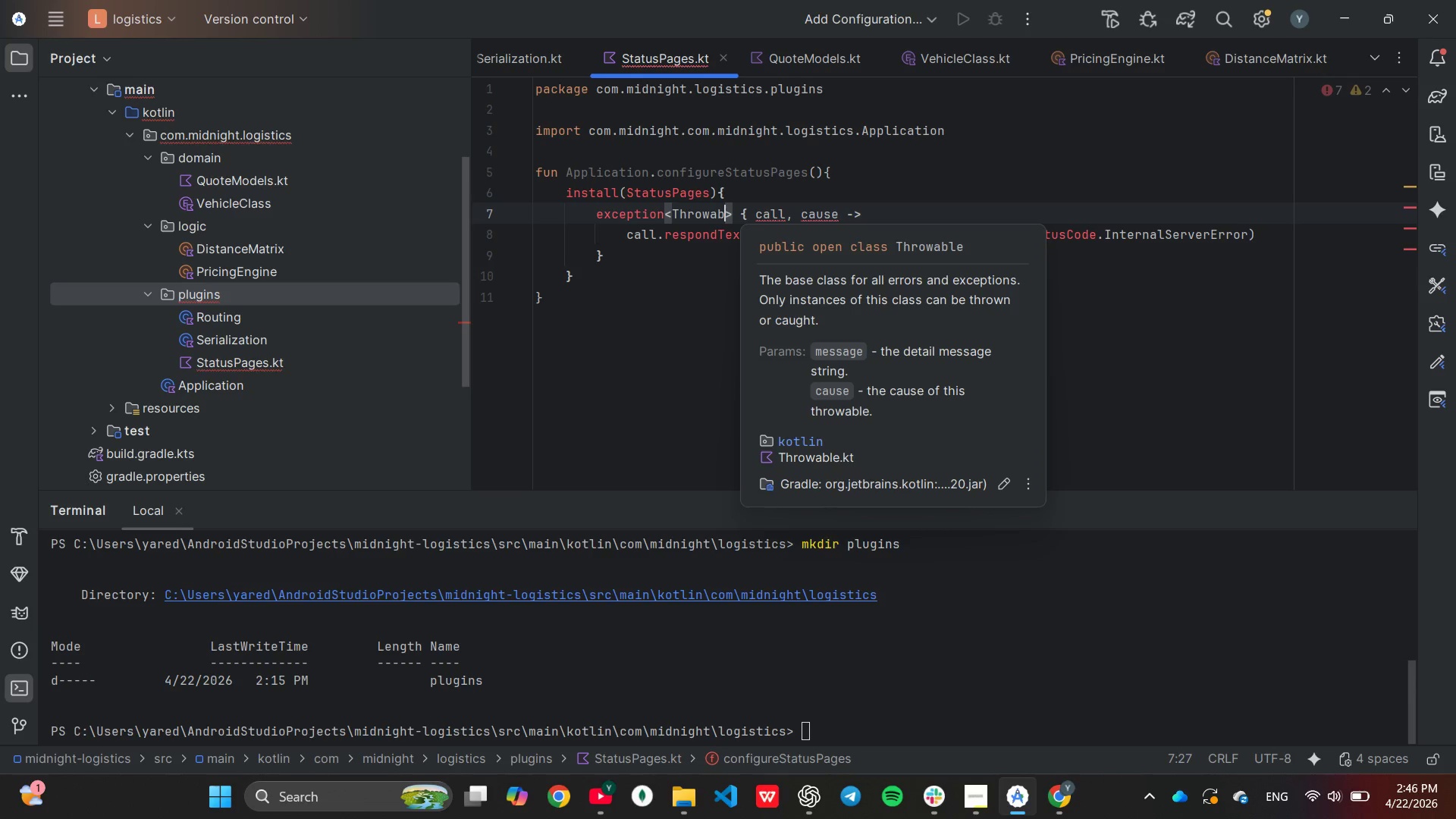 
key(Backspace)
 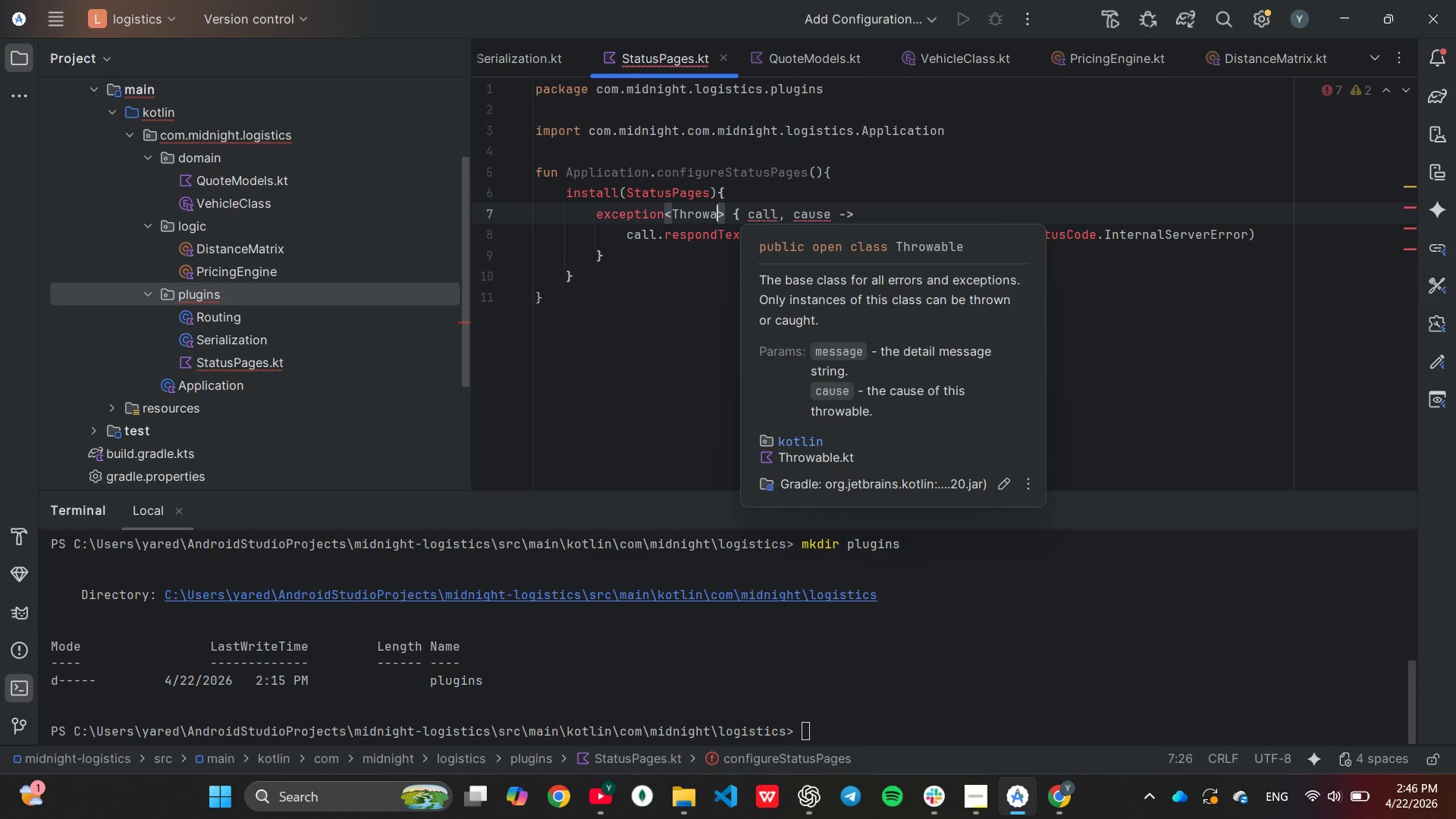 
key(Backspace)
 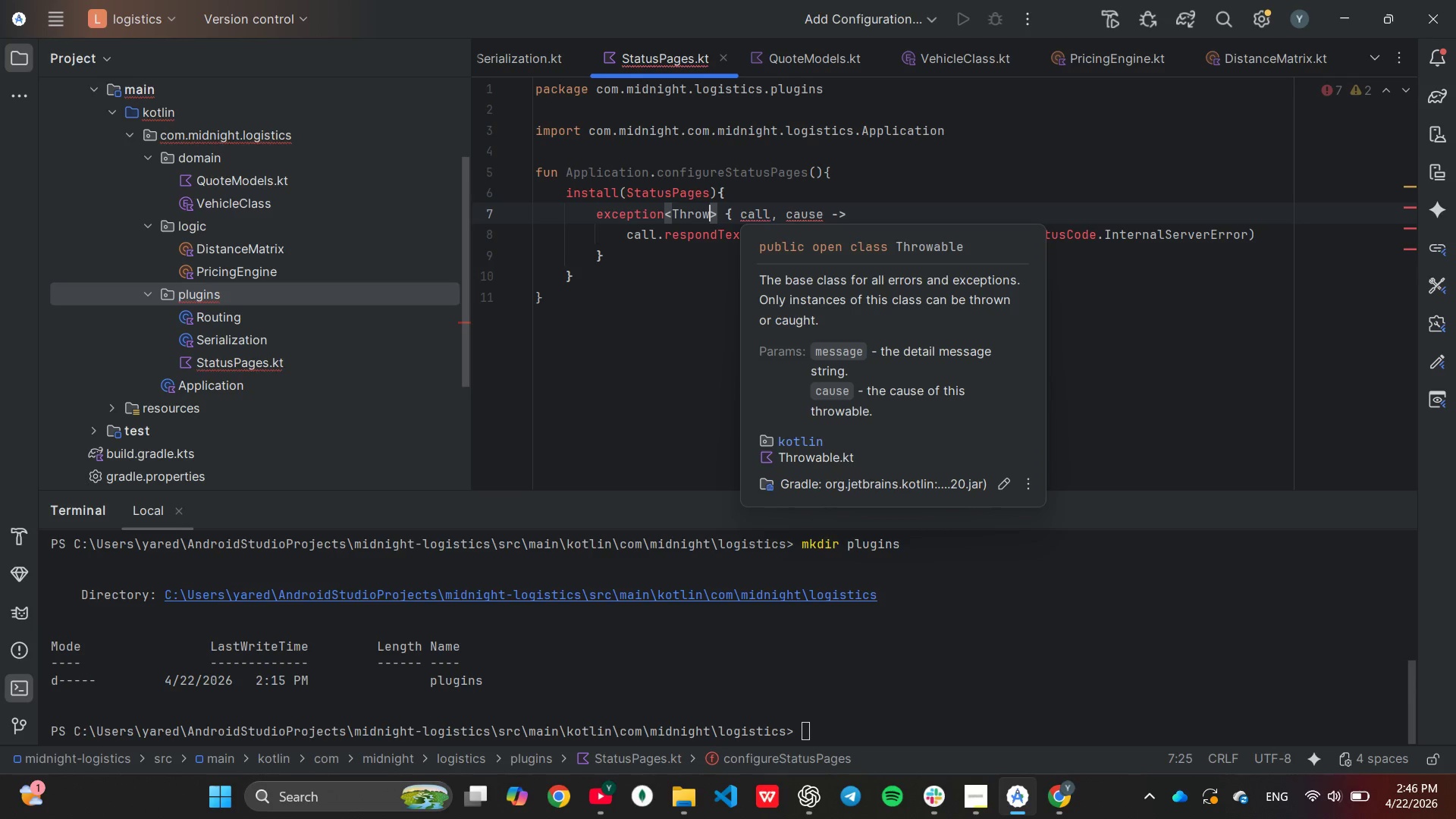 
key(Backspace)
 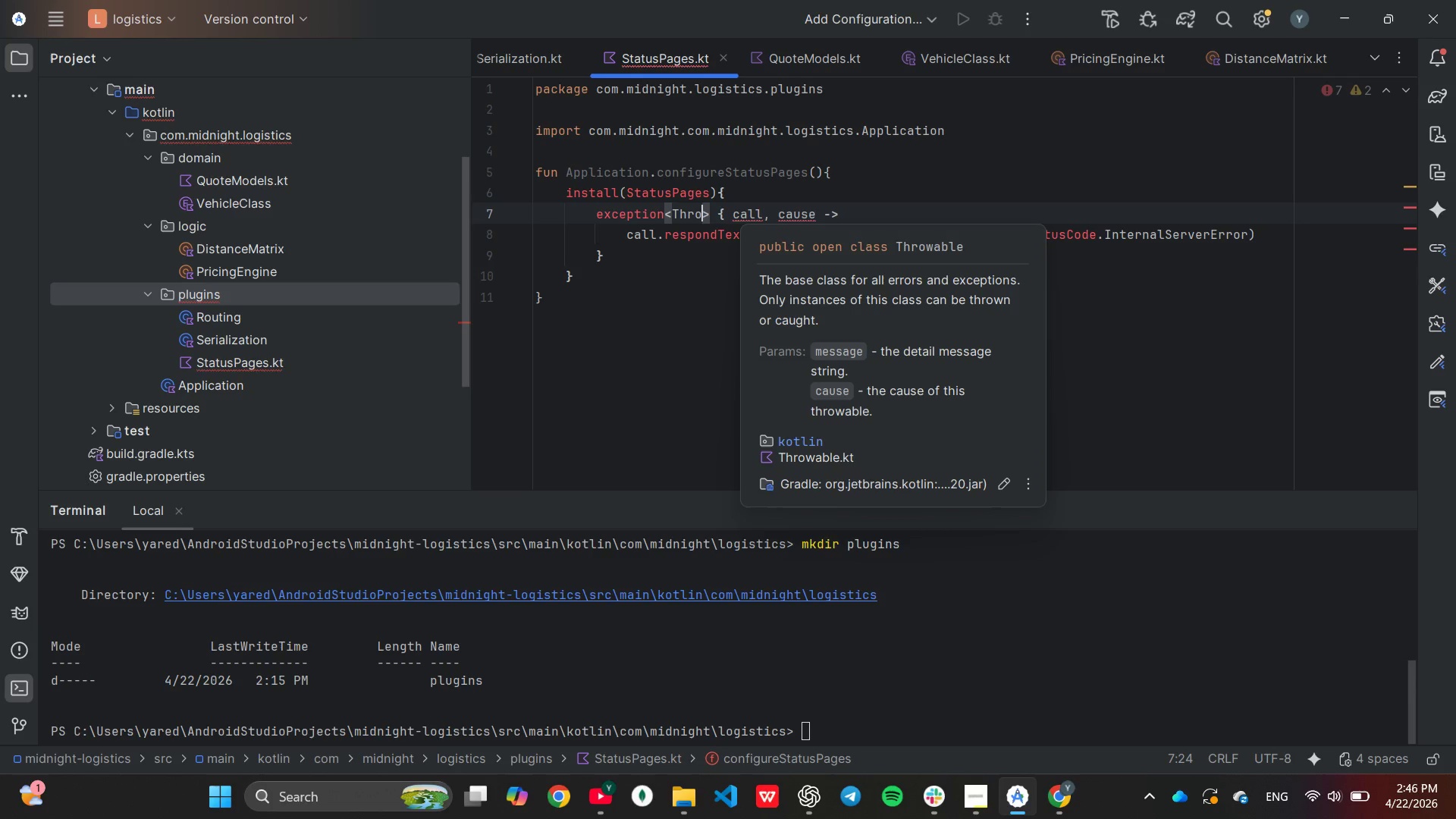 
key(Backspace)
 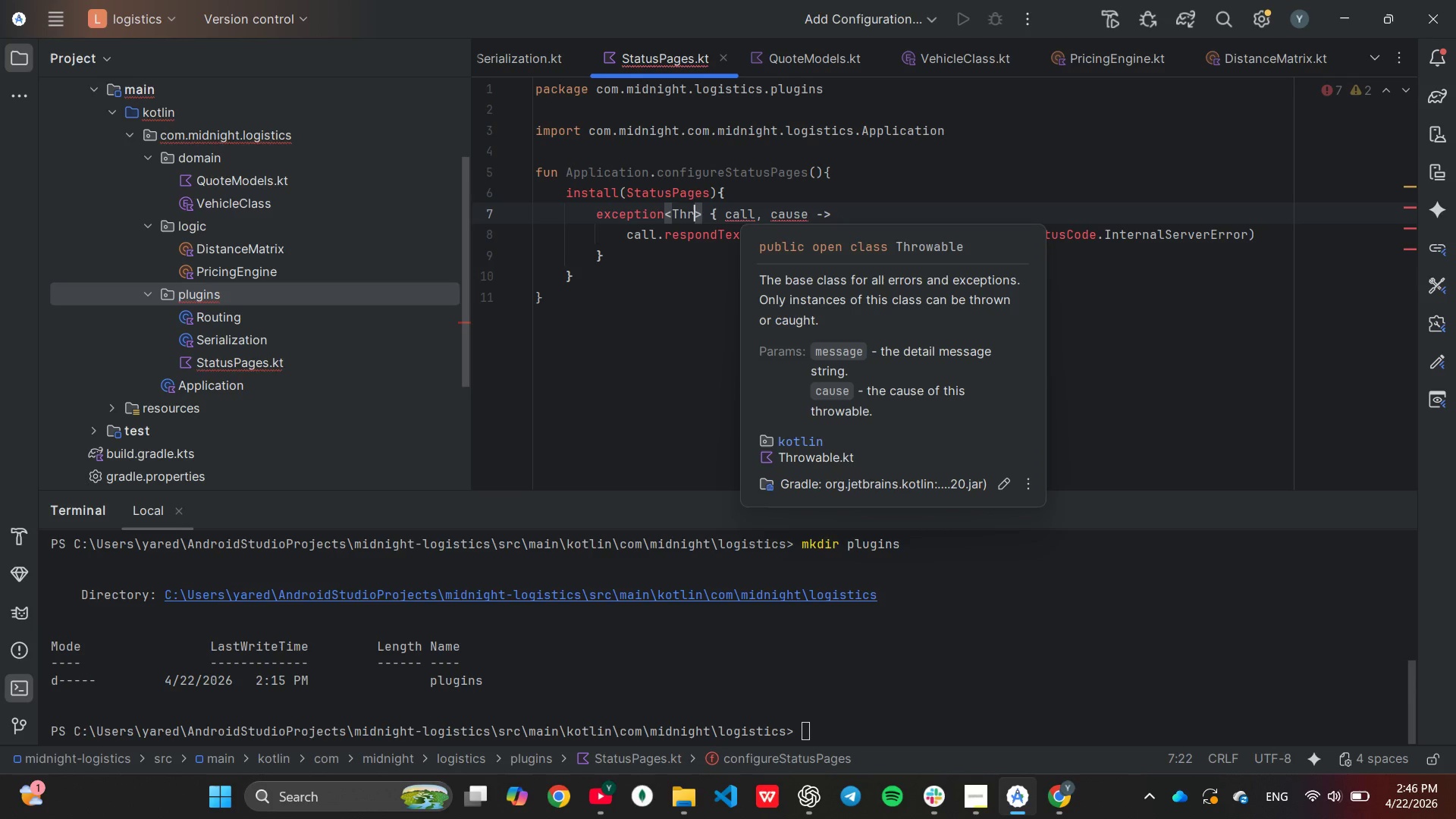 
key(Backspace)
 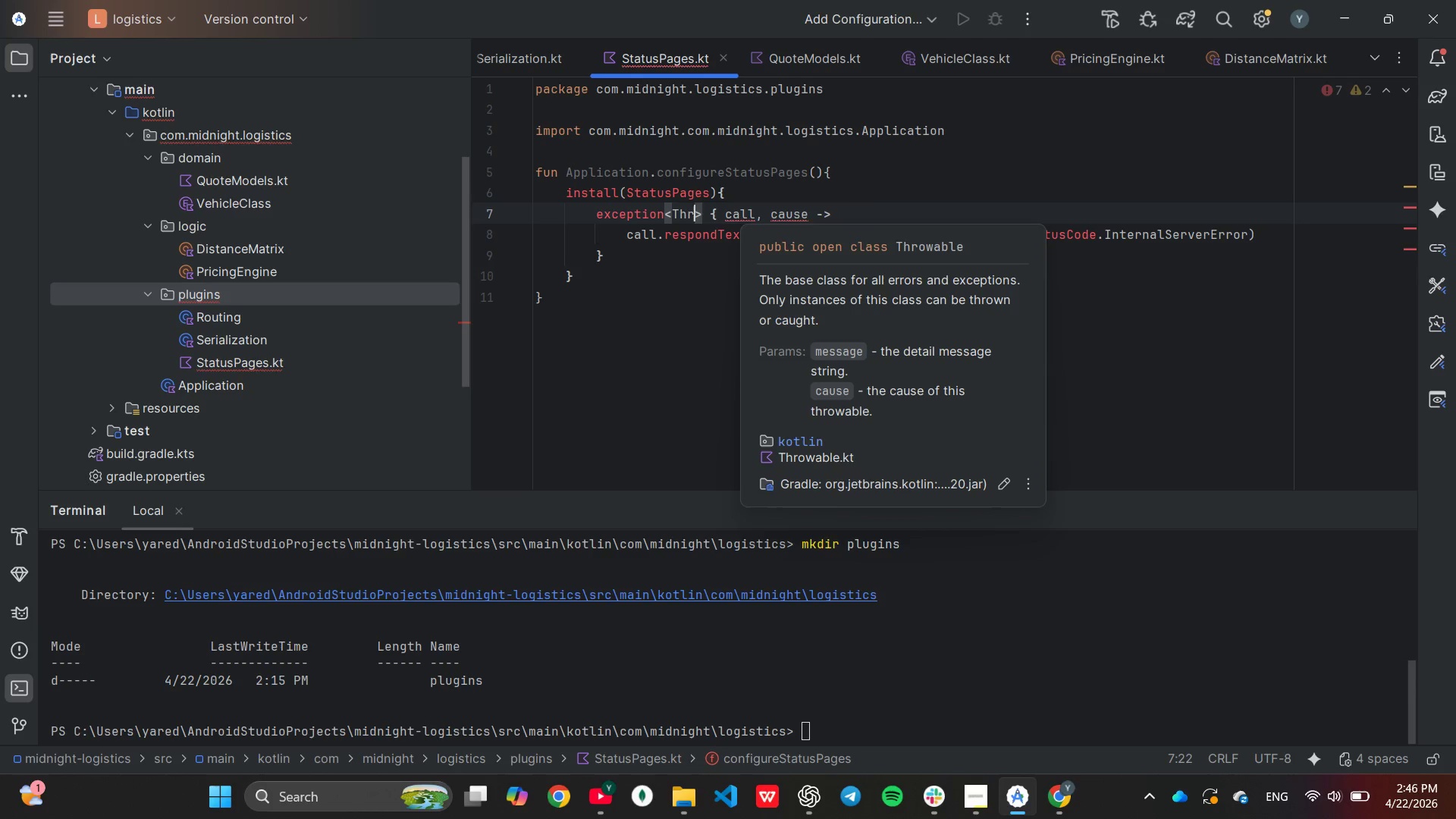 
key(Backspace)
 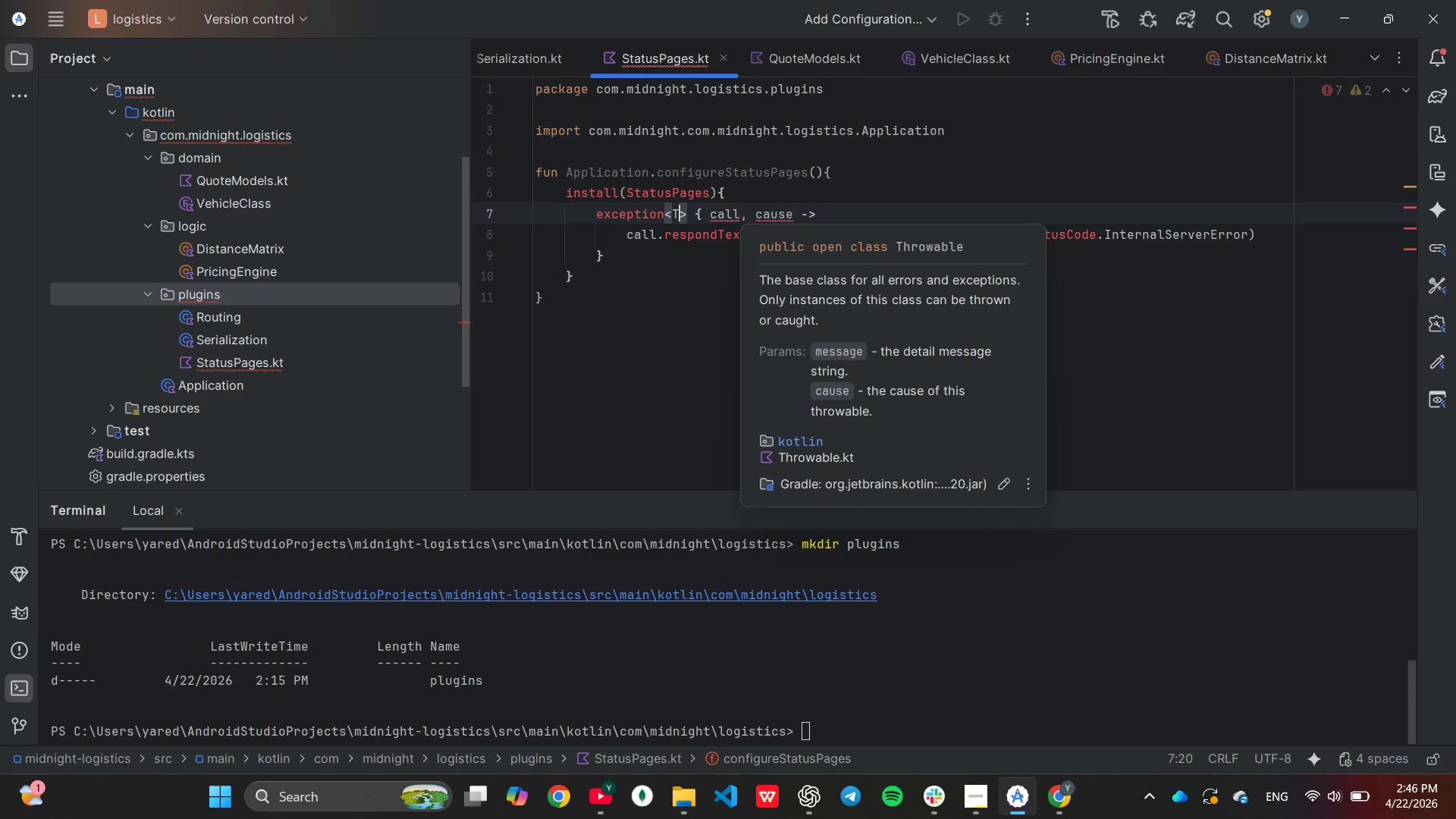 
key(Backspace)
 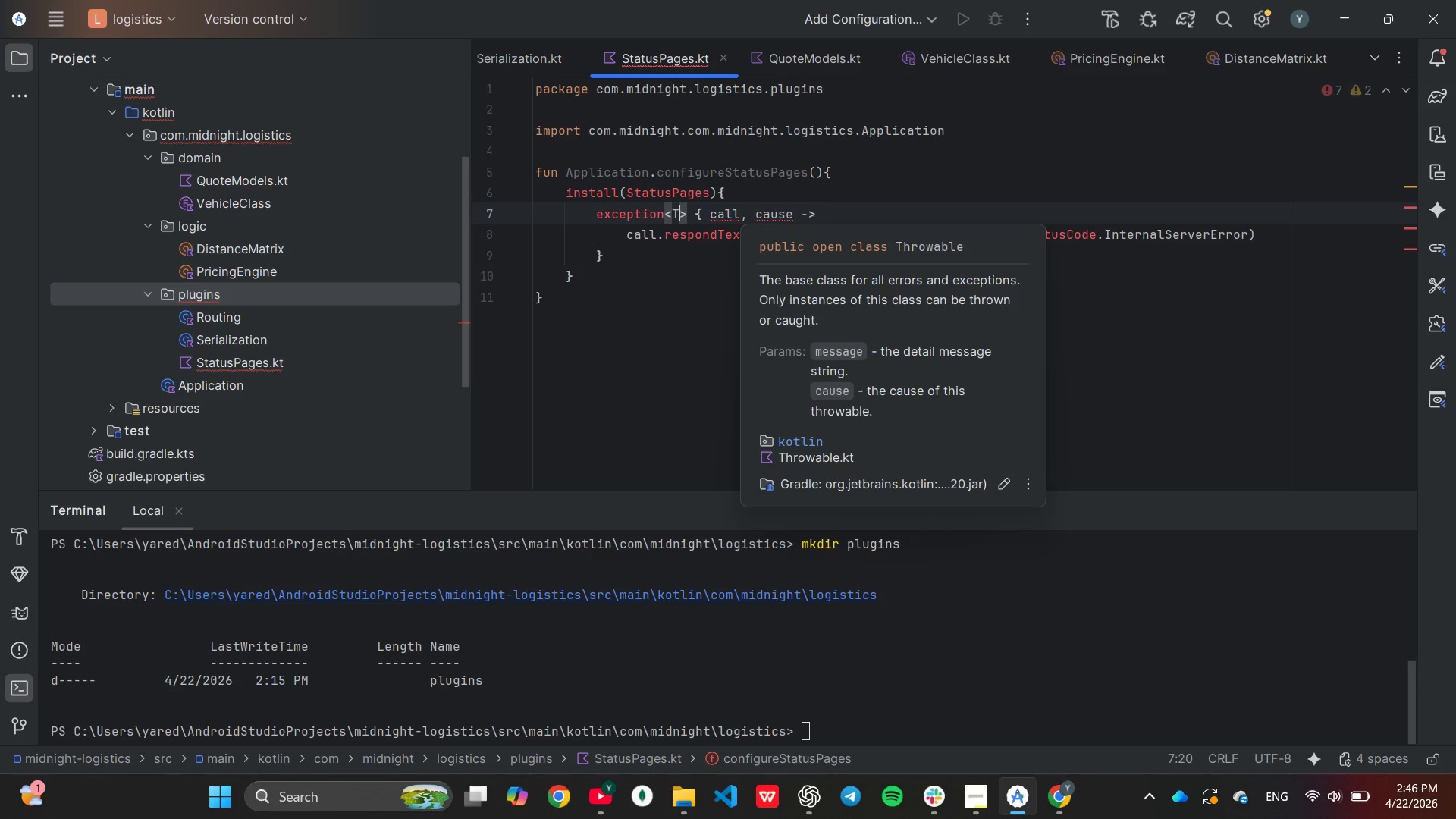 
key(Backspace)
 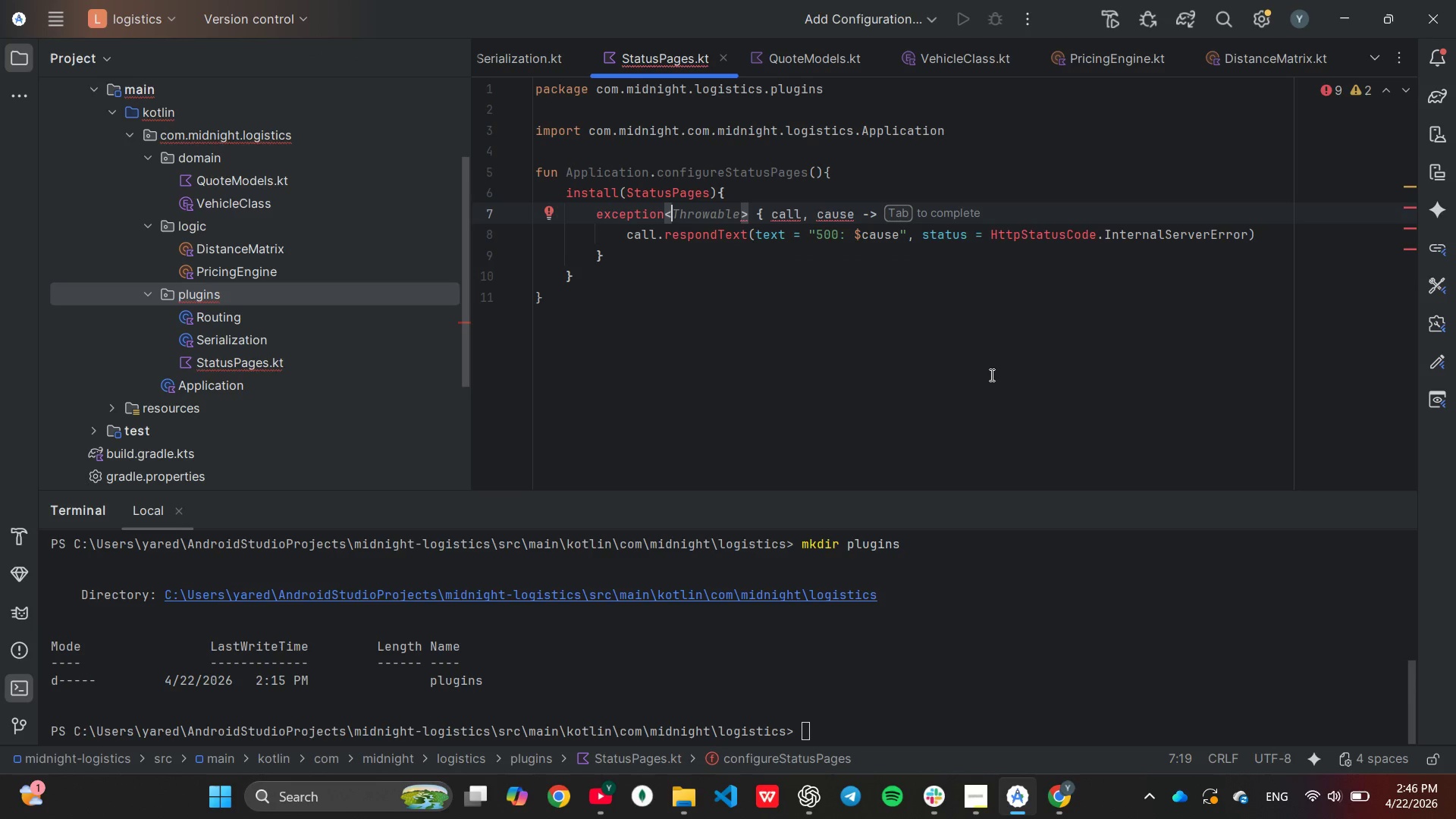 
type(Illeg)
 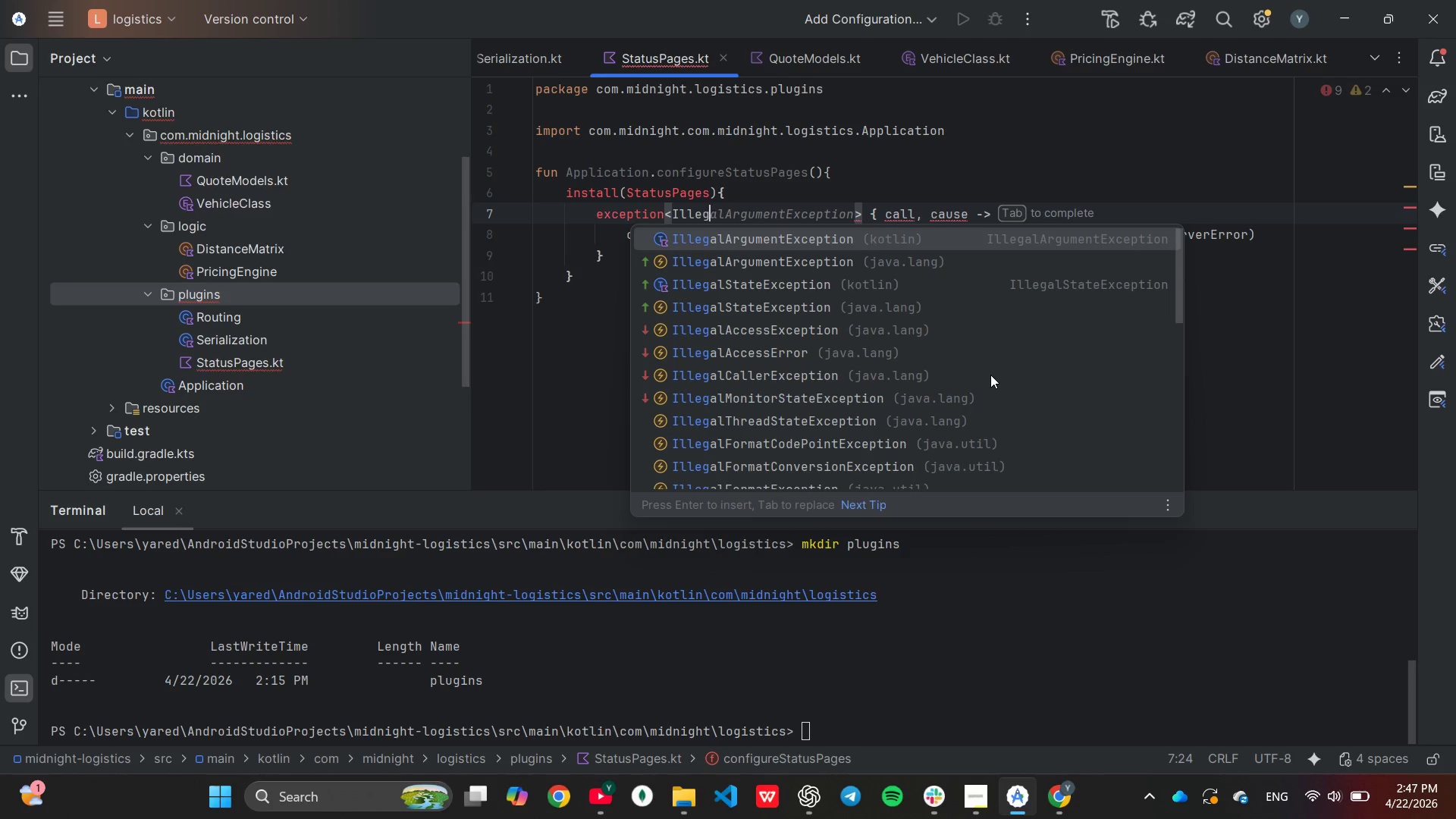 
key(Enter)
 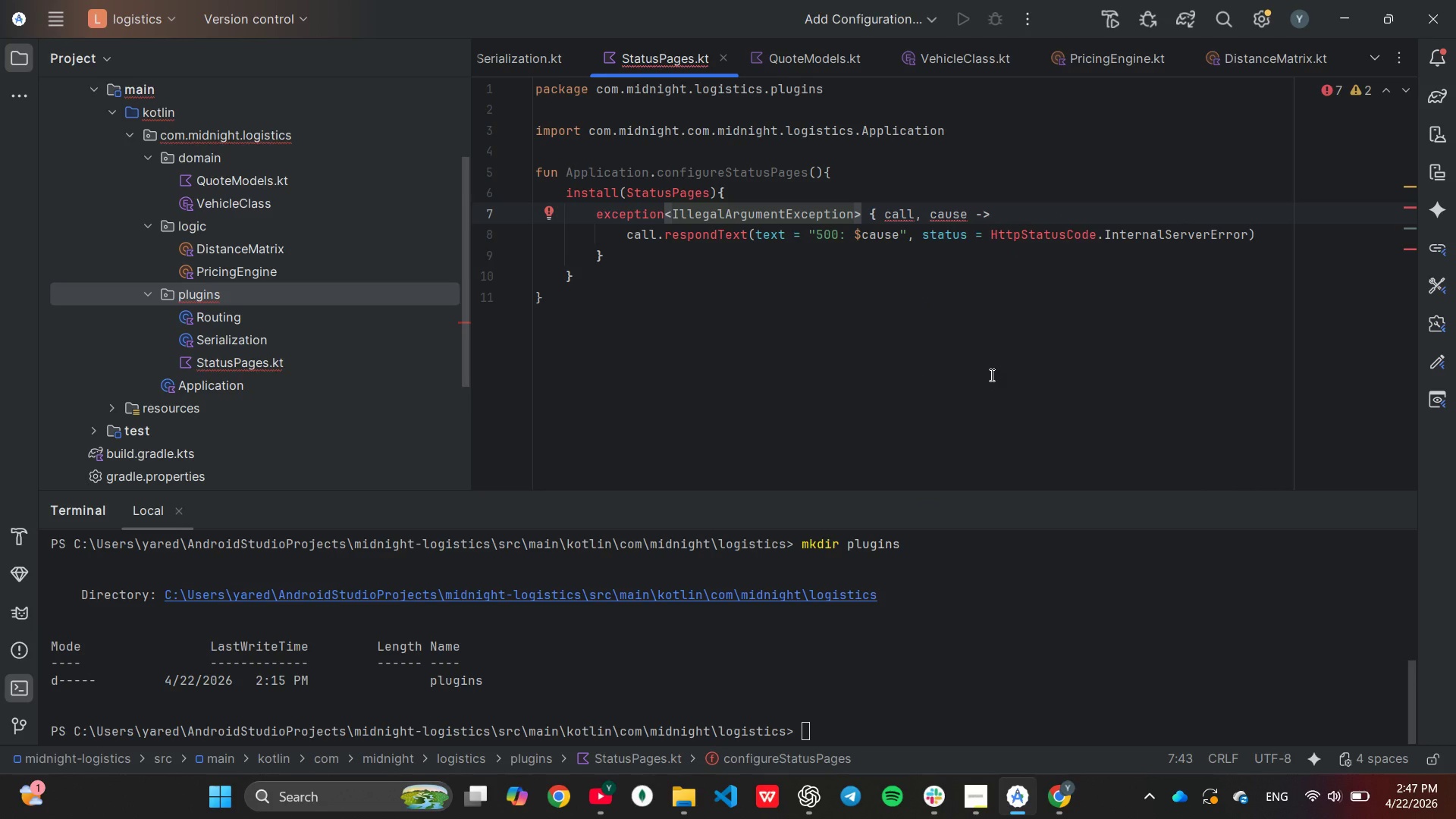 
wait(7.33)
 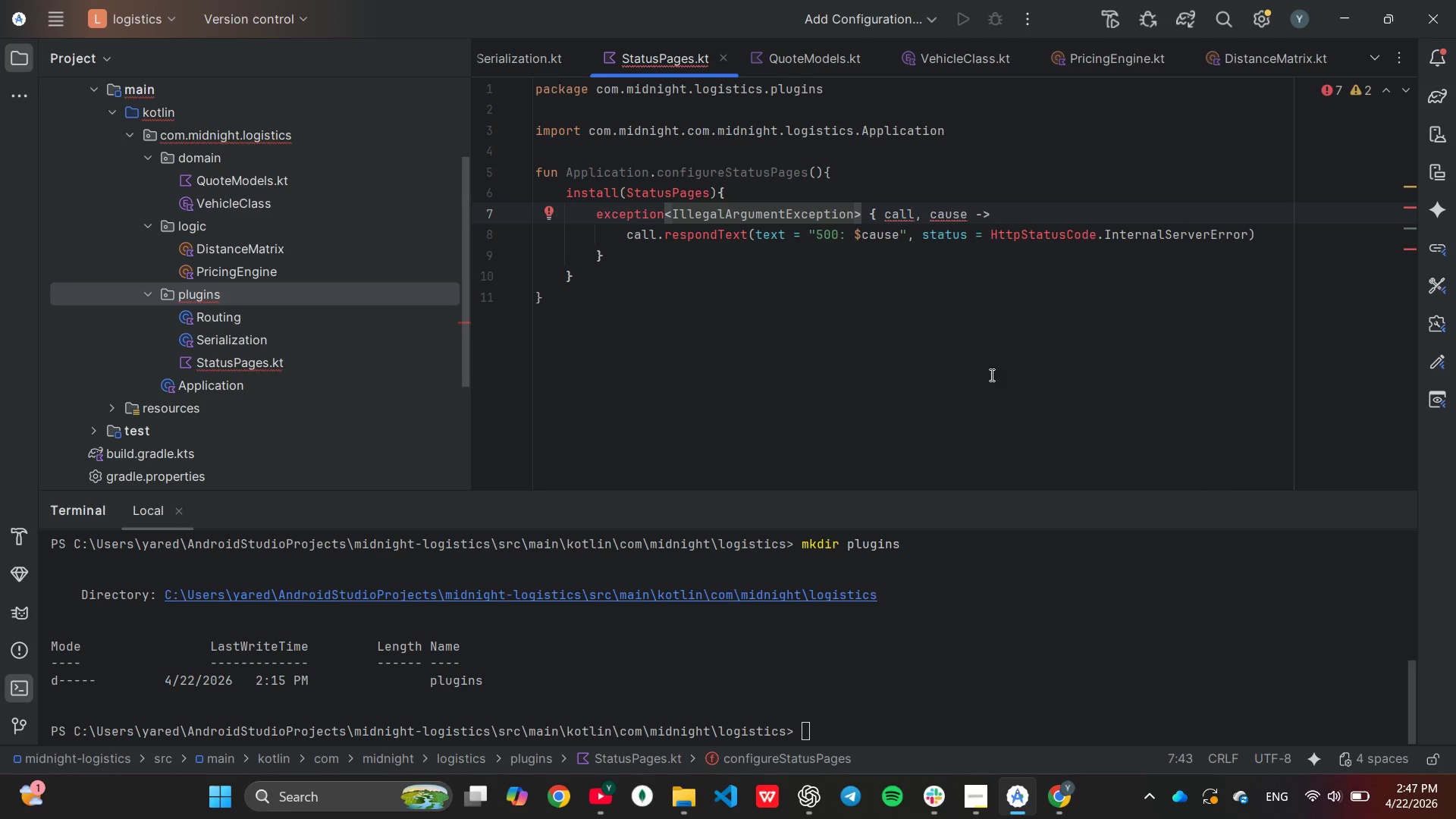 
key(ArrowDown)
 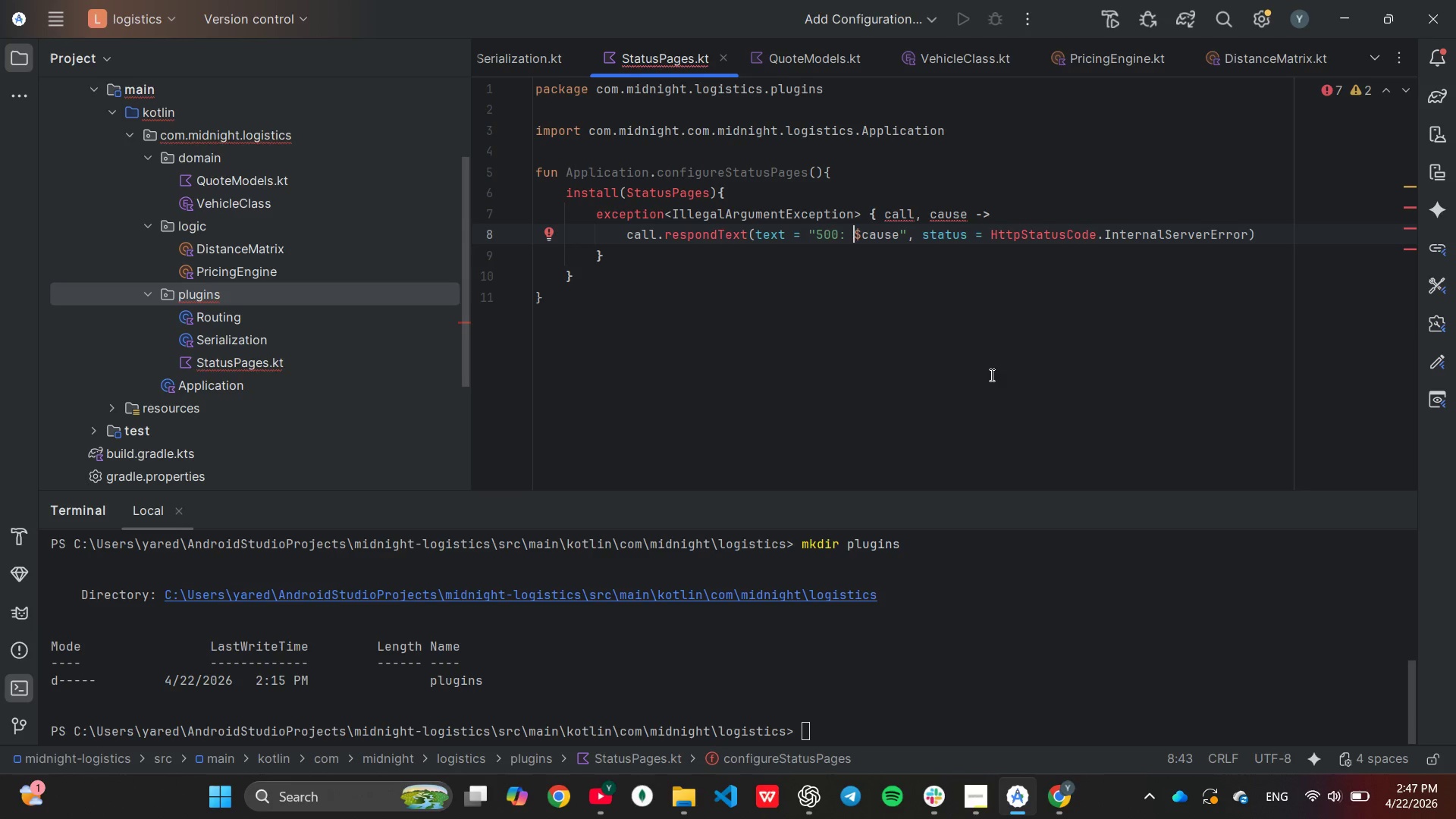 
hold_key(key=ArrowLeft, duration=0.83)
 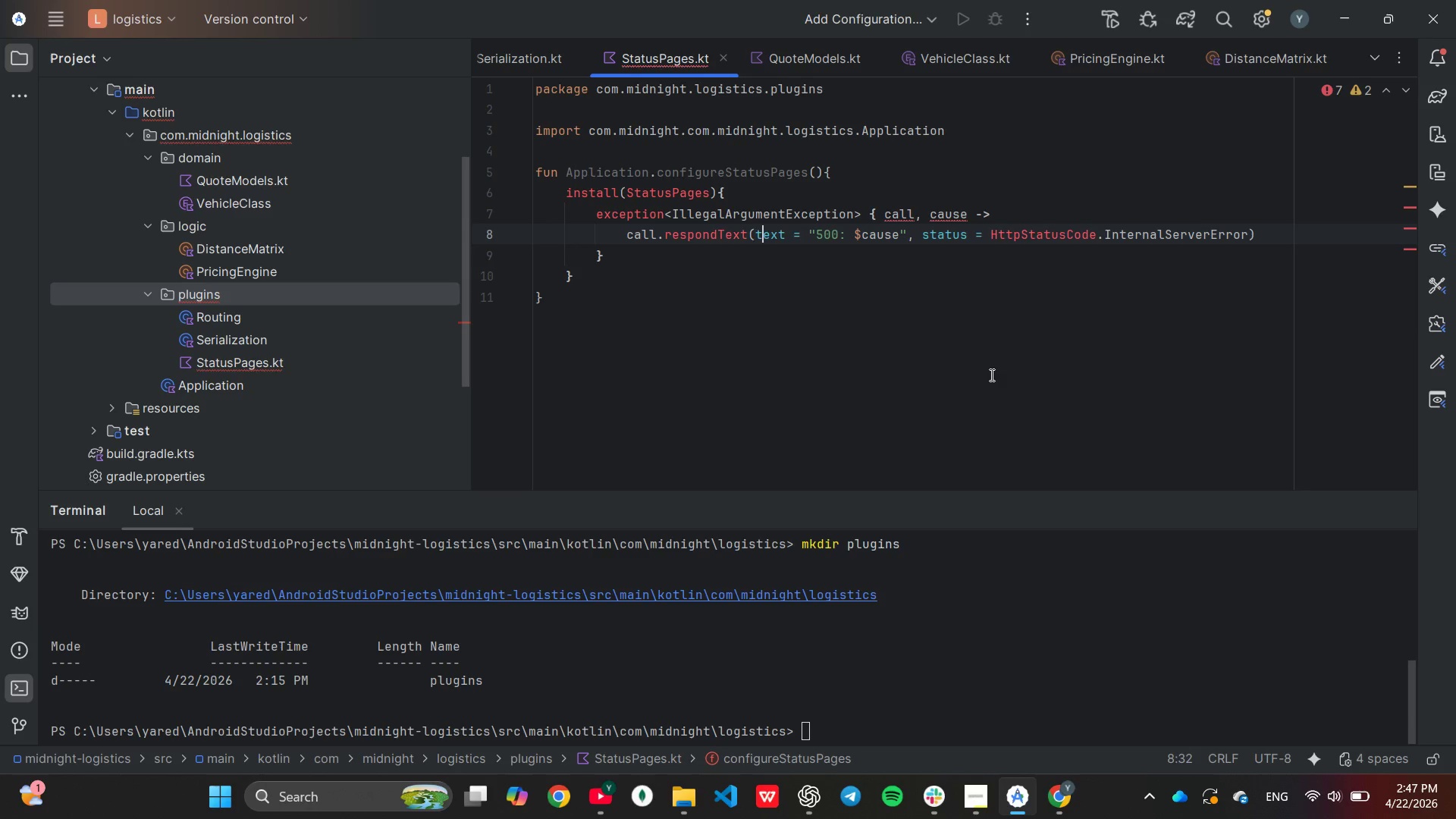 
key(ArrowLeft)
 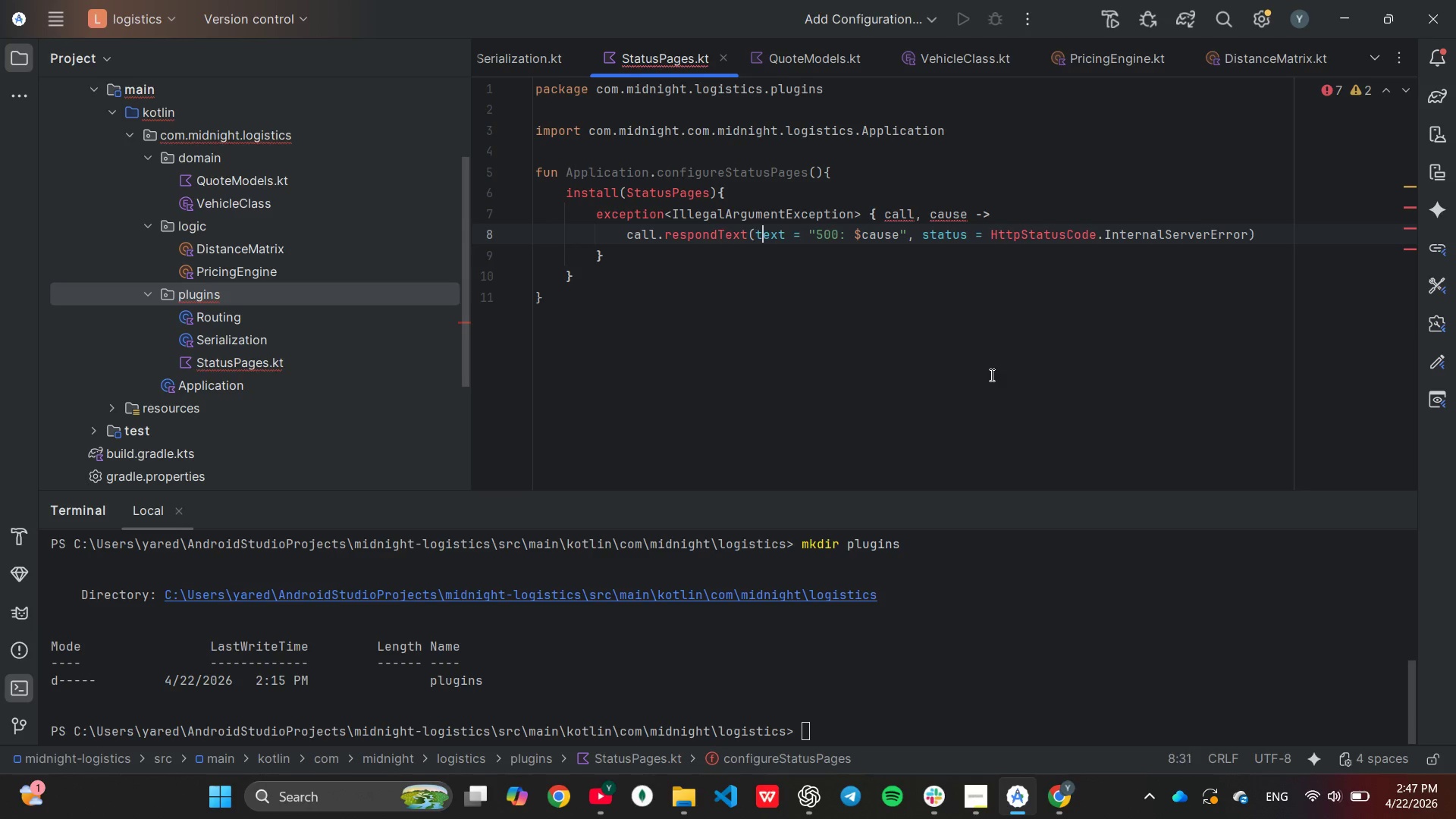 
key(ArrowLeft)
 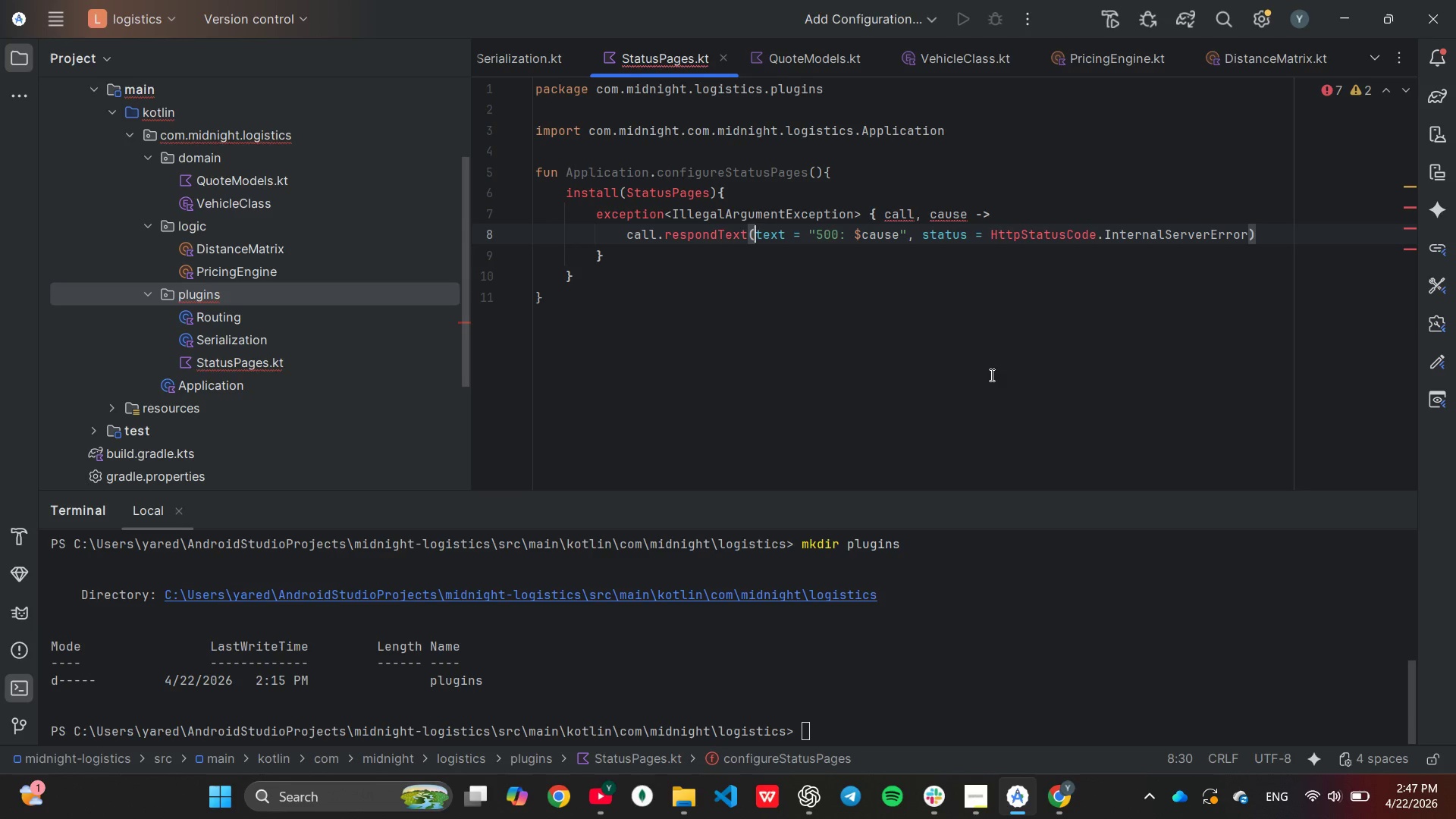 
key(ArrowLeft)
 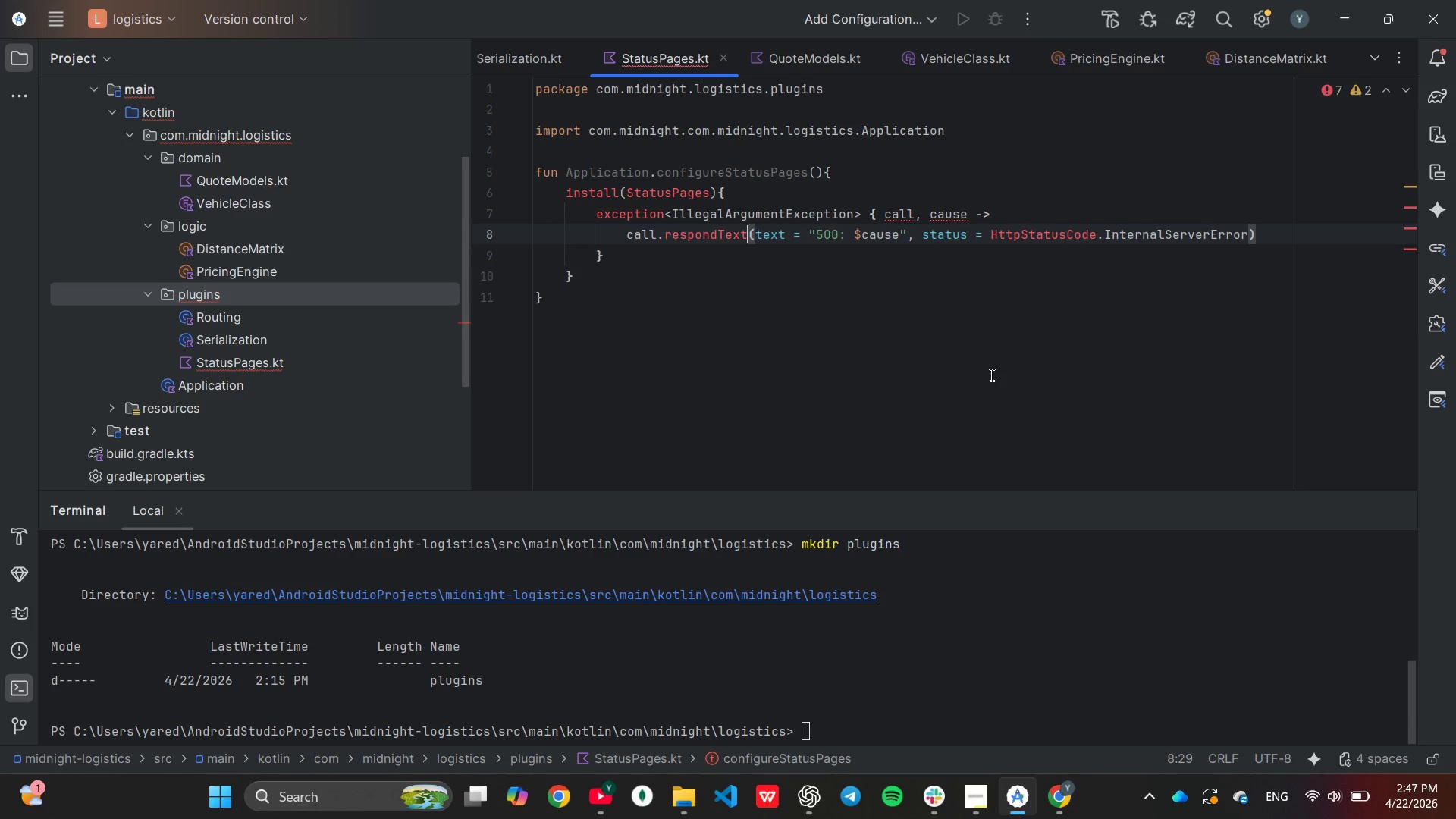 
key(Backspace)
 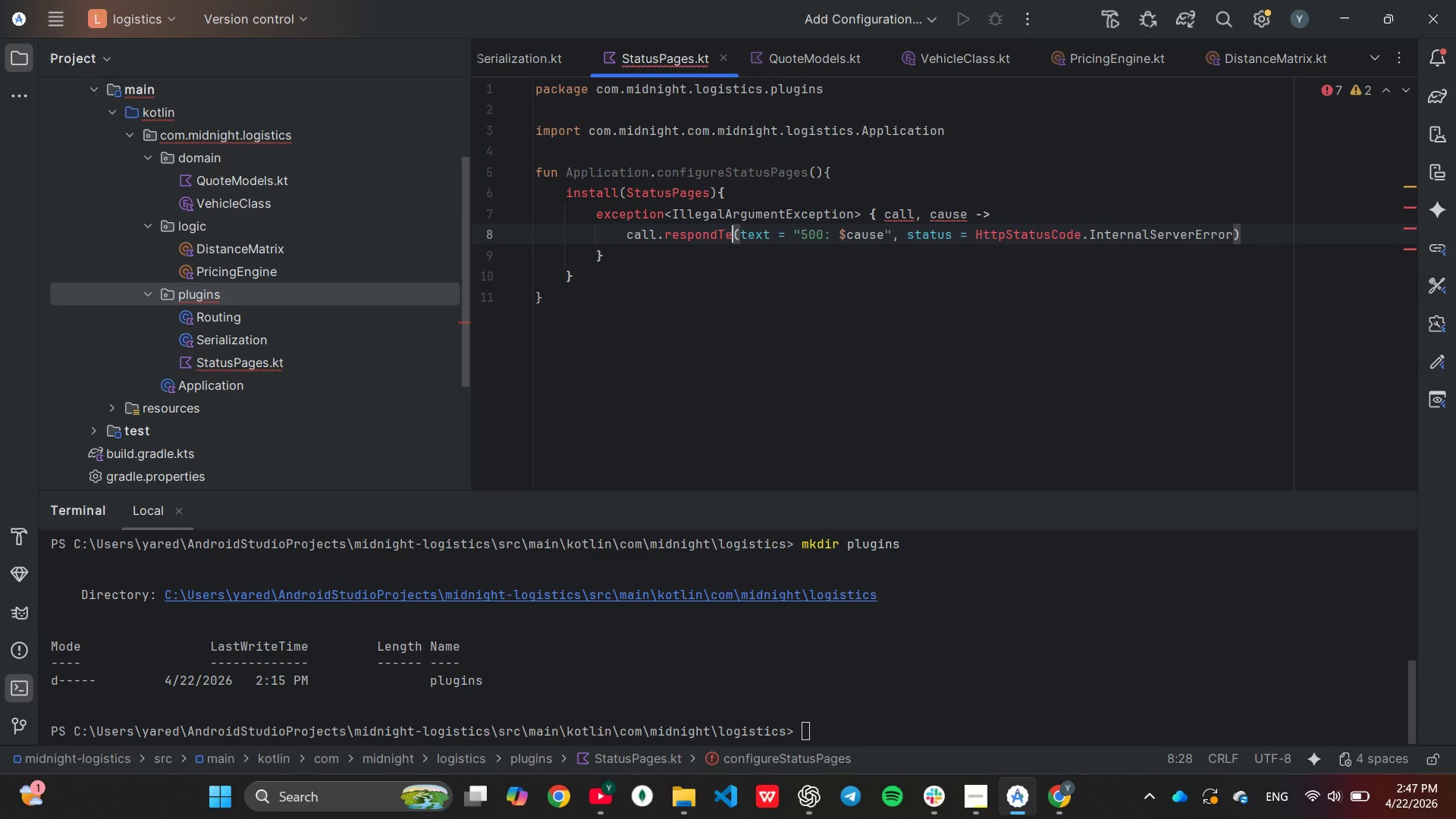 
key(Backspace)
 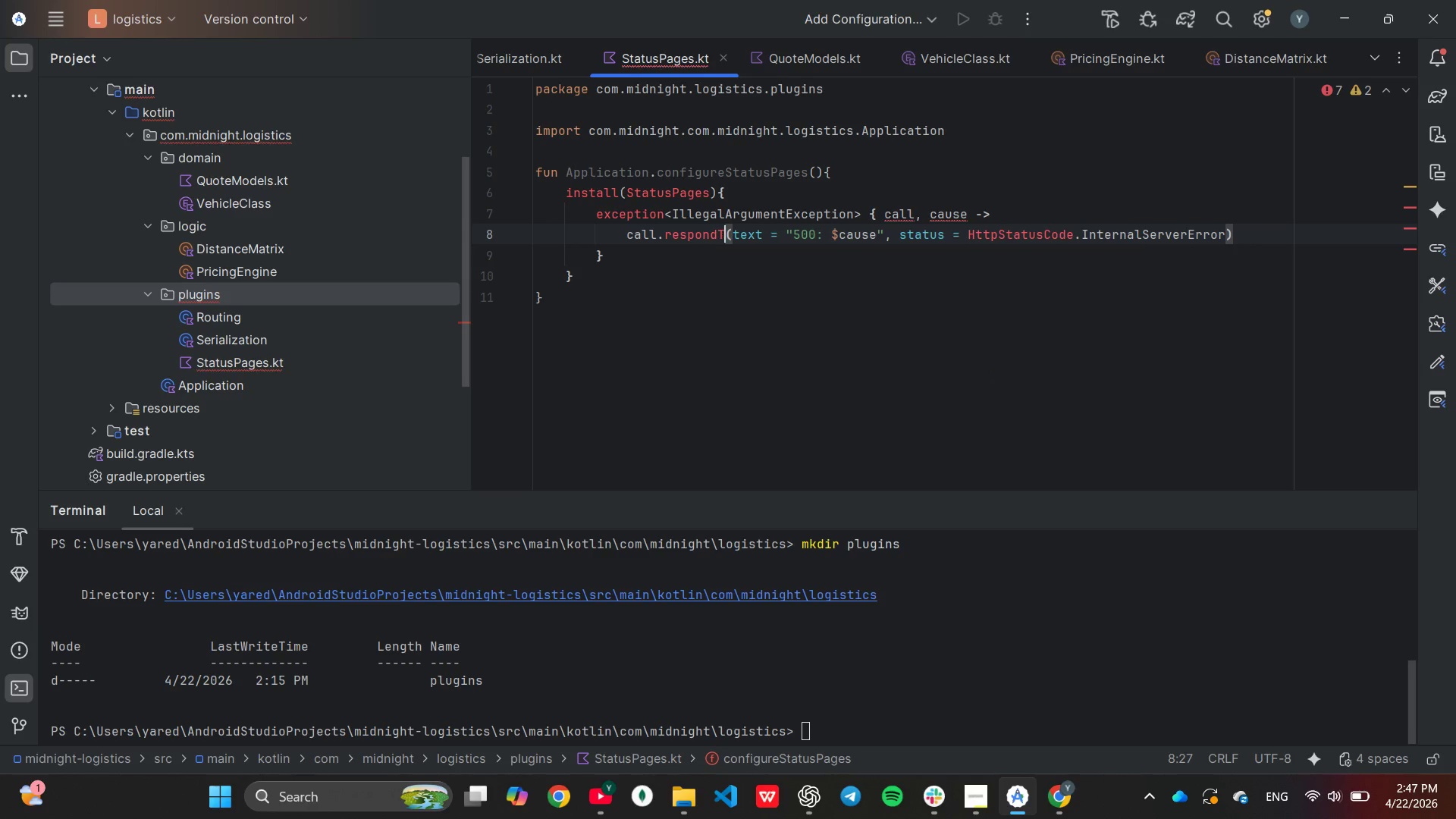 
key(Backspace)
 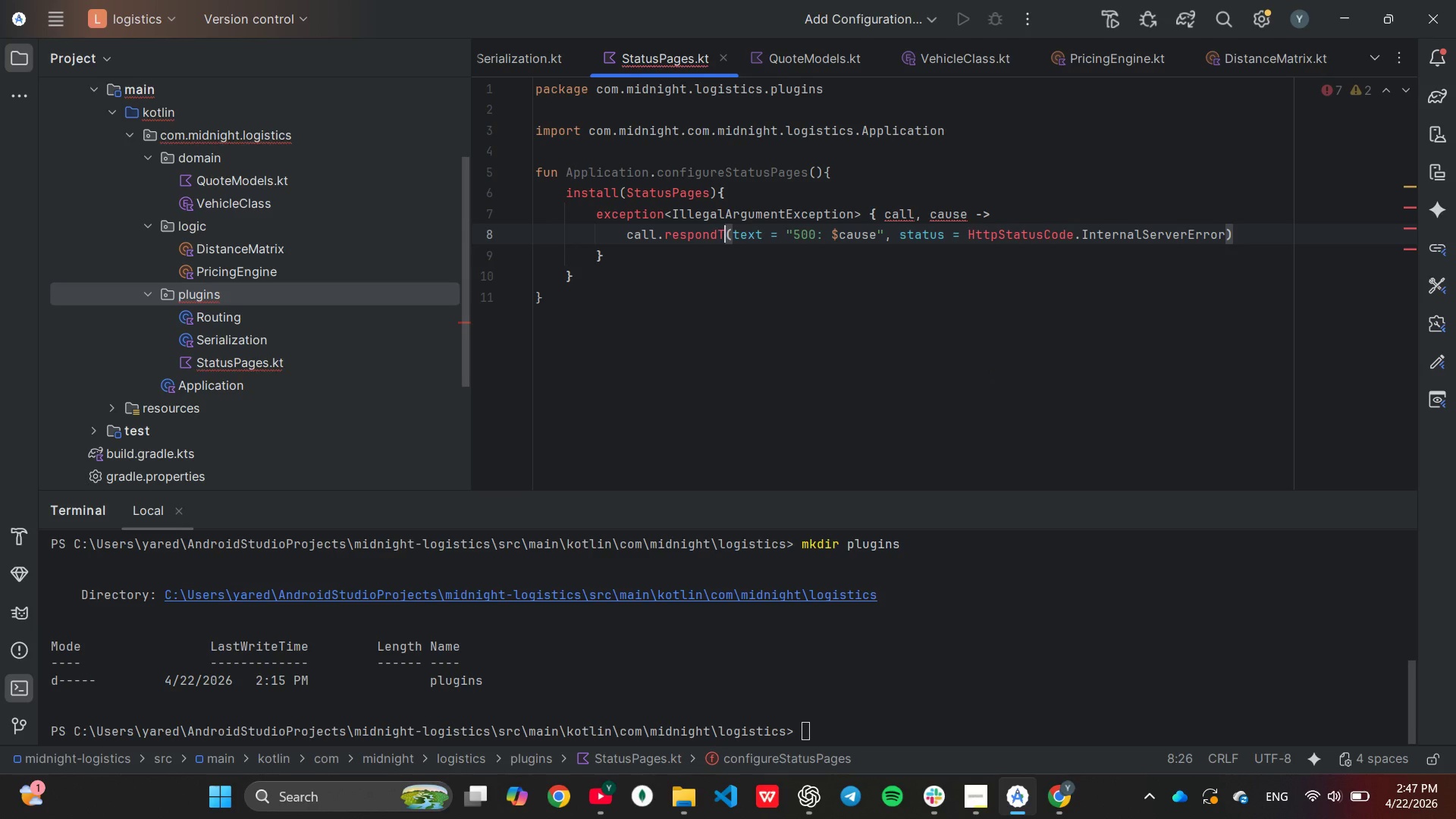 
key(Backspace)
 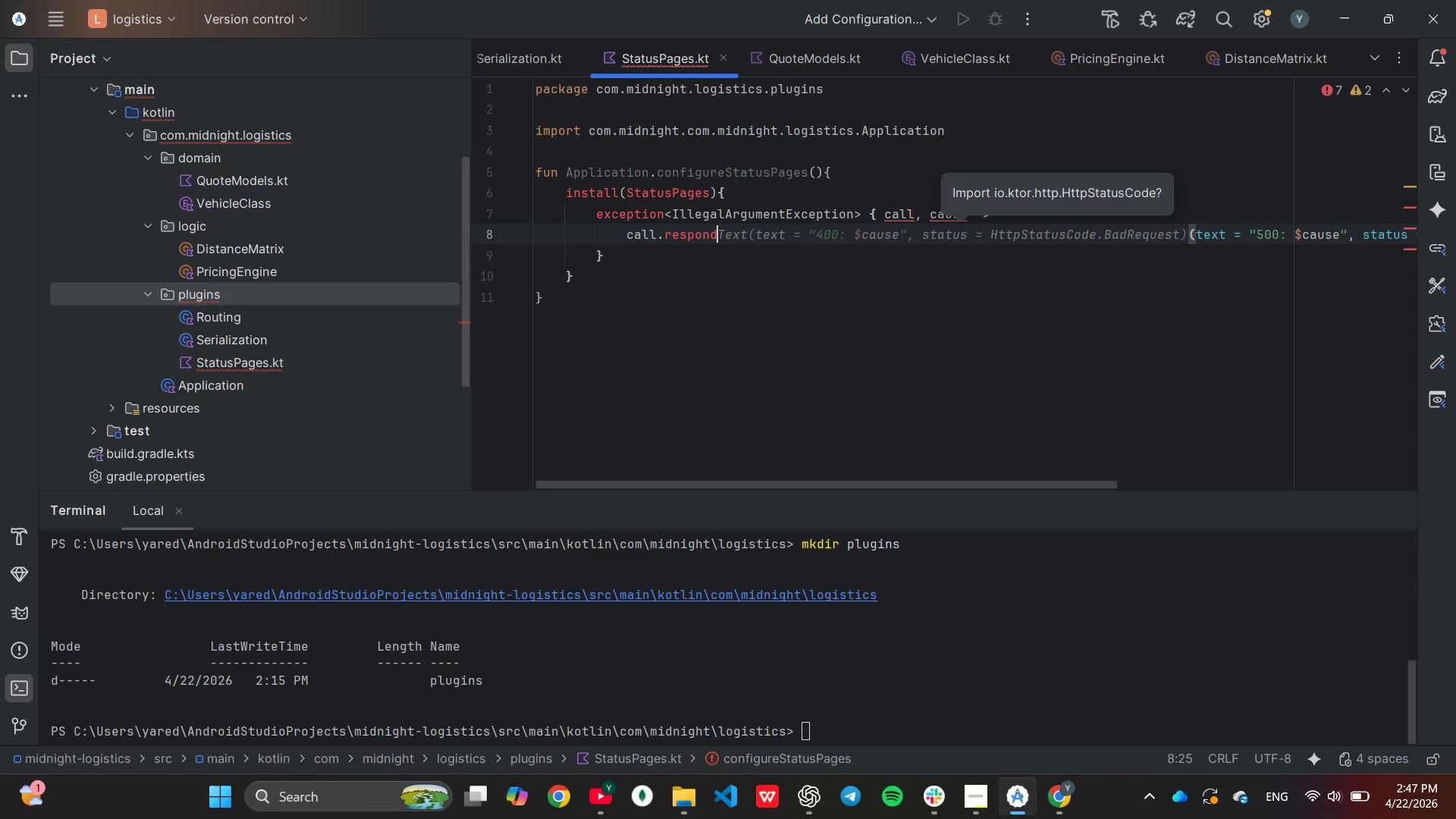 
wait(6.39)
 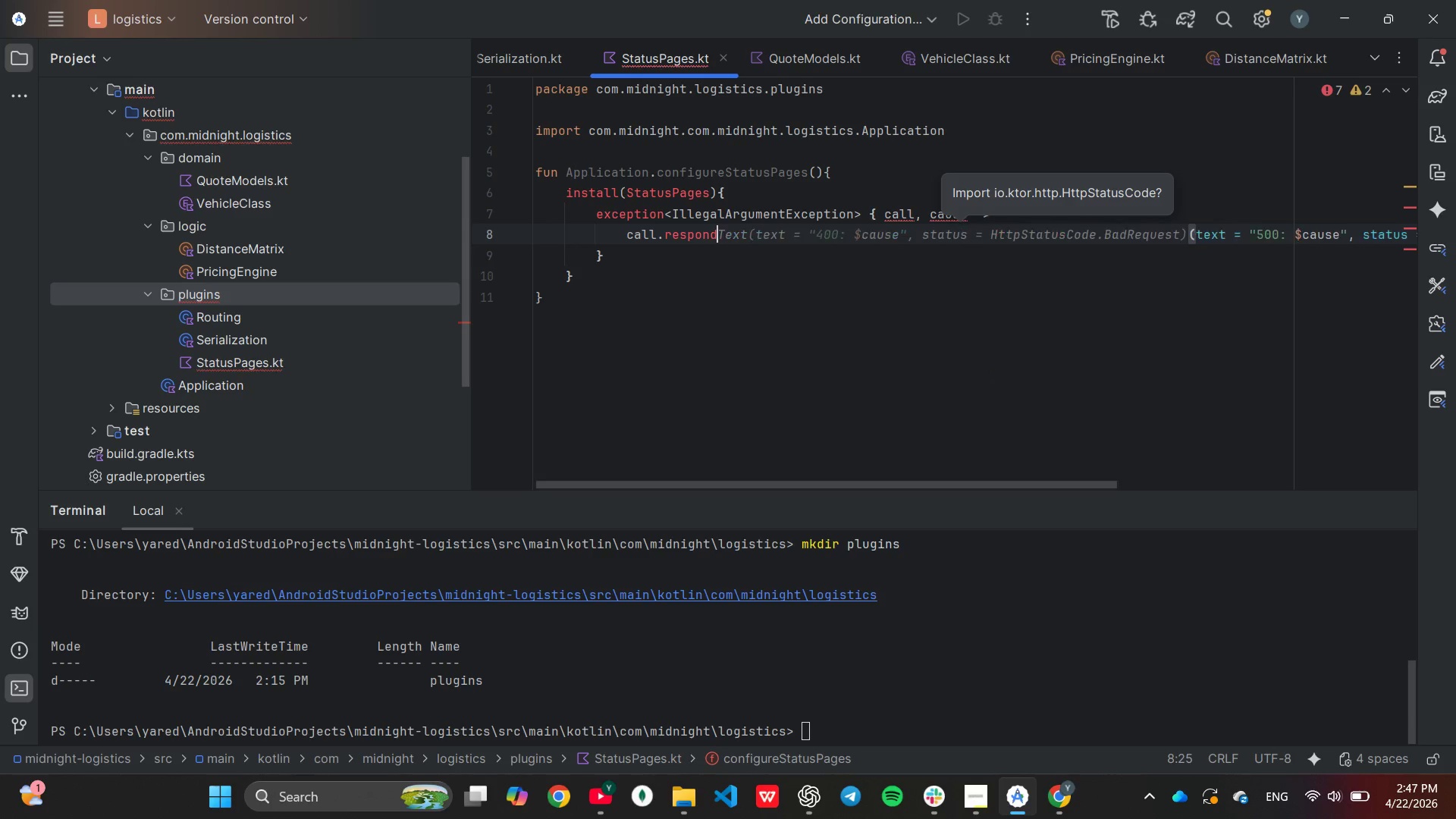 
key(ArrowRight)
 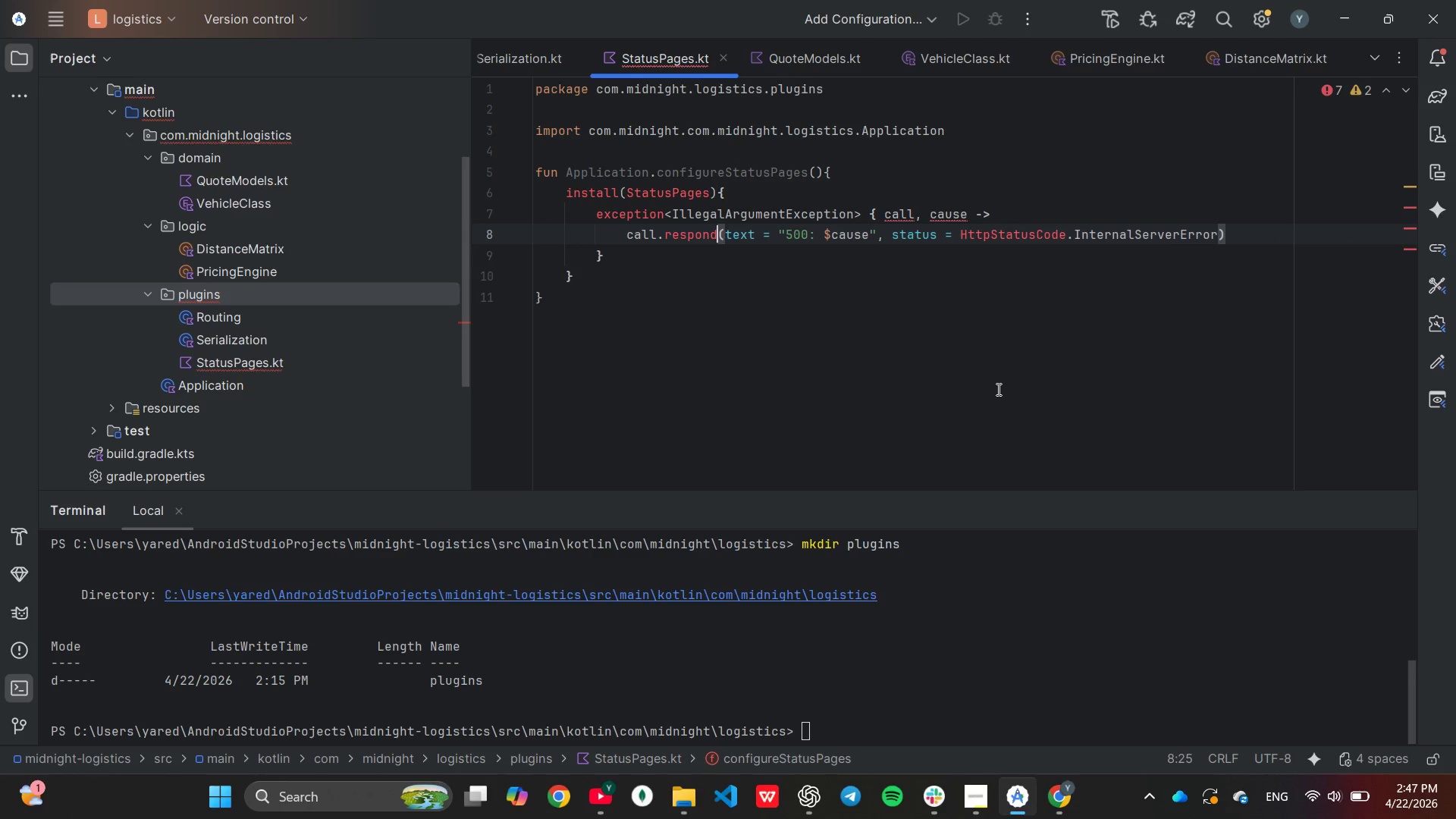 
key(ArrowRight)
 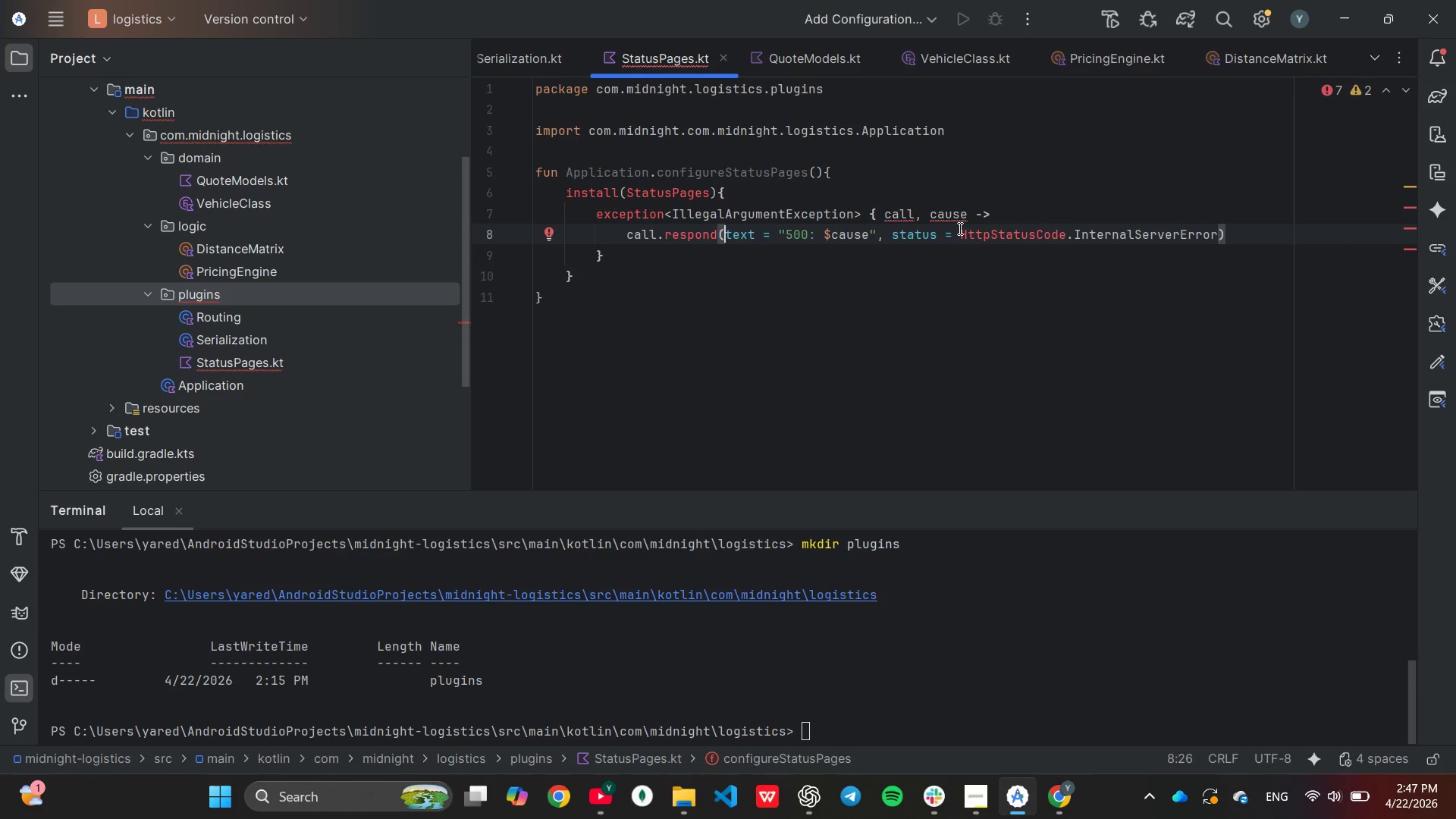 
hold_key(key=Backspace, duration=1.22)
 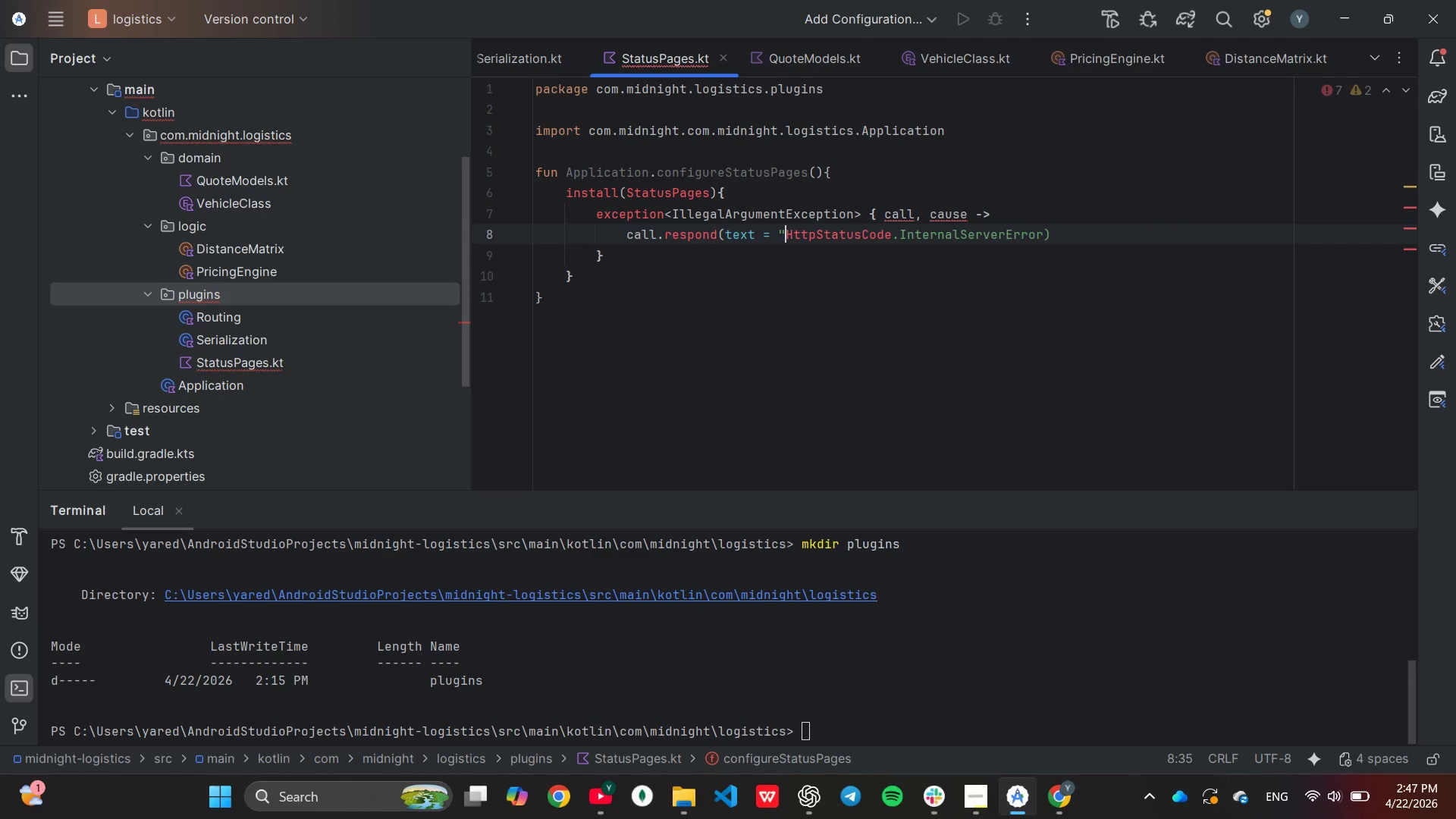 
key(Backspace)
 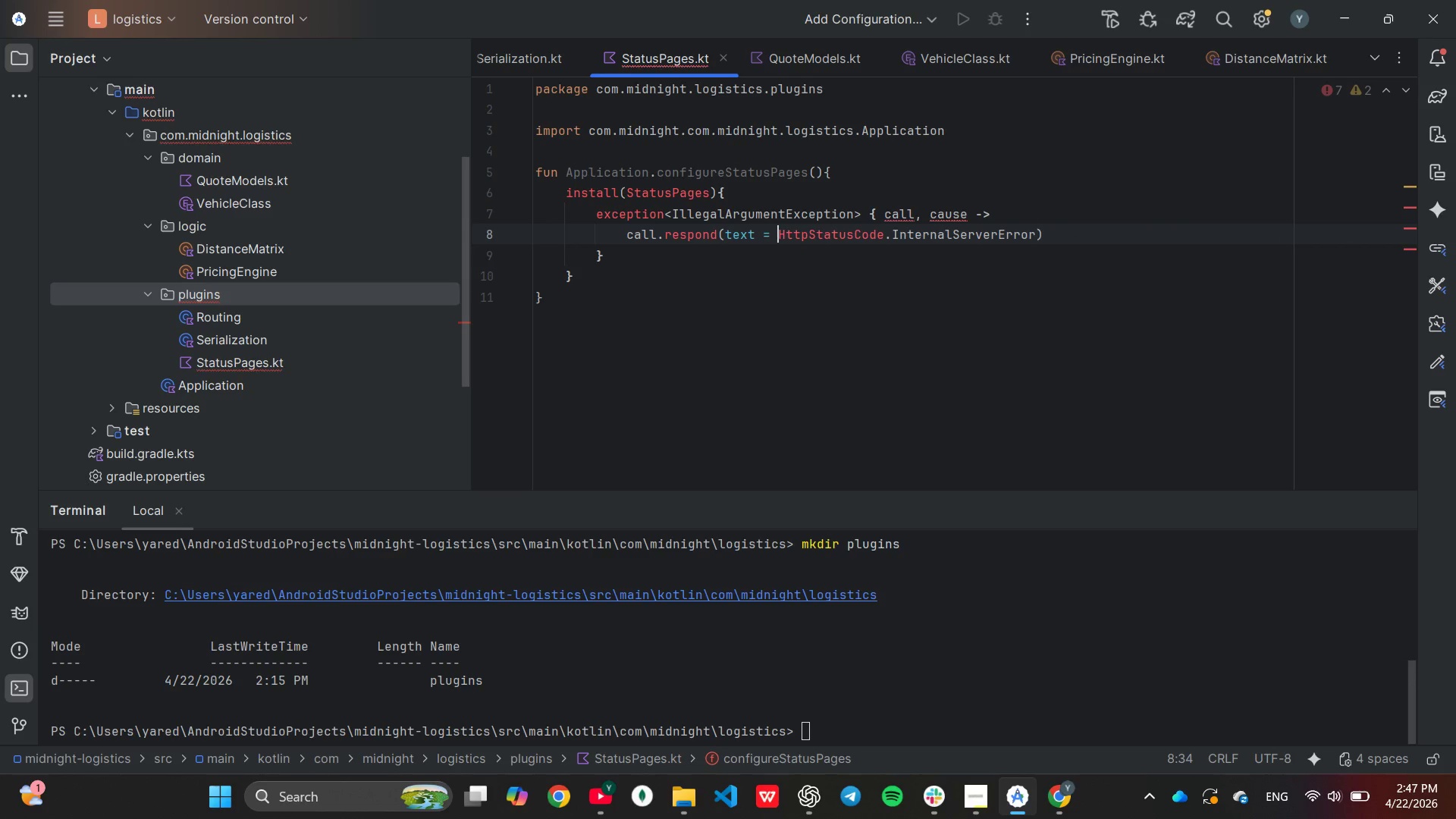 
key(Backspace)
 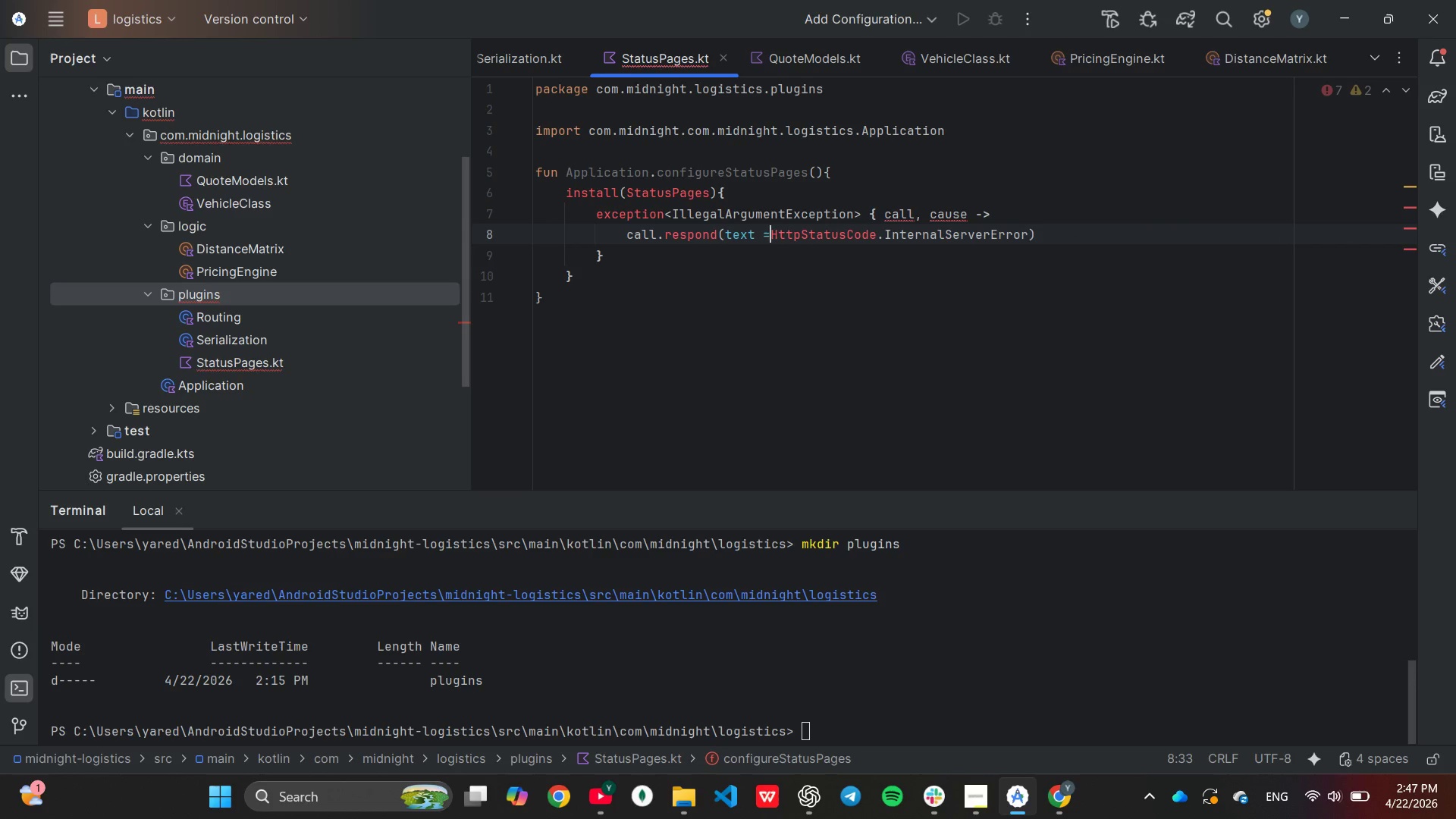 
key(Backspace)
 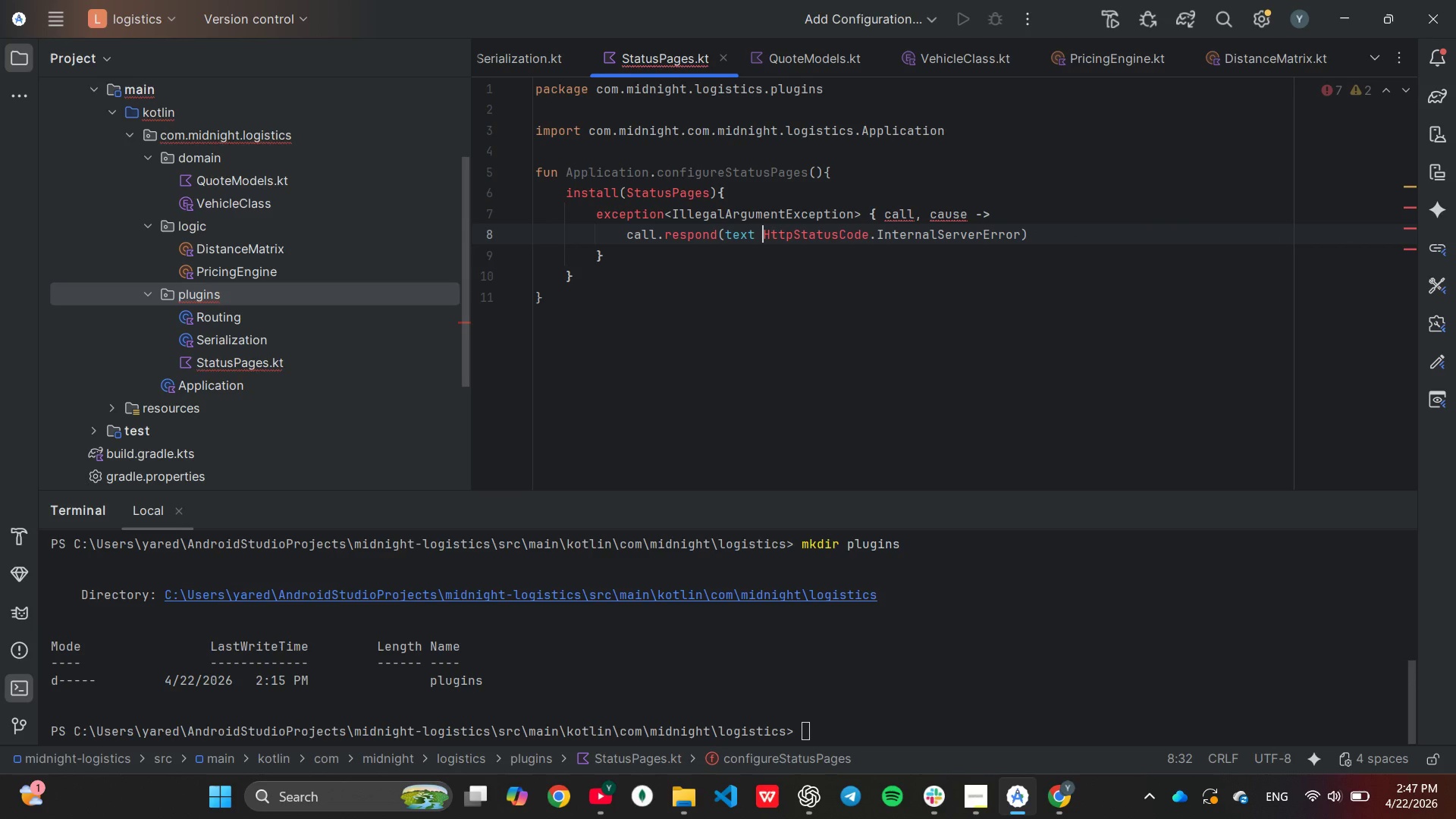 
key(Backspace)
 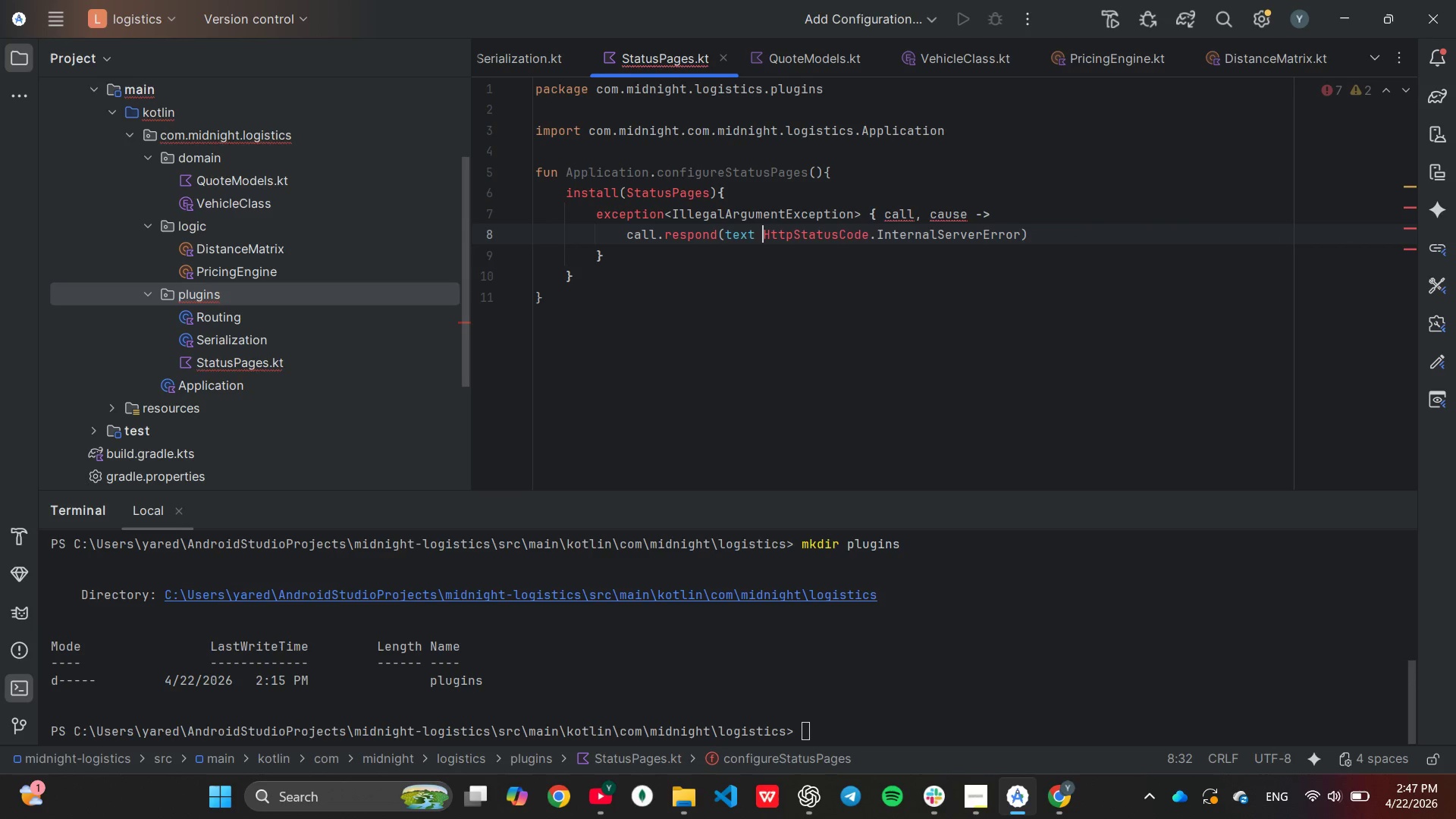 
key(Backspace)
 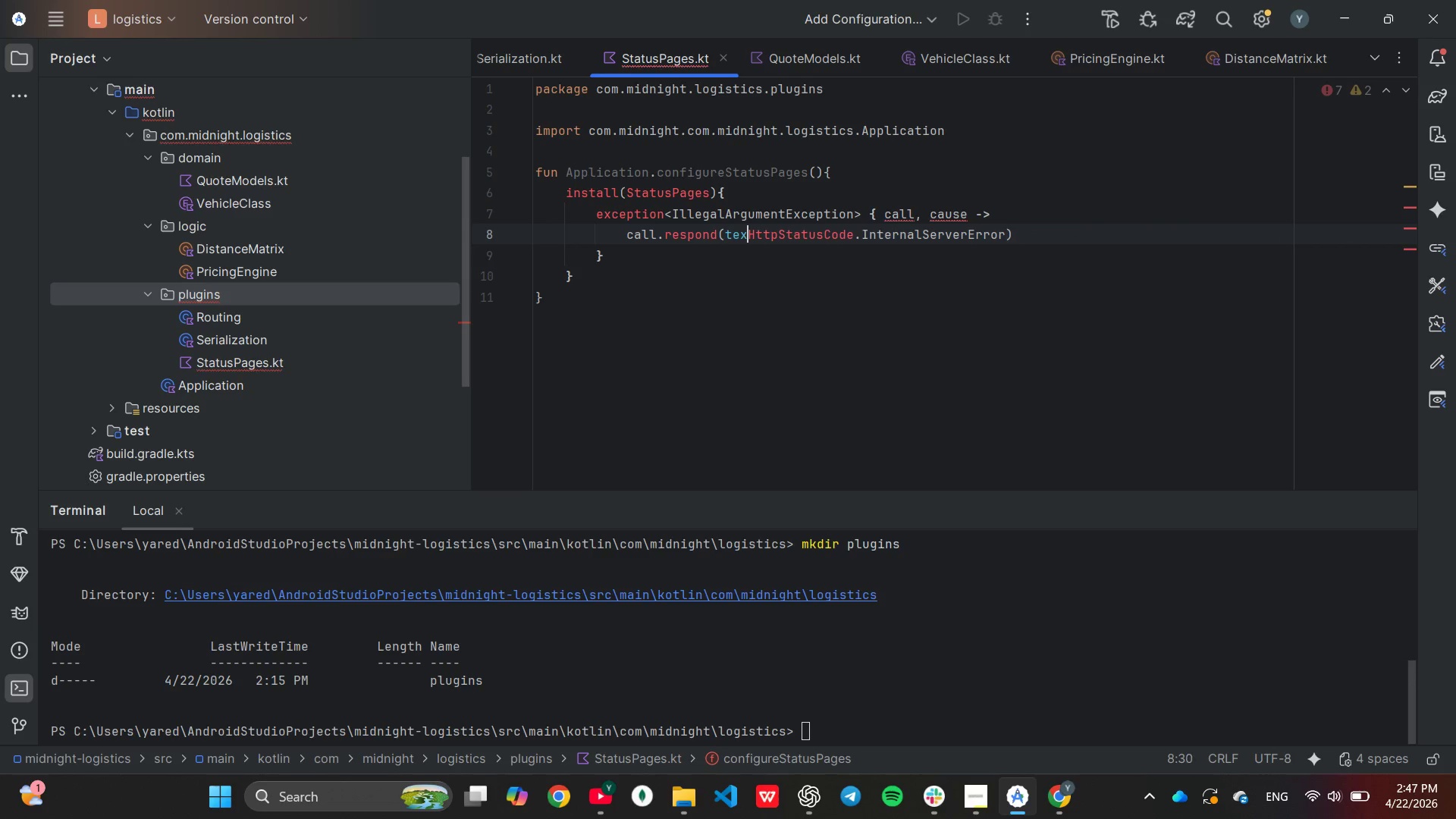 
key(Backspace)
 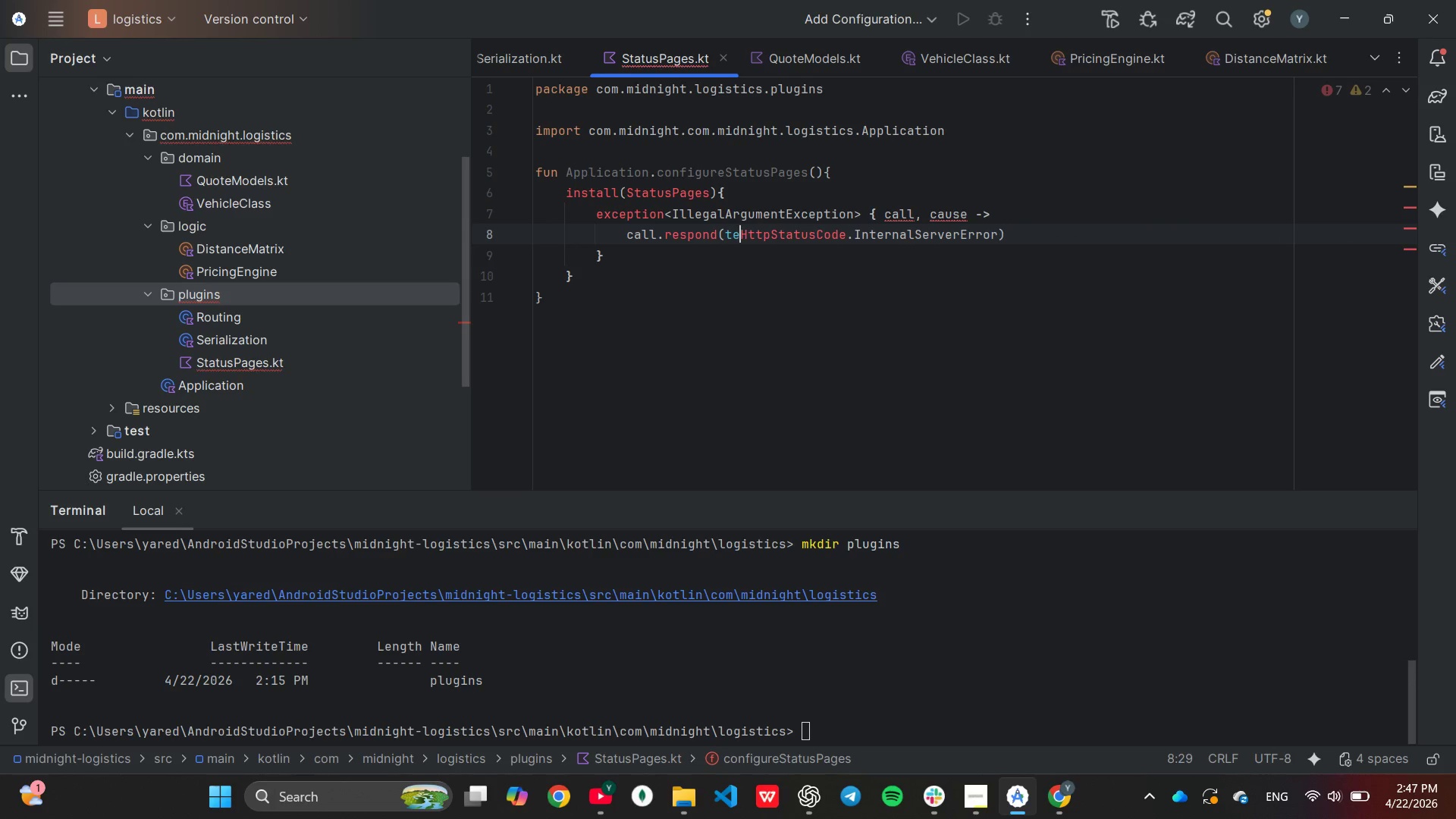 
key(Backspace)
 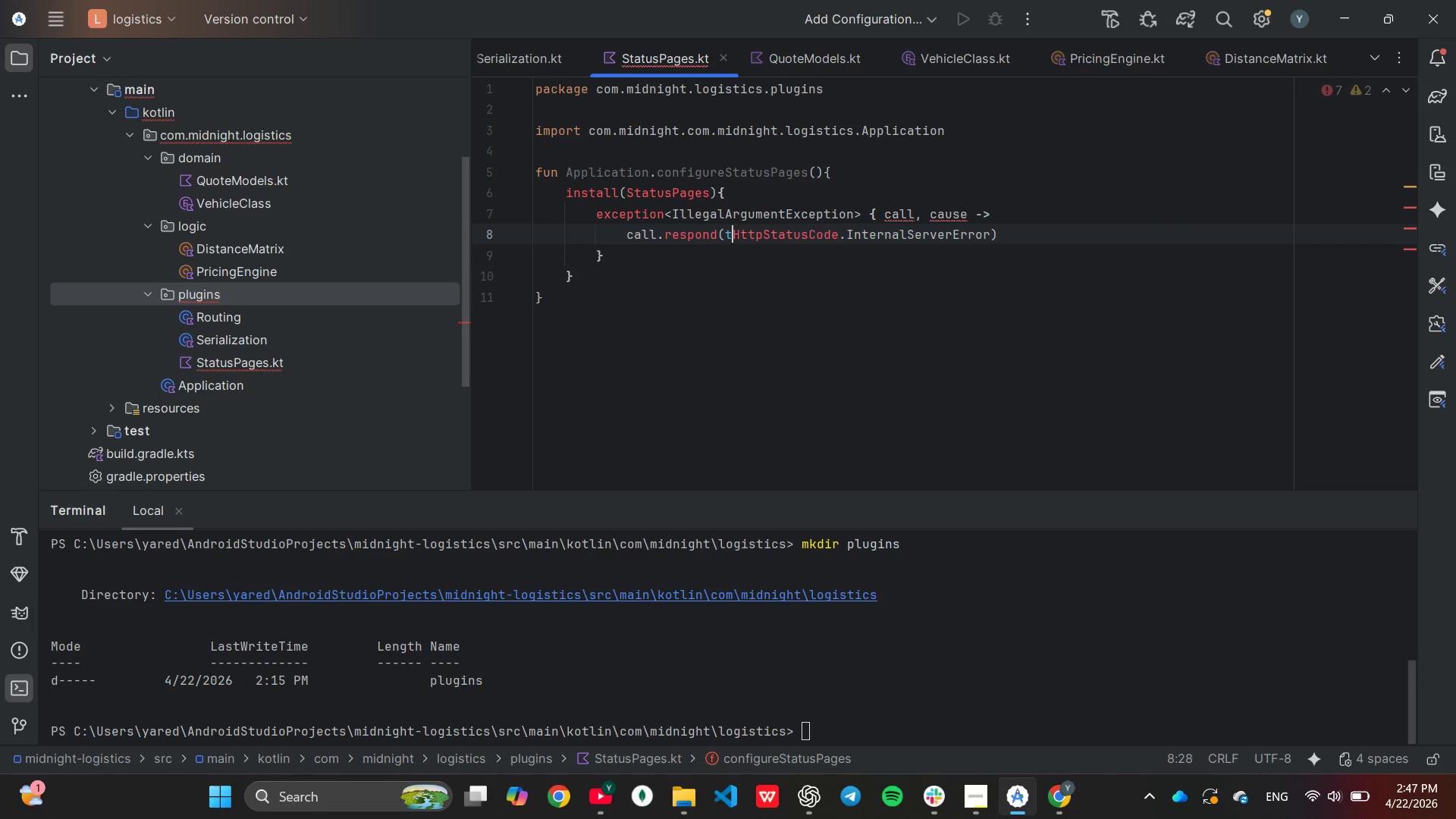 
key(Backspace)
 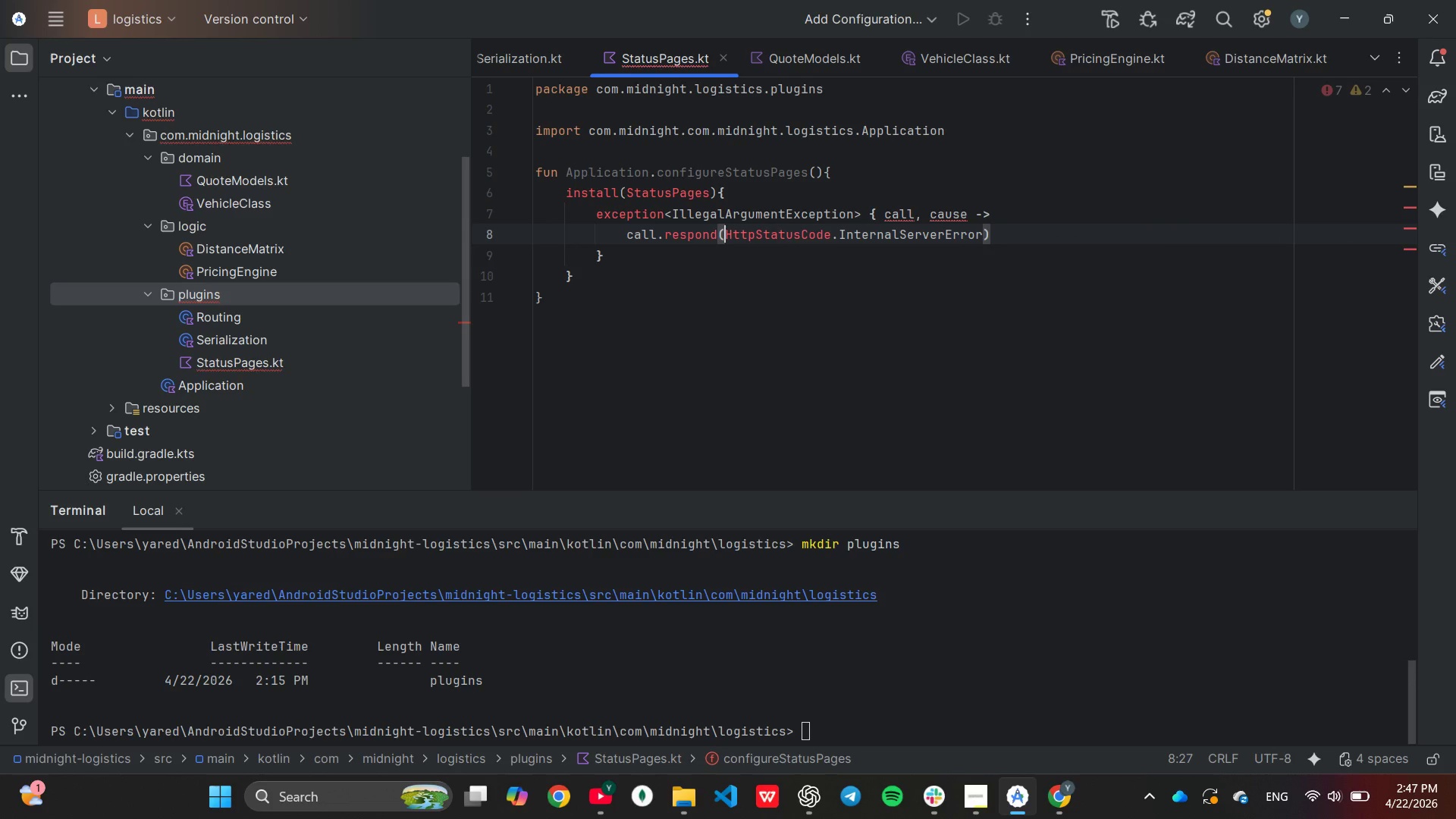 
key(Backspace)
 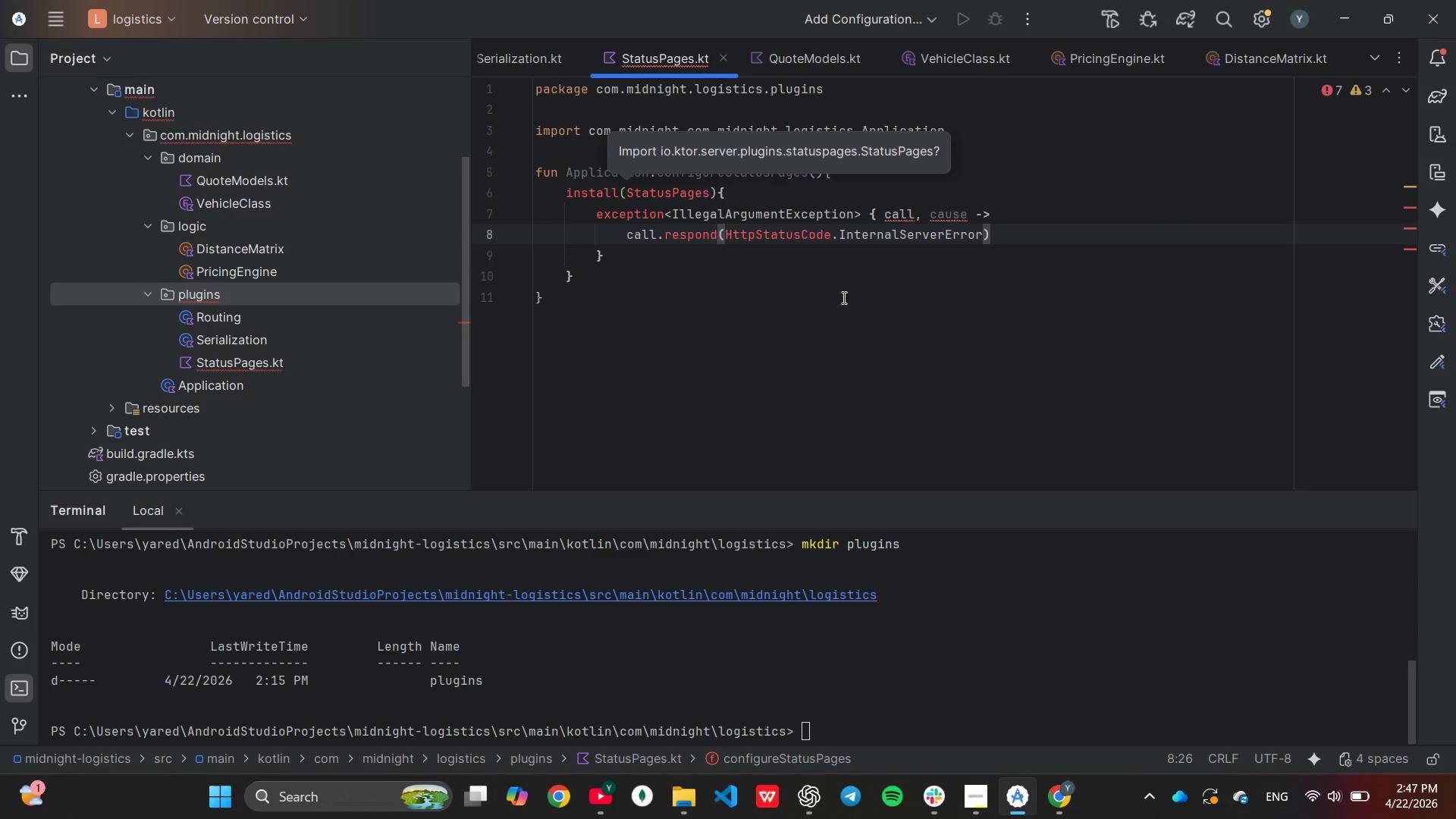 
wait(8.02)
 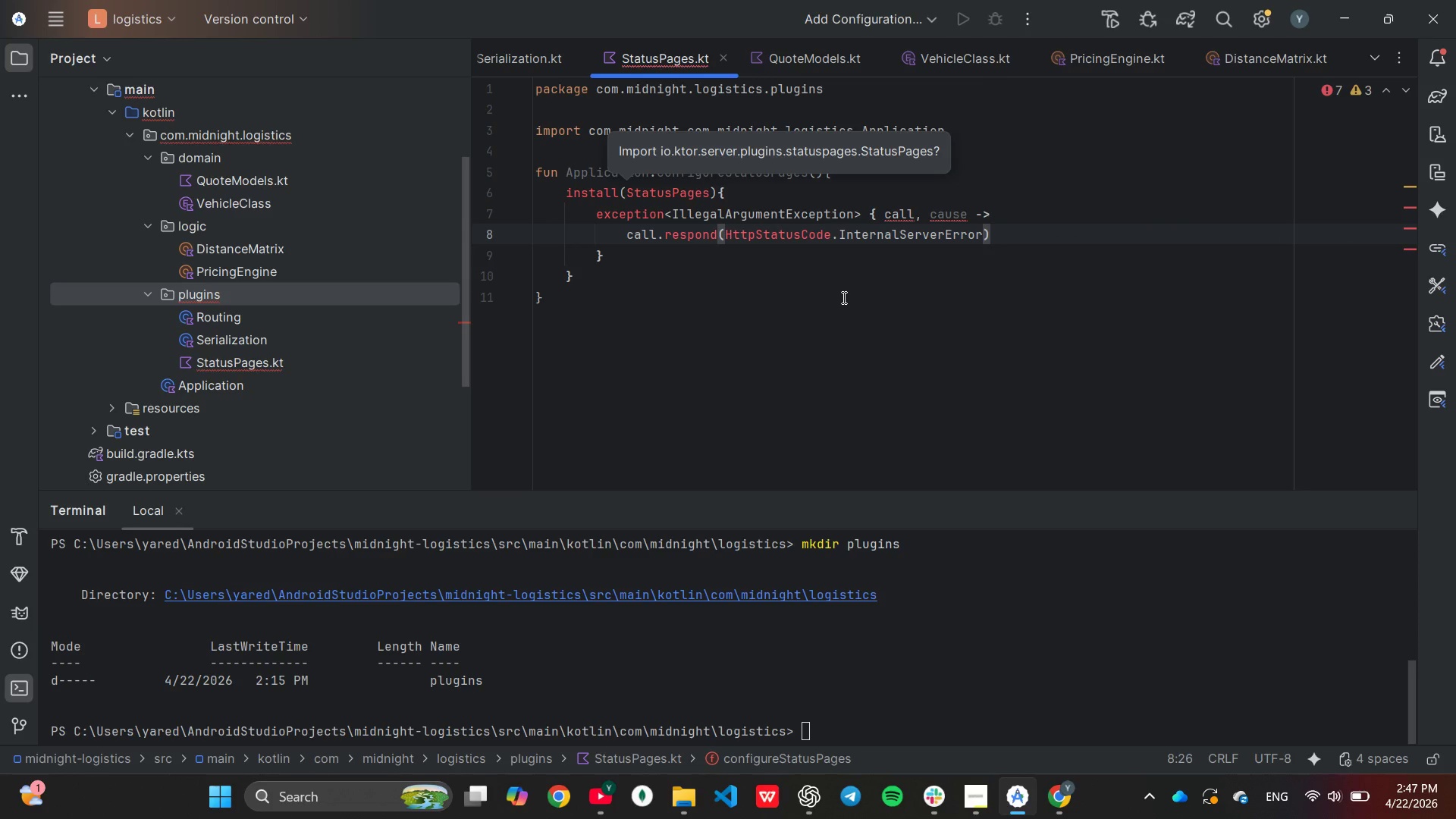 
left_click([984, 241])
 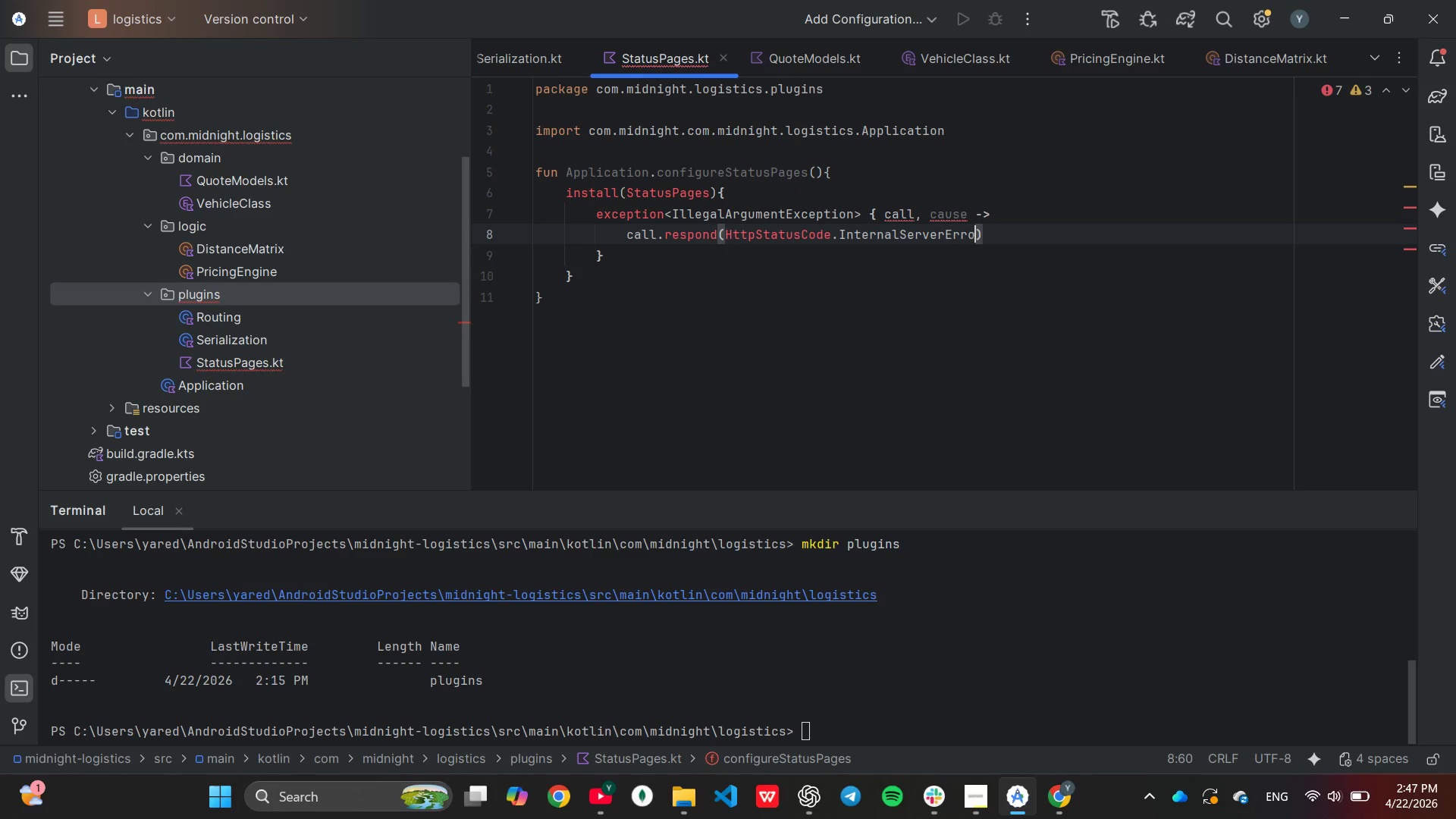 
hold_key(key=Backspace, duration=1.01)
 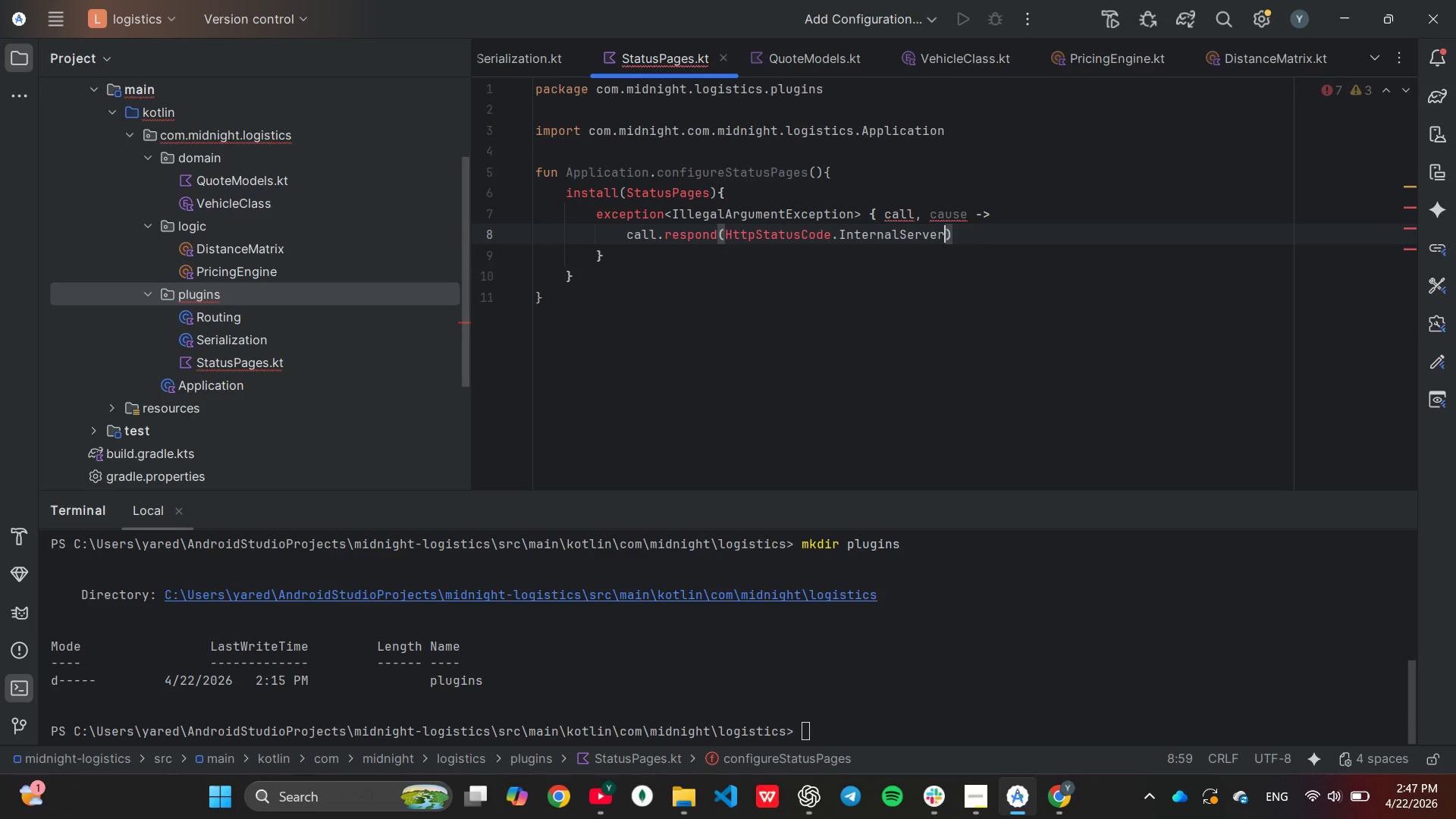 
key(Backspace)
 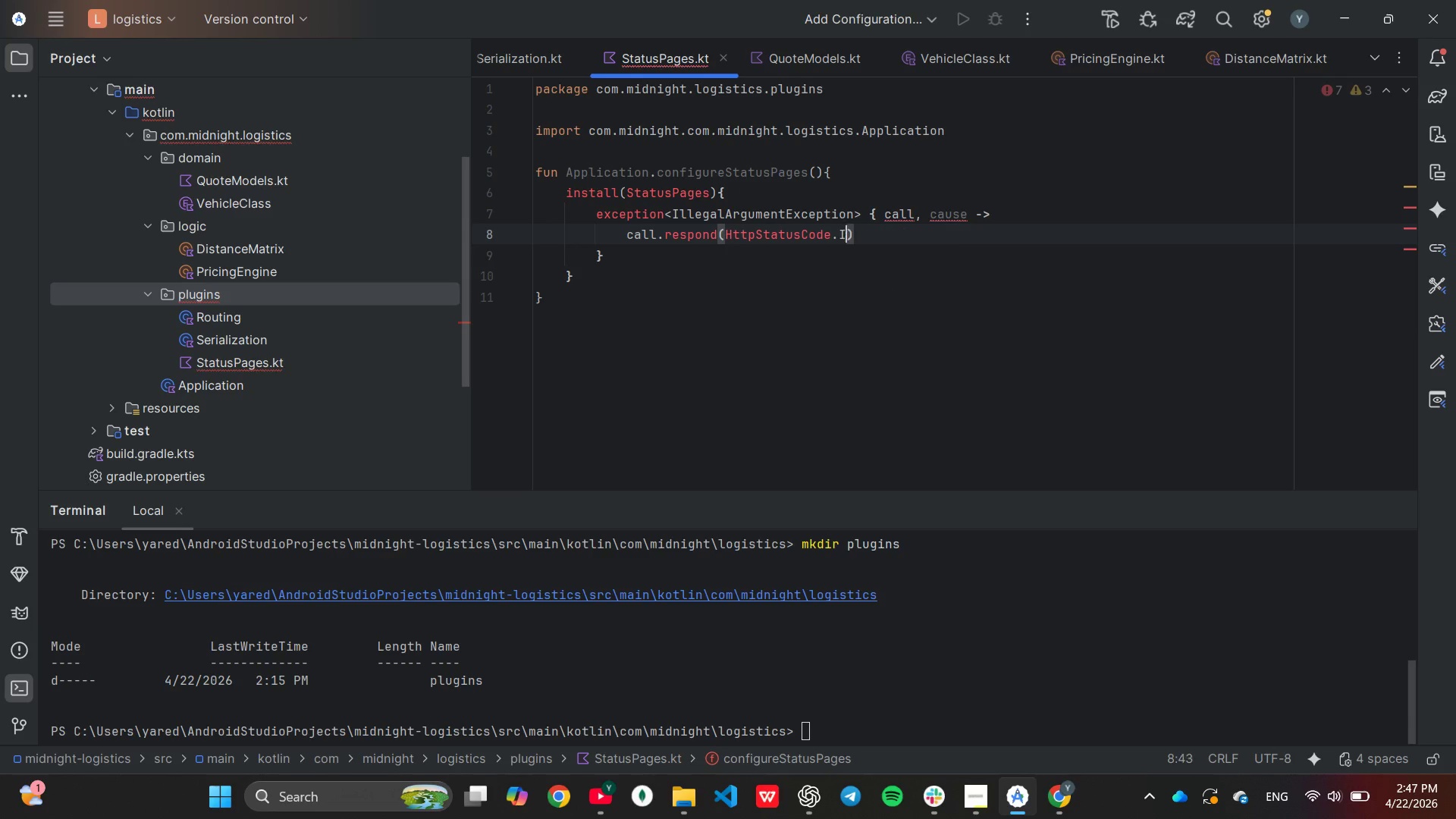 
key(Backspace)
 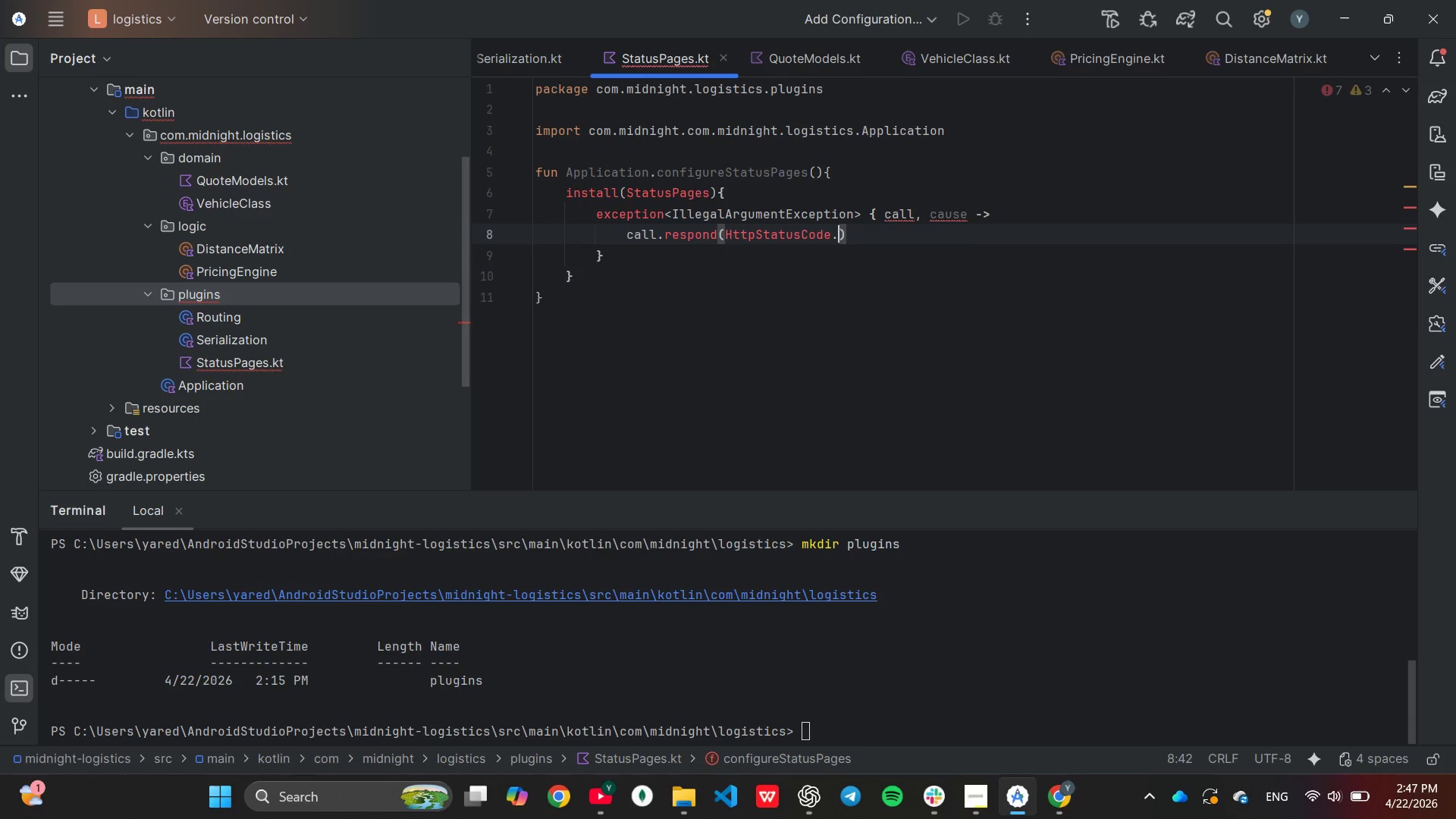 
key(Backspace)
 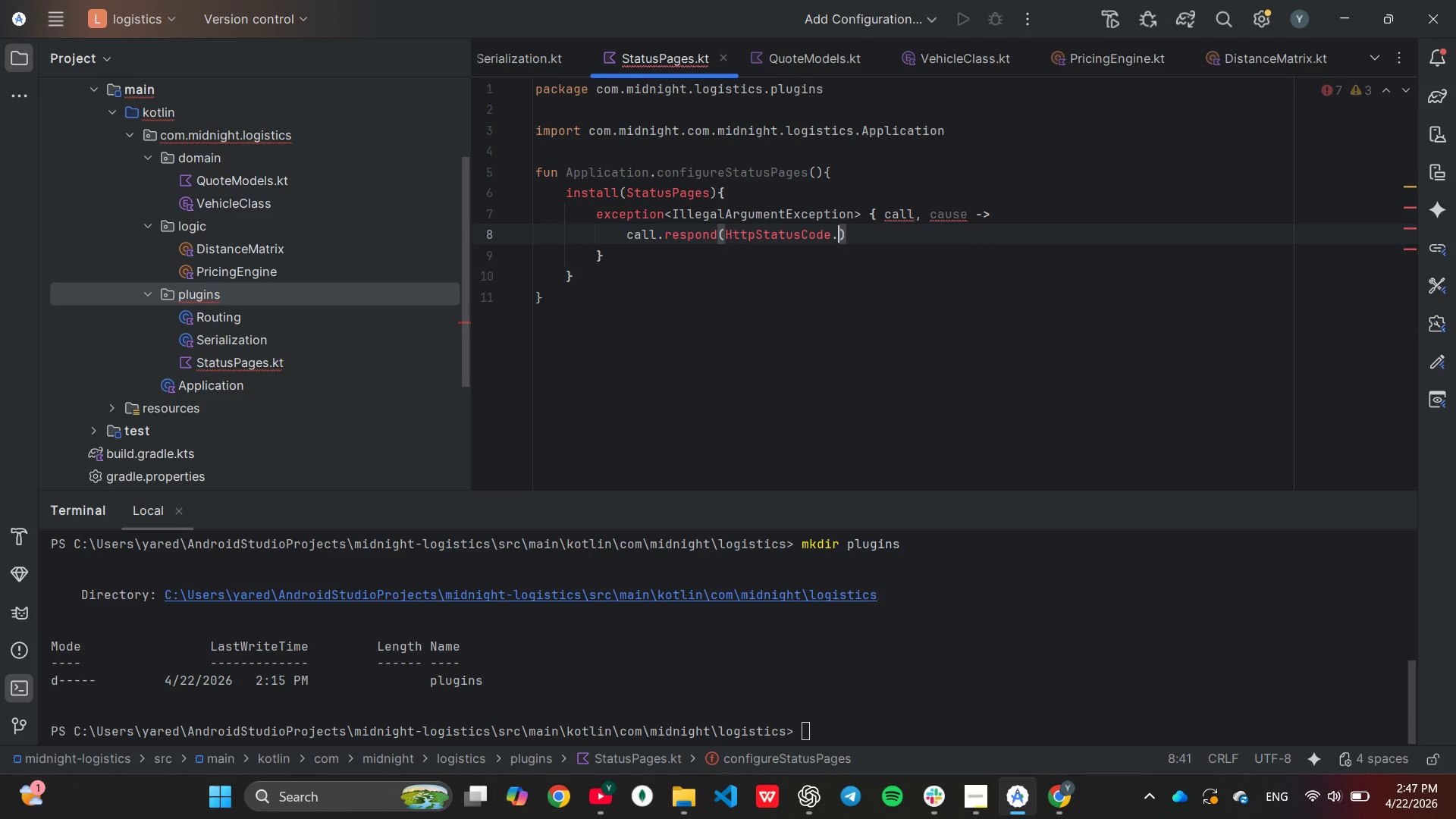 
key(Backspace)
 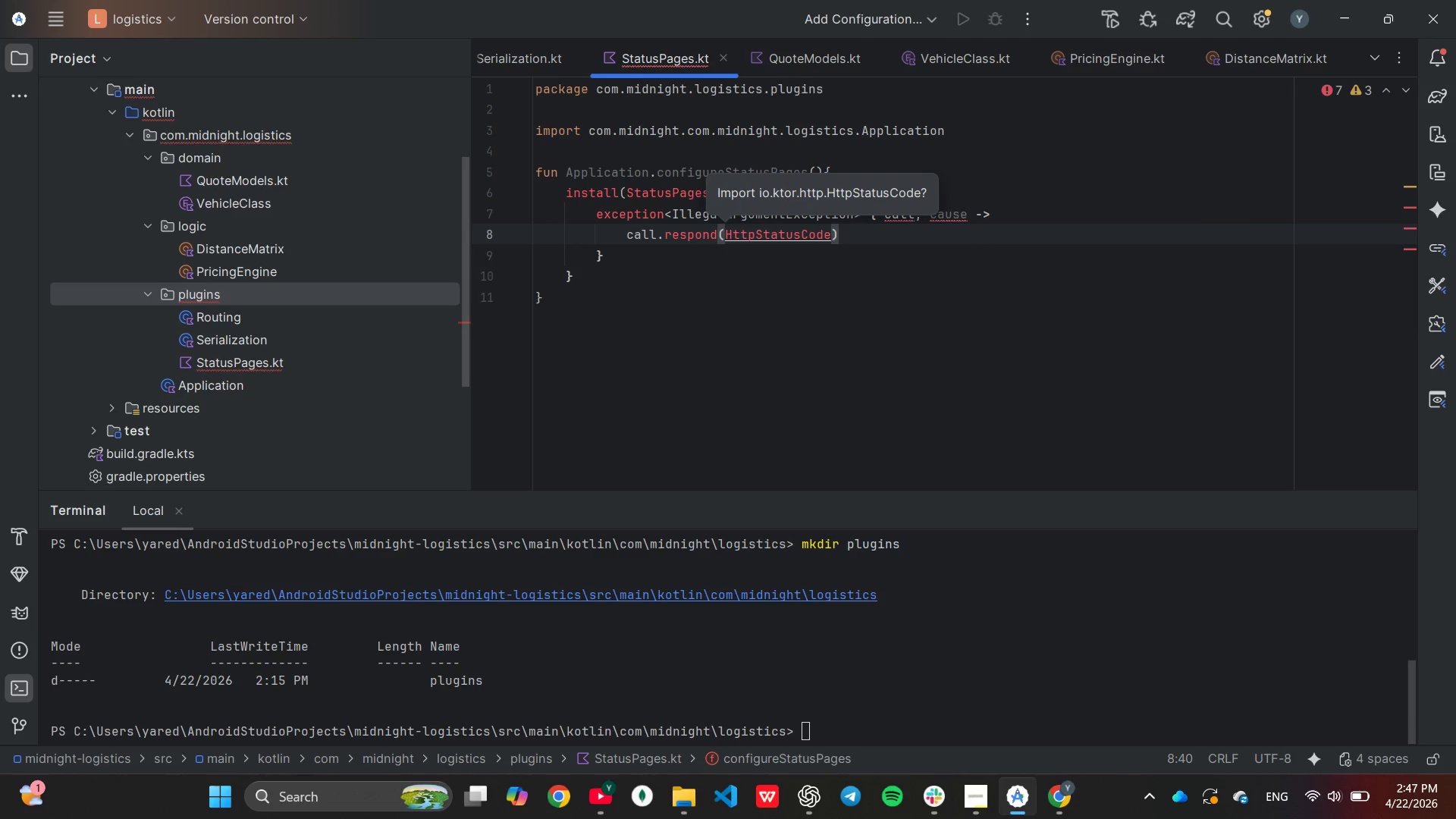 
key(Period)
 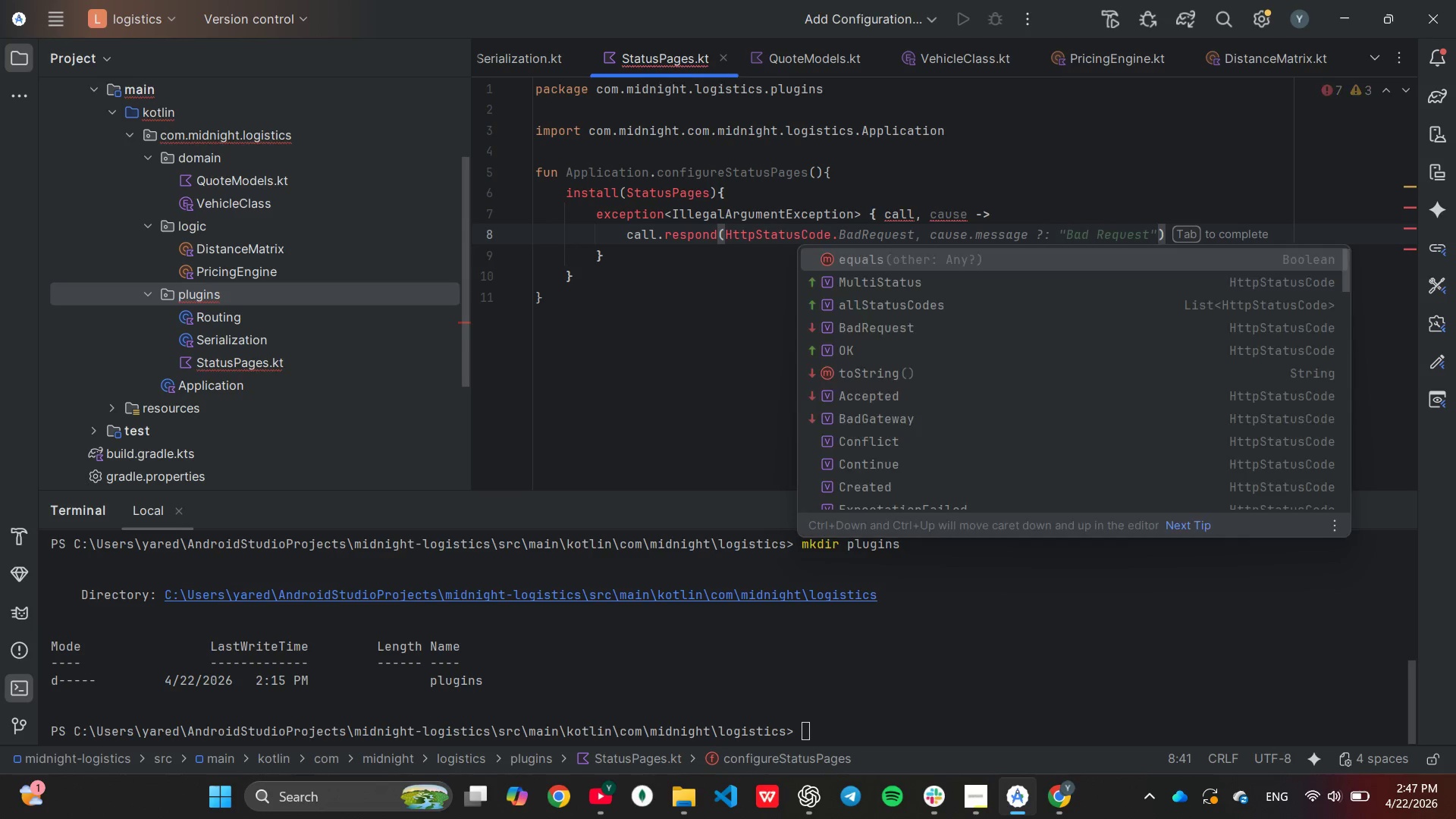 
key(Tab)
 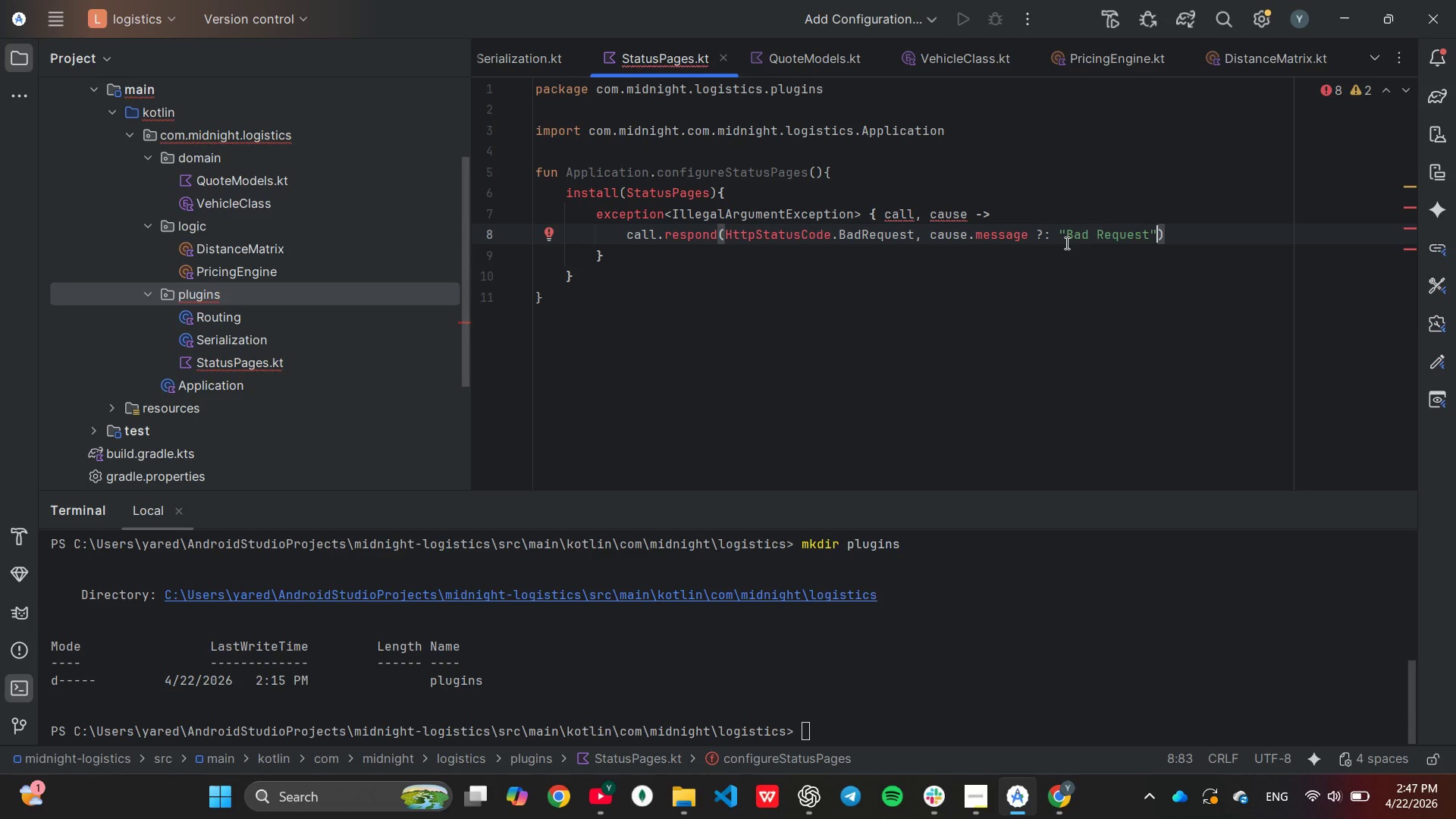 
wait(7.95)
 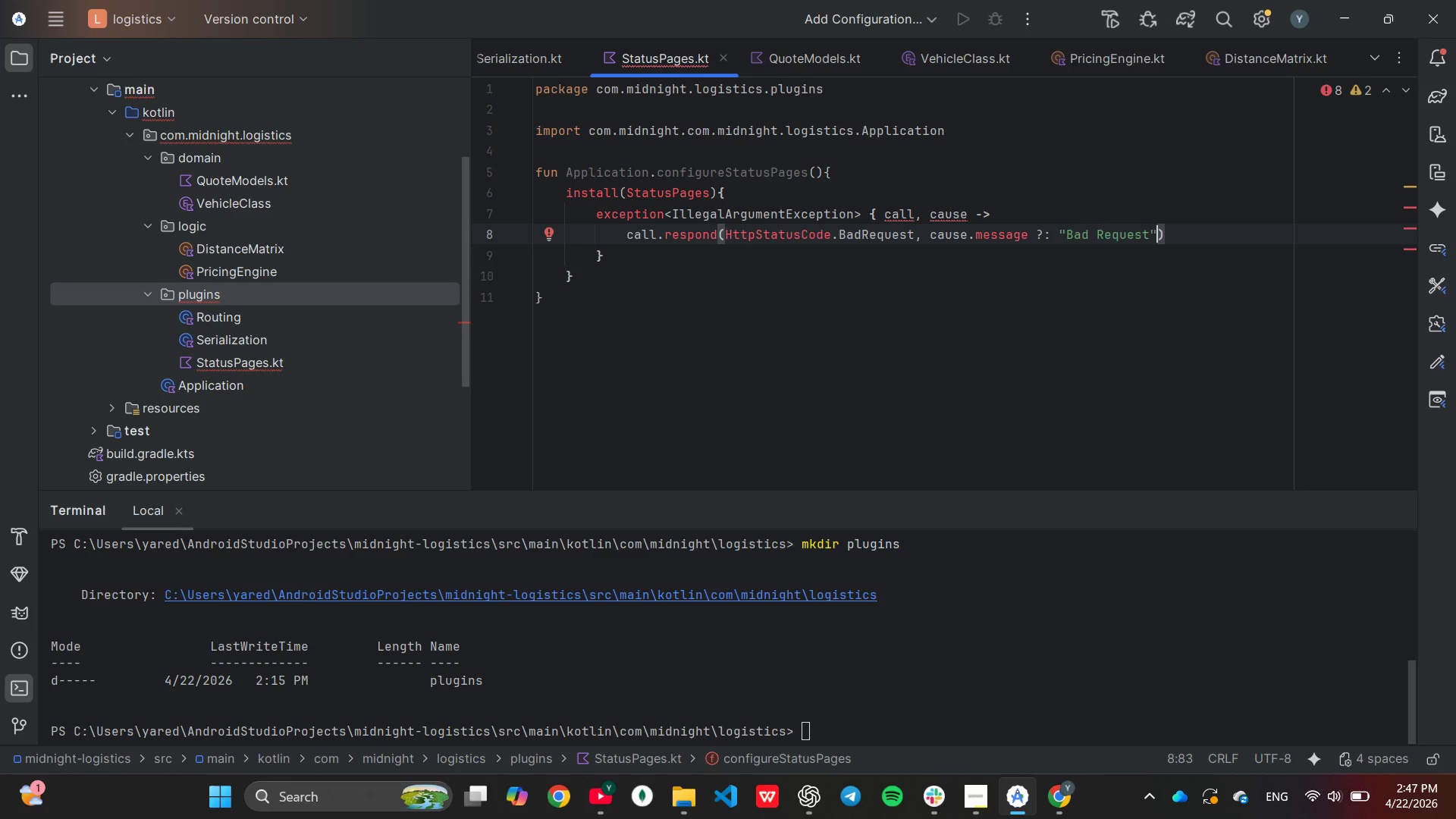 
hold_key(key=Backspace, duration=1.31)
 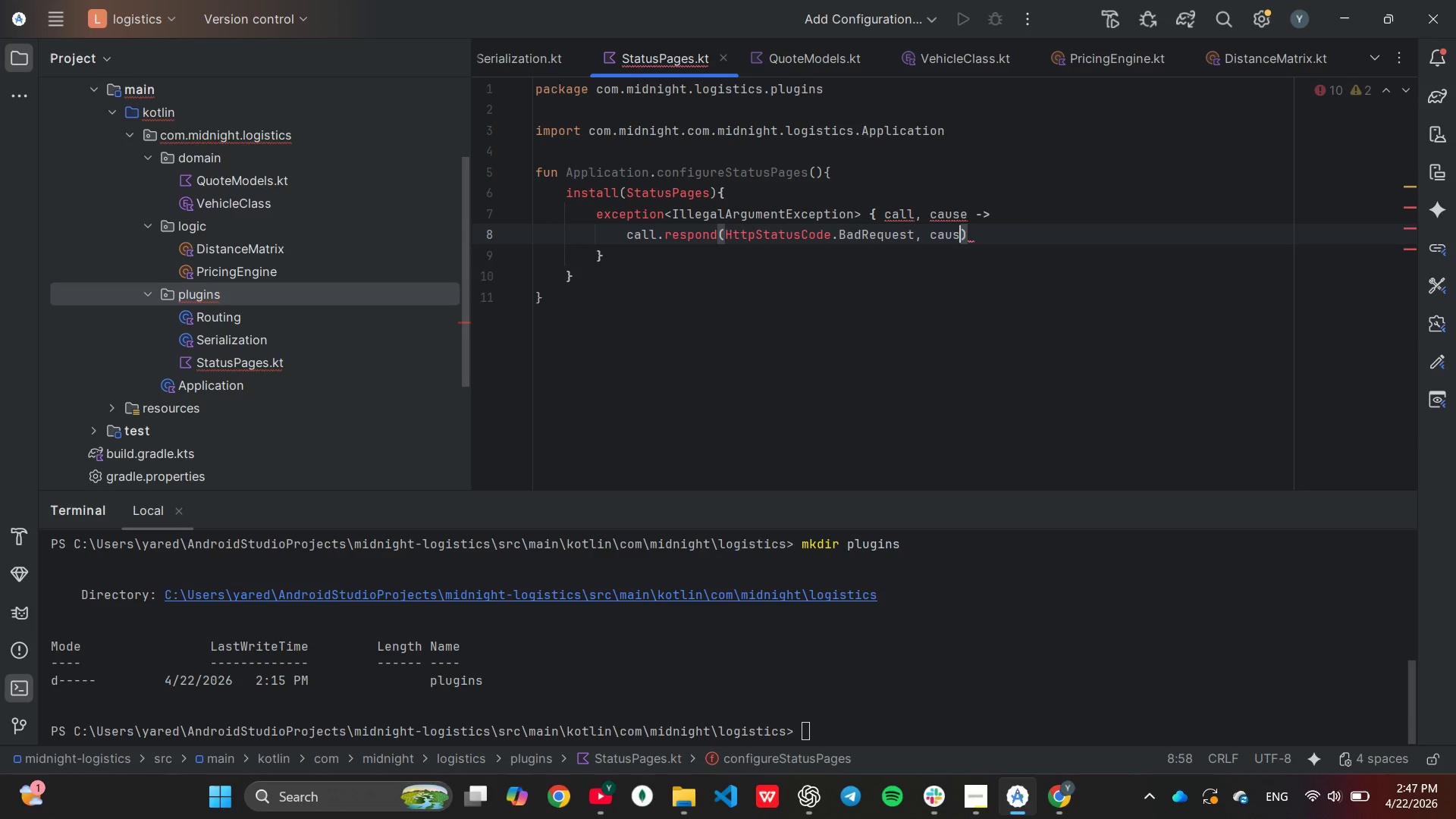 
key(Backspace)
key(Backspace)
key(Backspace)
key(Backspace)
key(Backspace)
type(ma)
 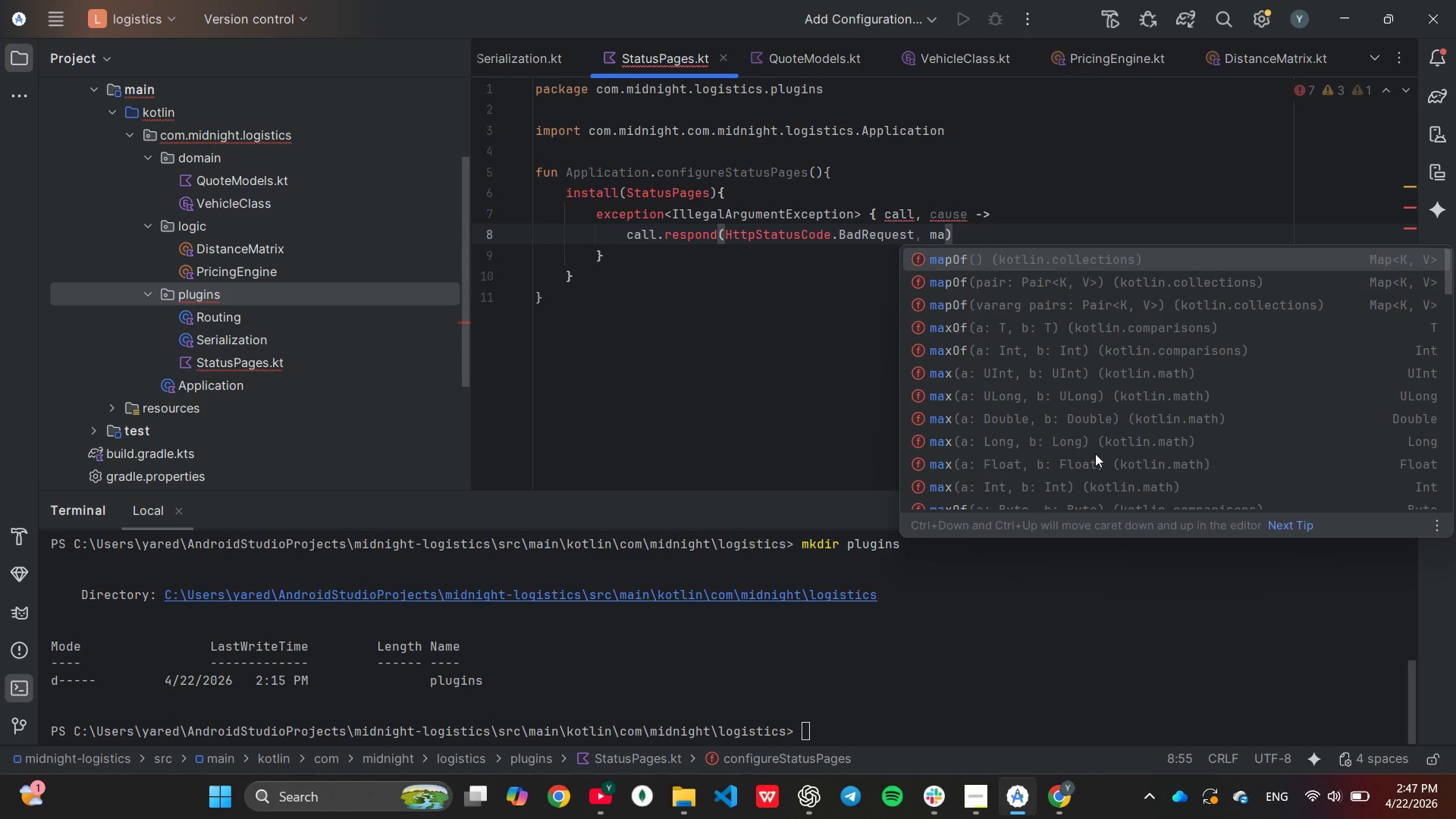 
key(Enter)
 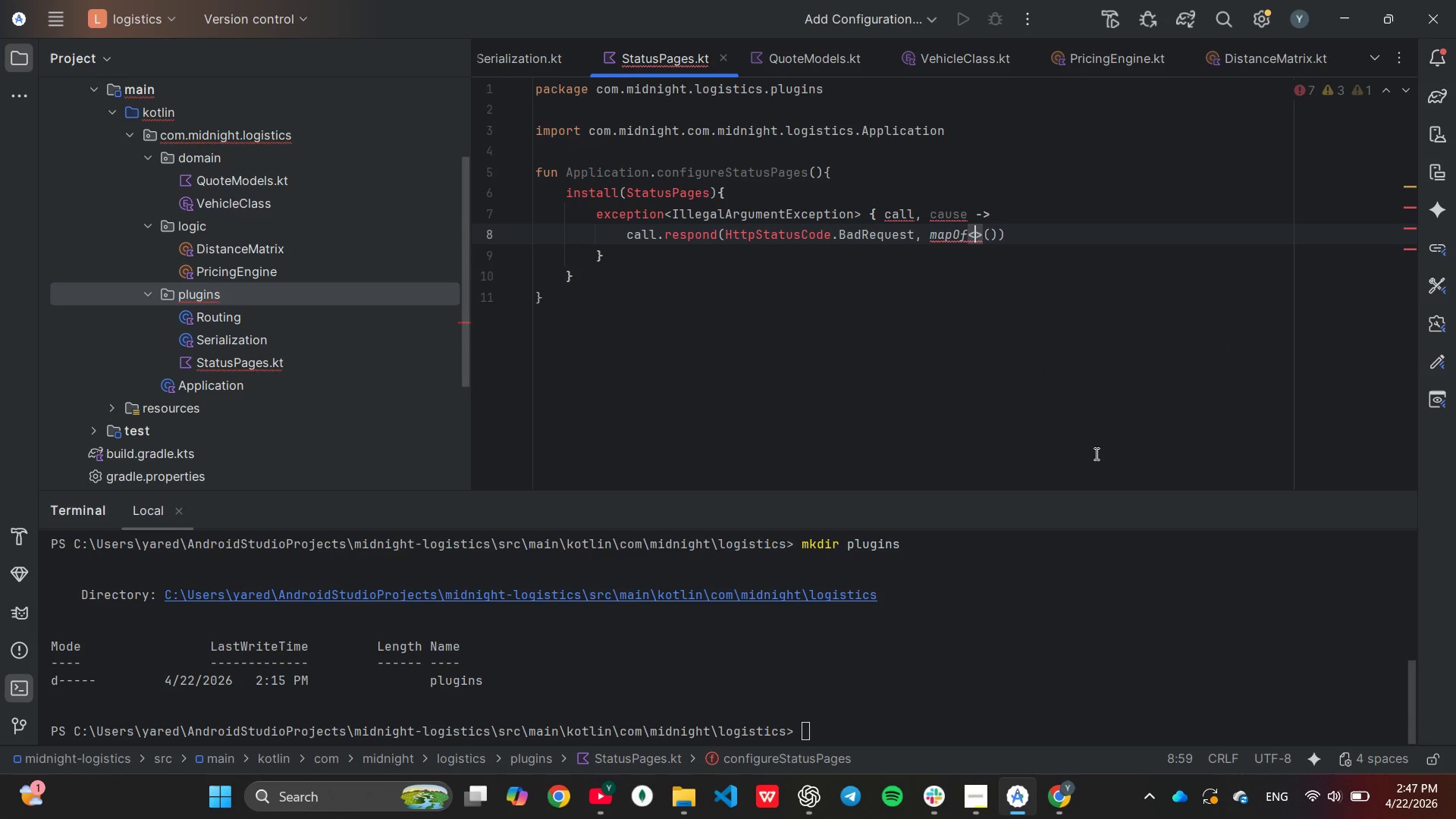 
key(Backspace)
 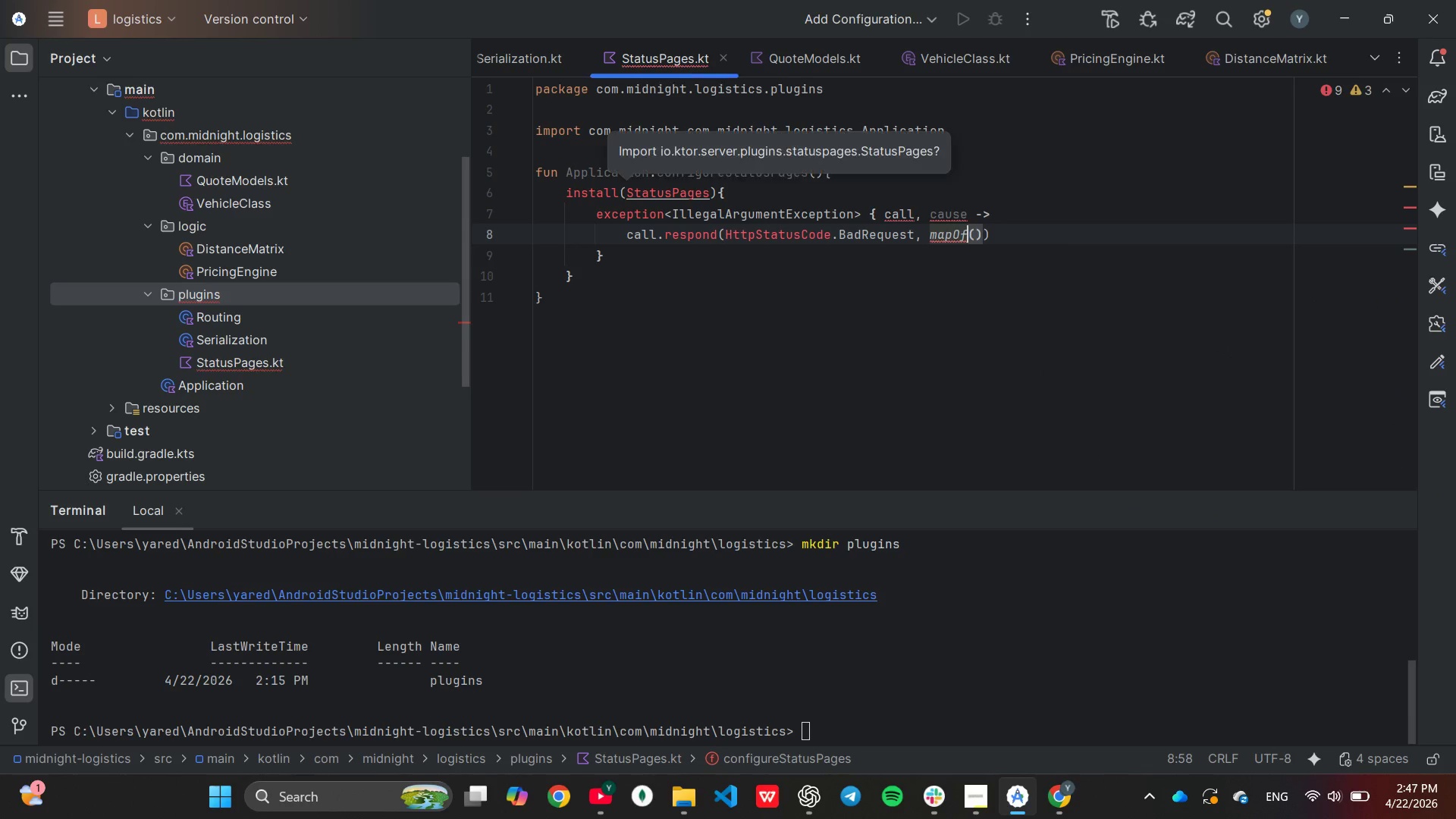 
key(ArrowRight)
 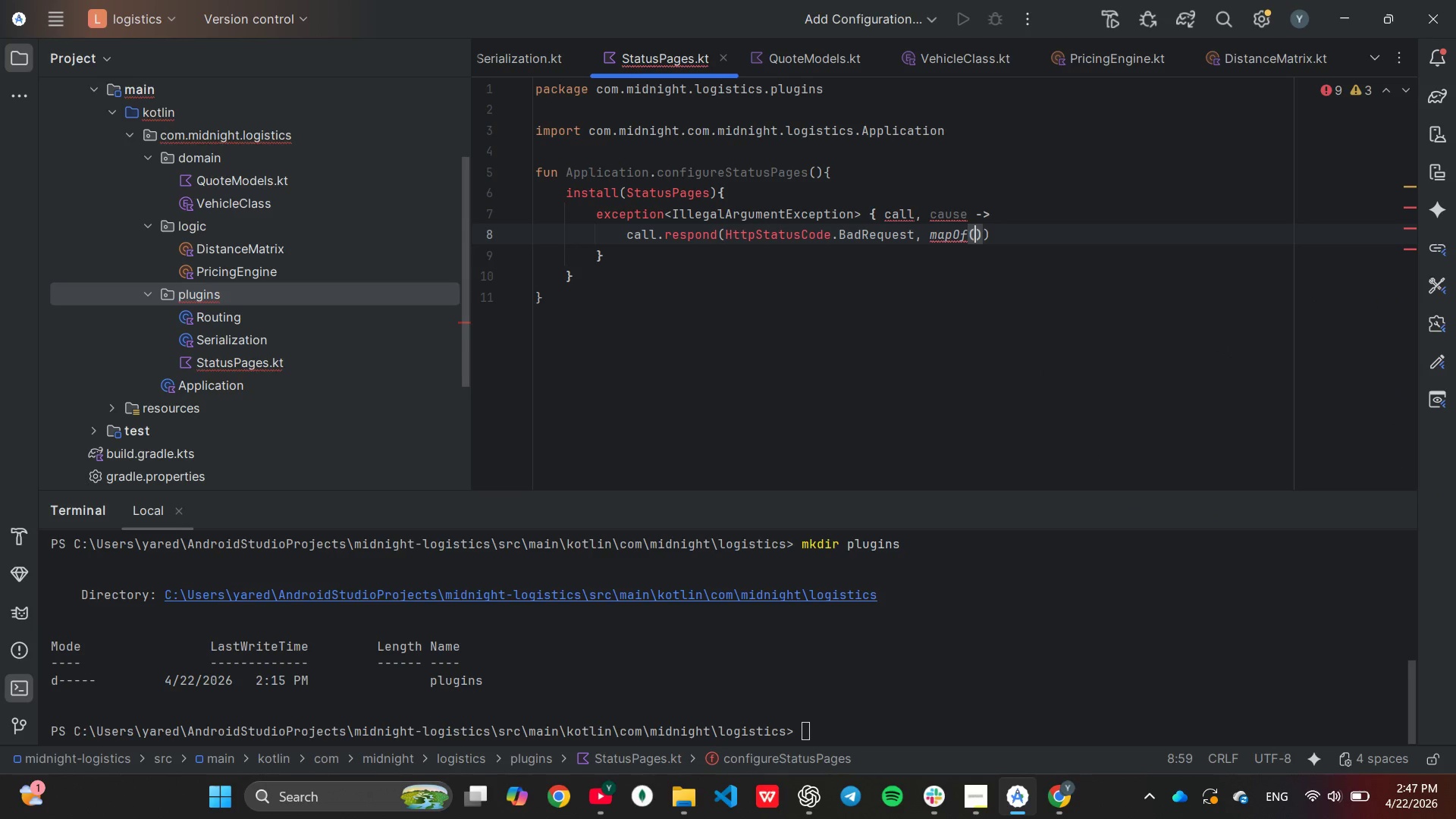 
type("error)
 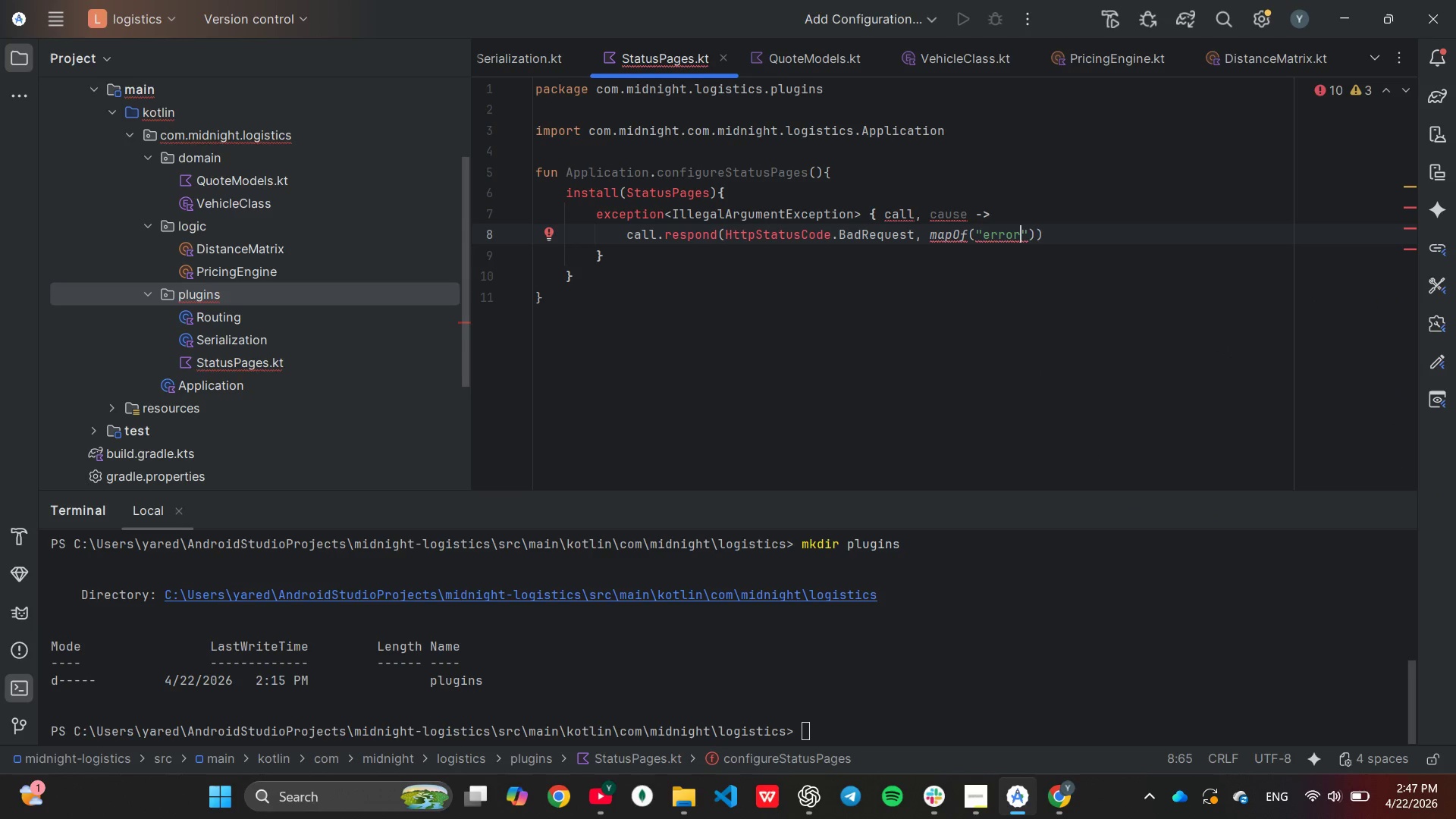 
key(ArrowRight)
 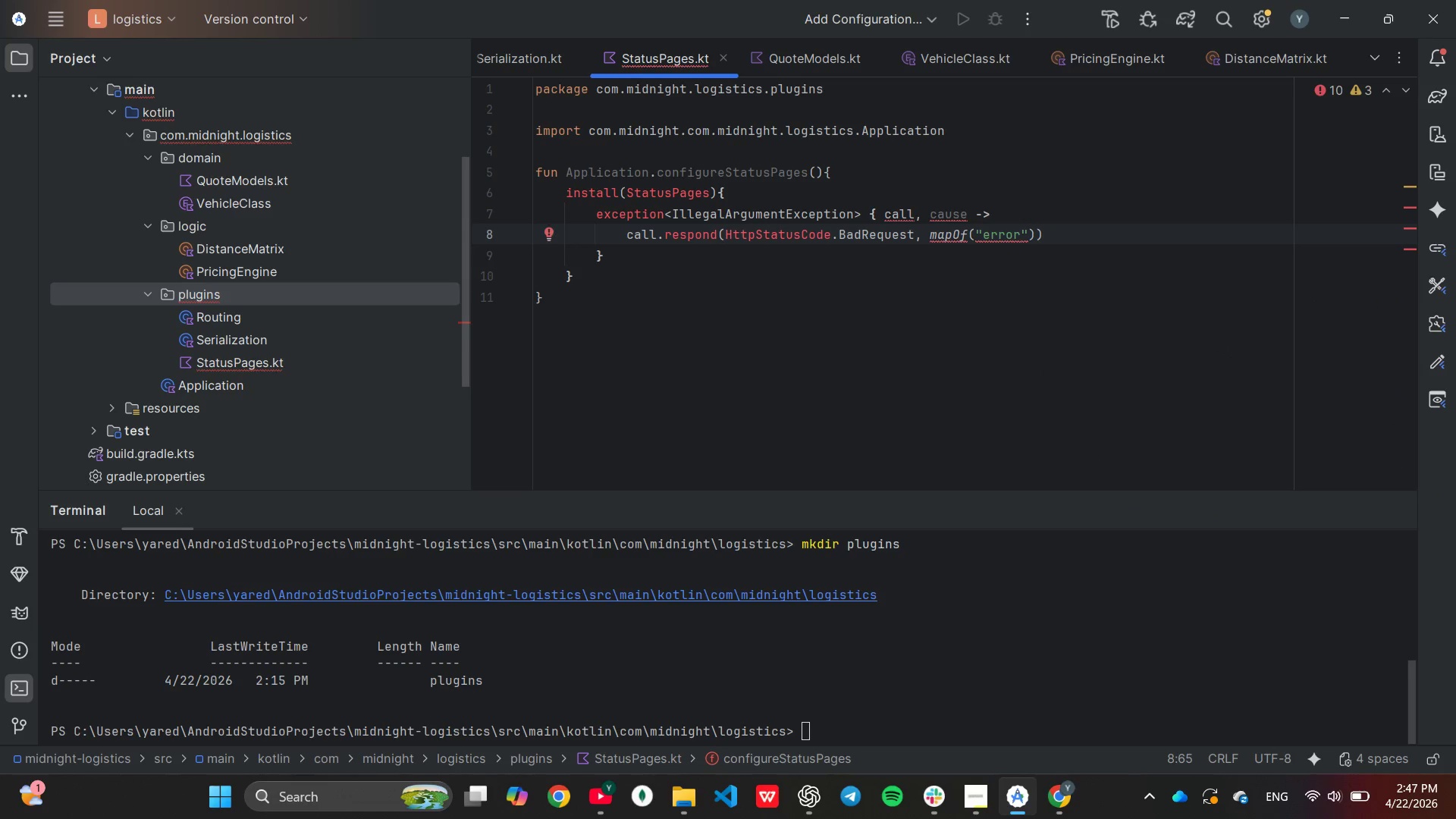 
key(ArrowRight)
 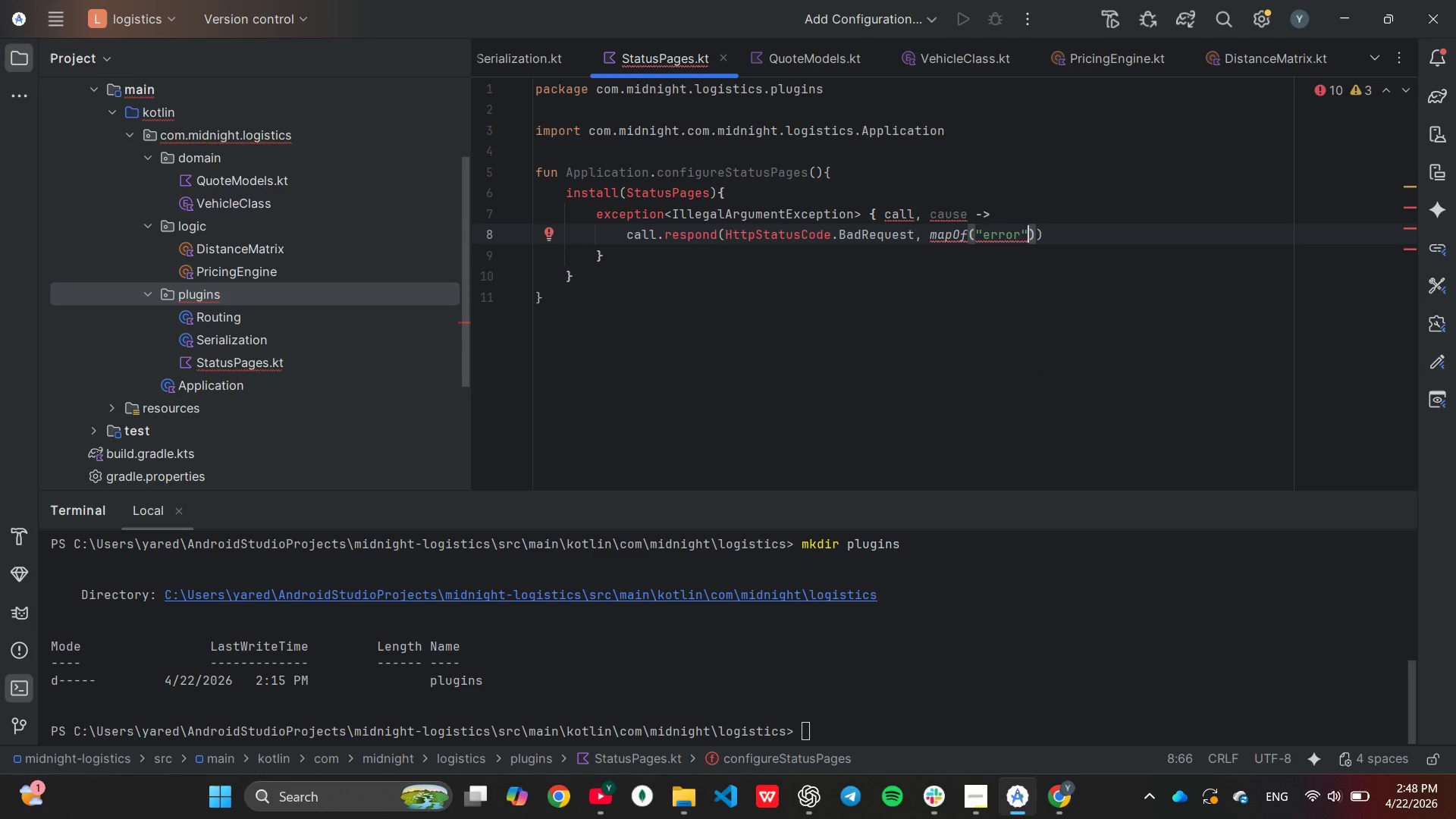 
type( to ca)
 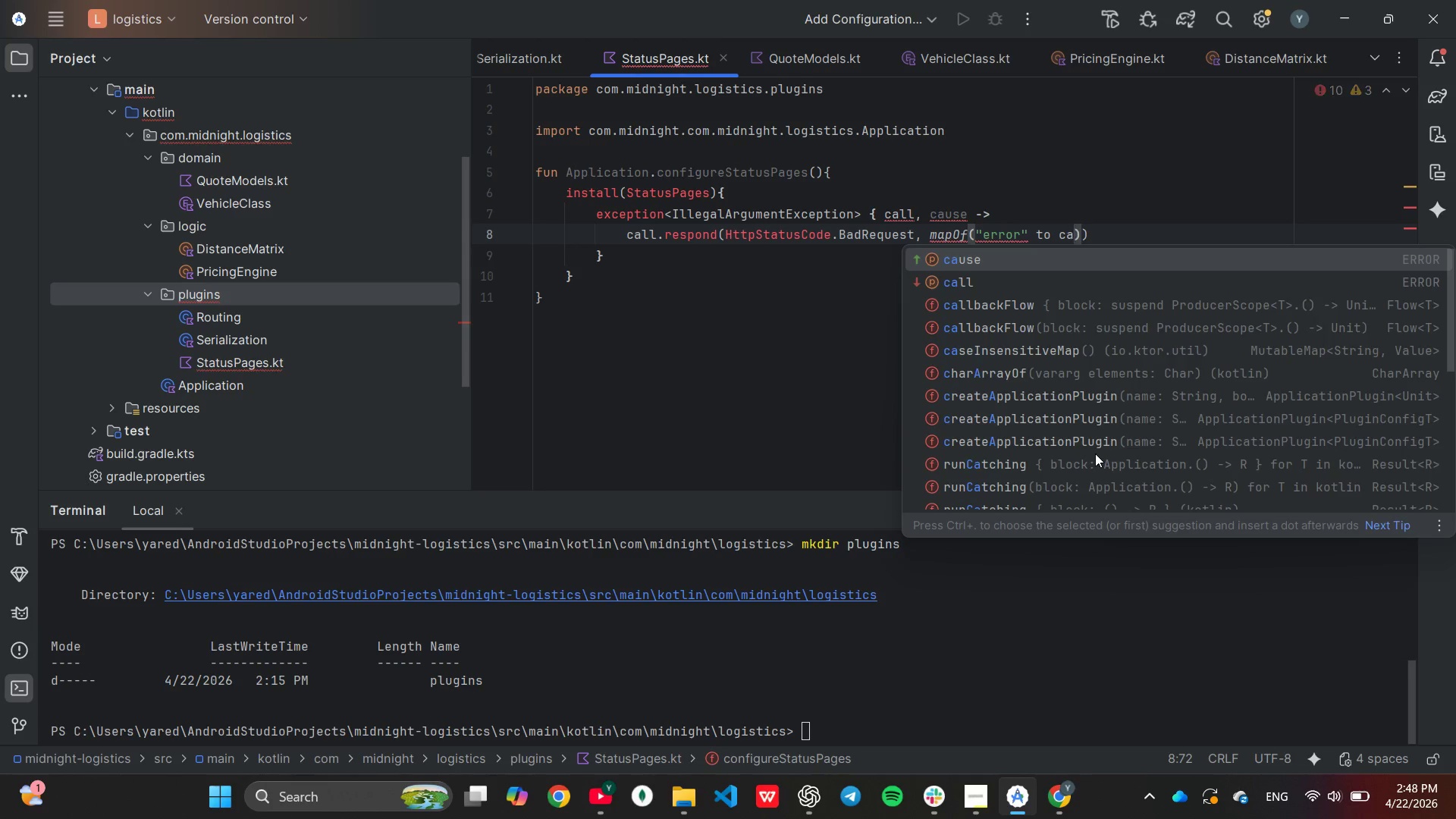 
key(Enter)
 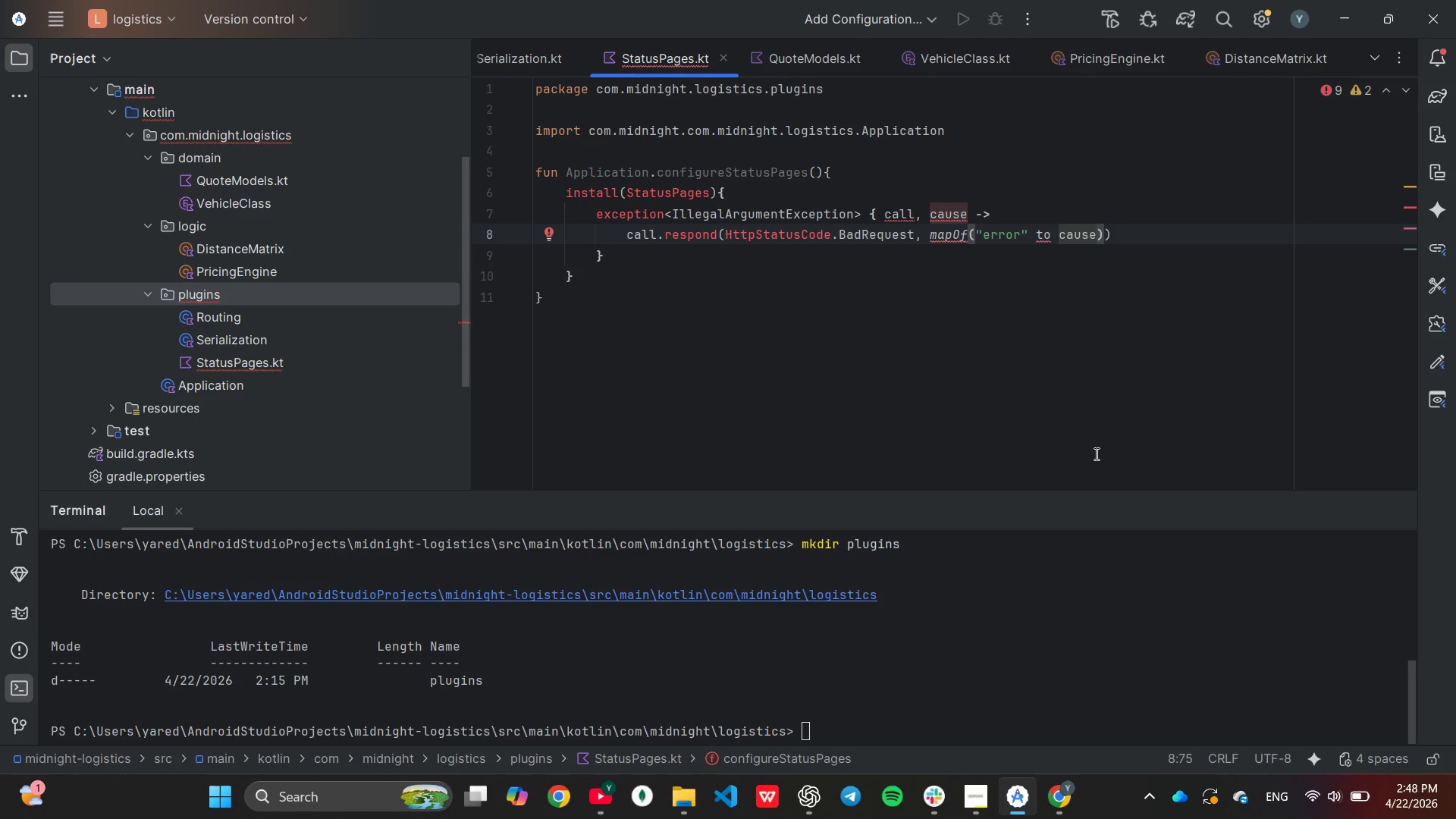 
type(.message)
 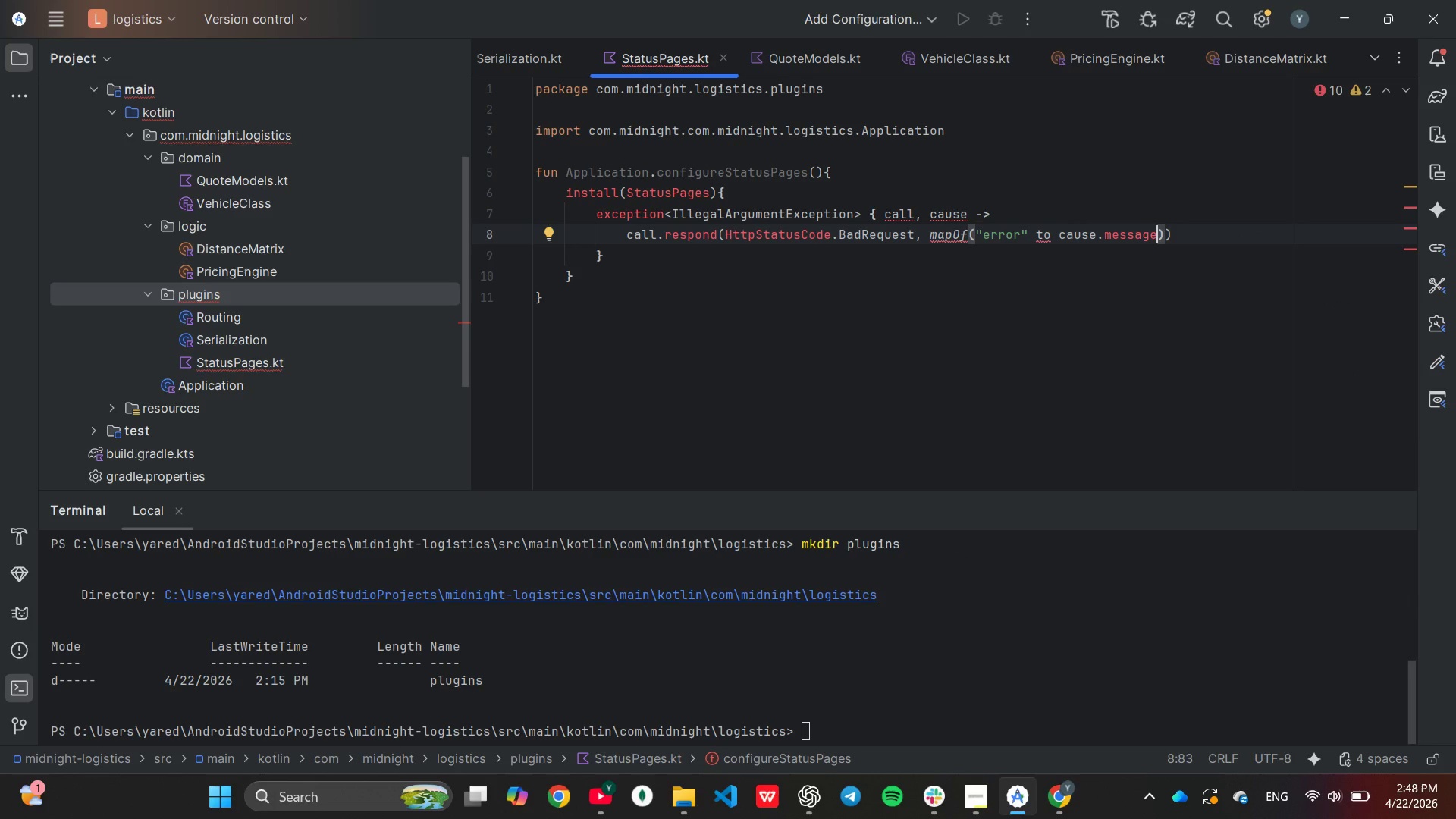 
key(ArrowRight)
 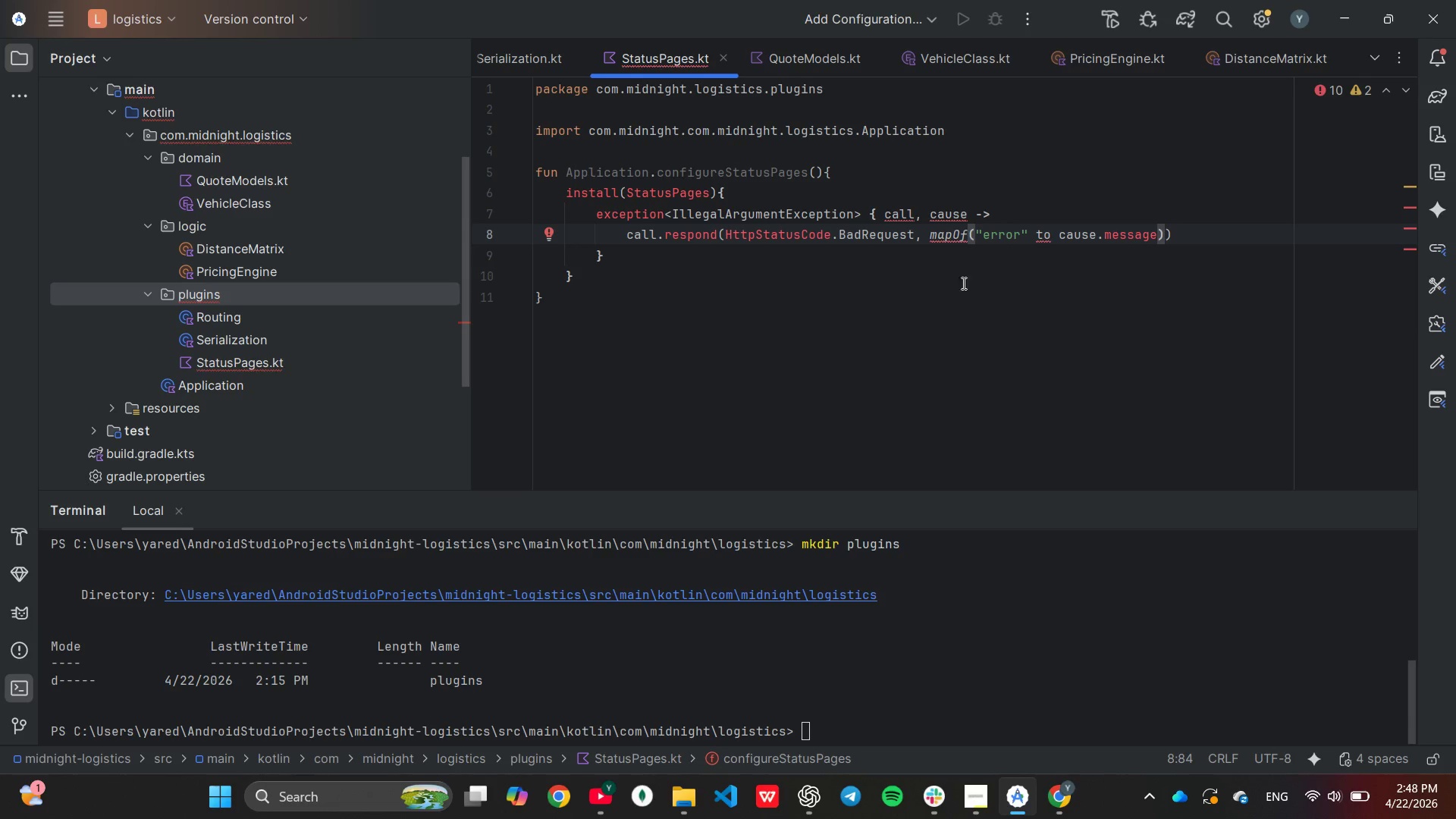 
wait(6.92)
 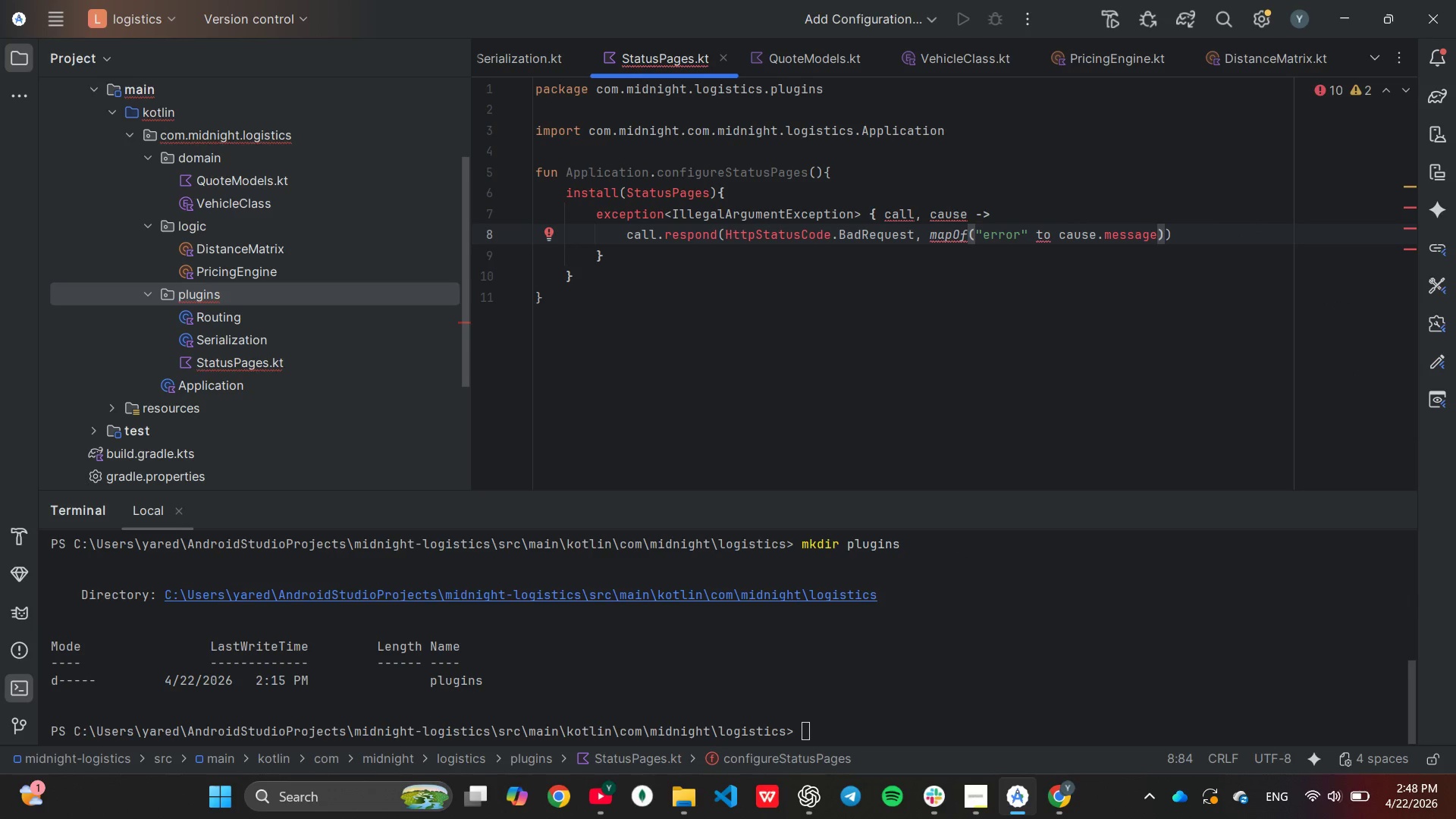 
left_click([794, 109])
 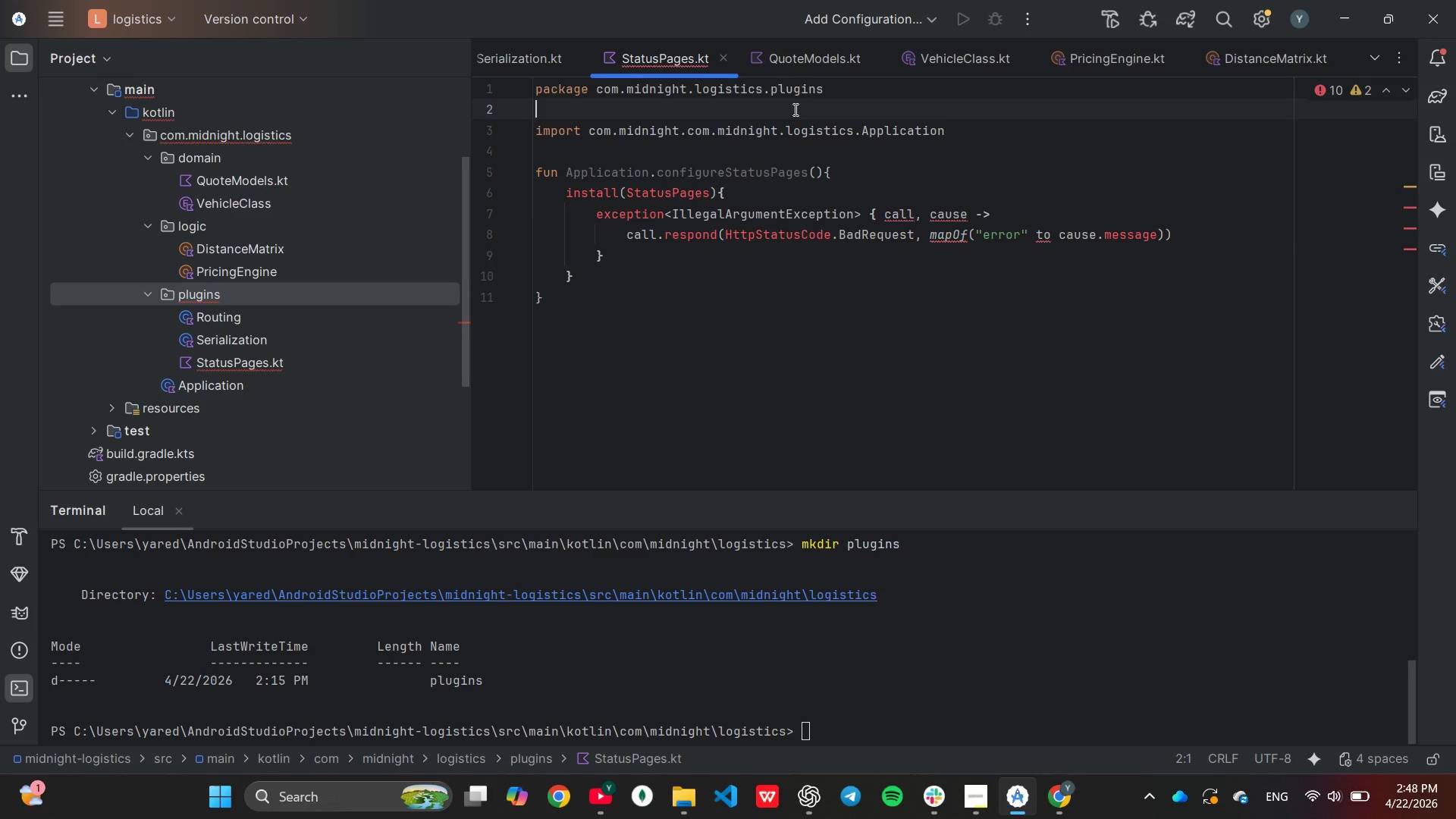 
key(Backspace)
 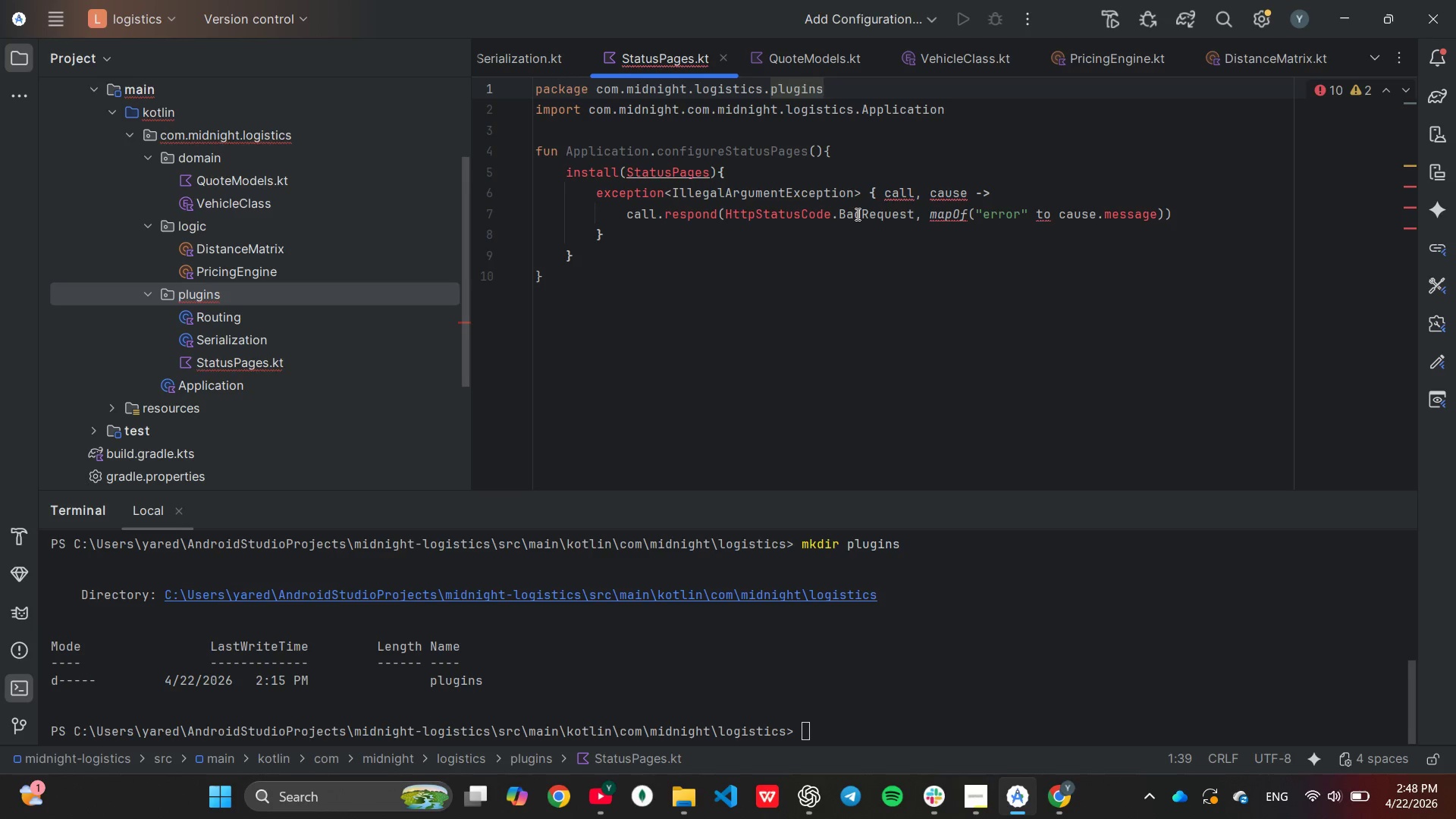 
wait(16.91)
 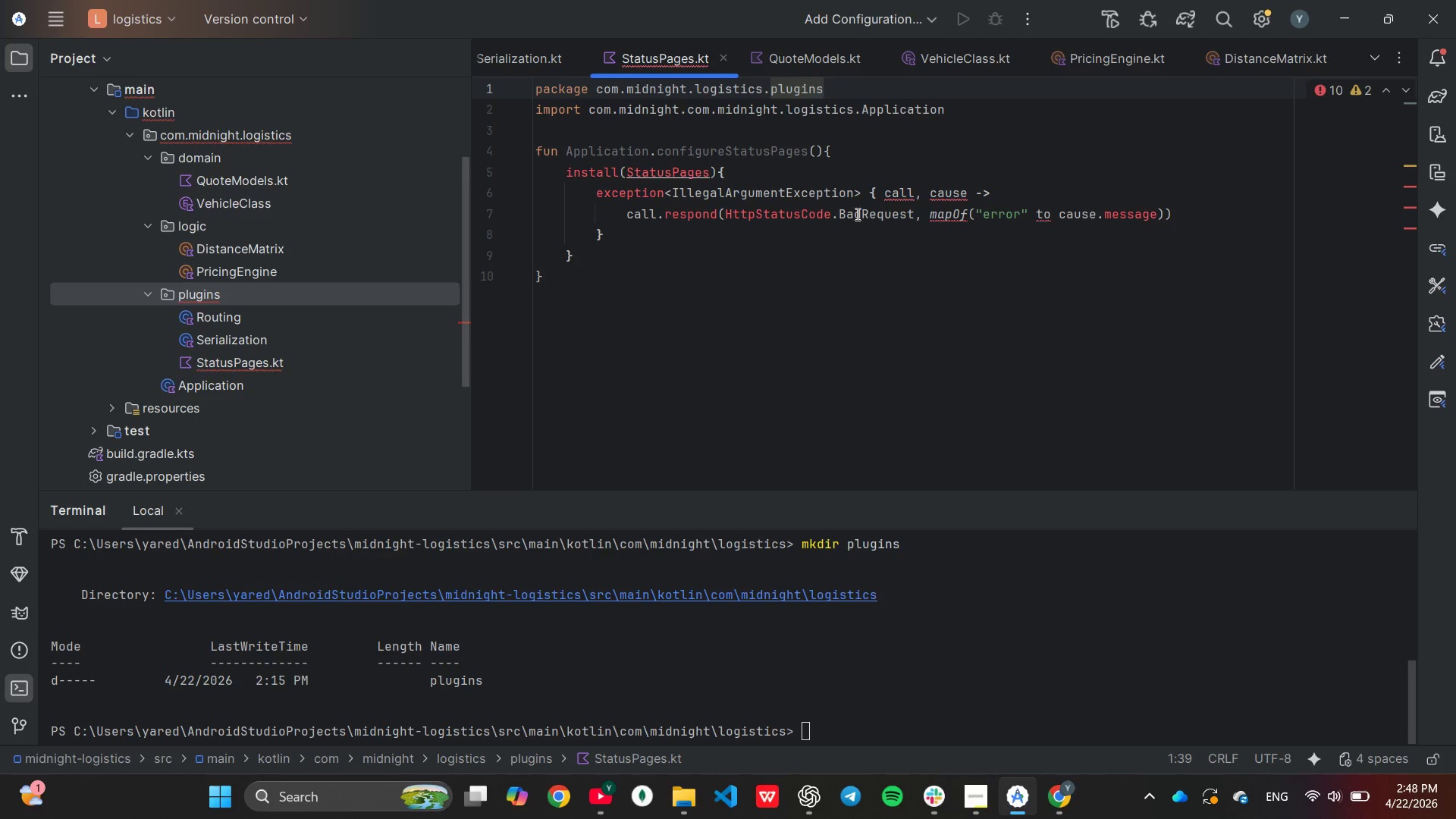 
mouse_move([648, 196])
 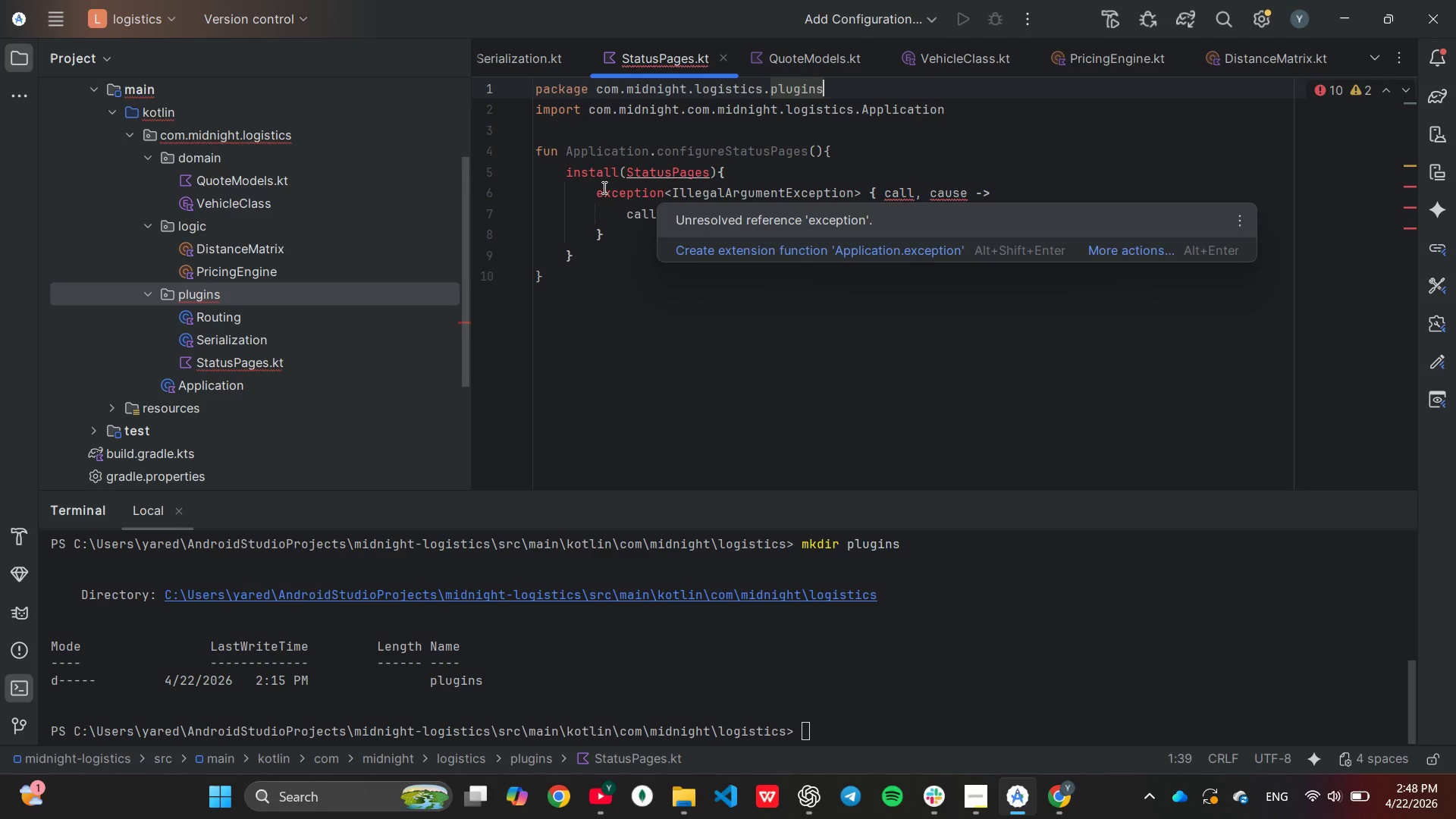 
mouse_move([590, 202])
 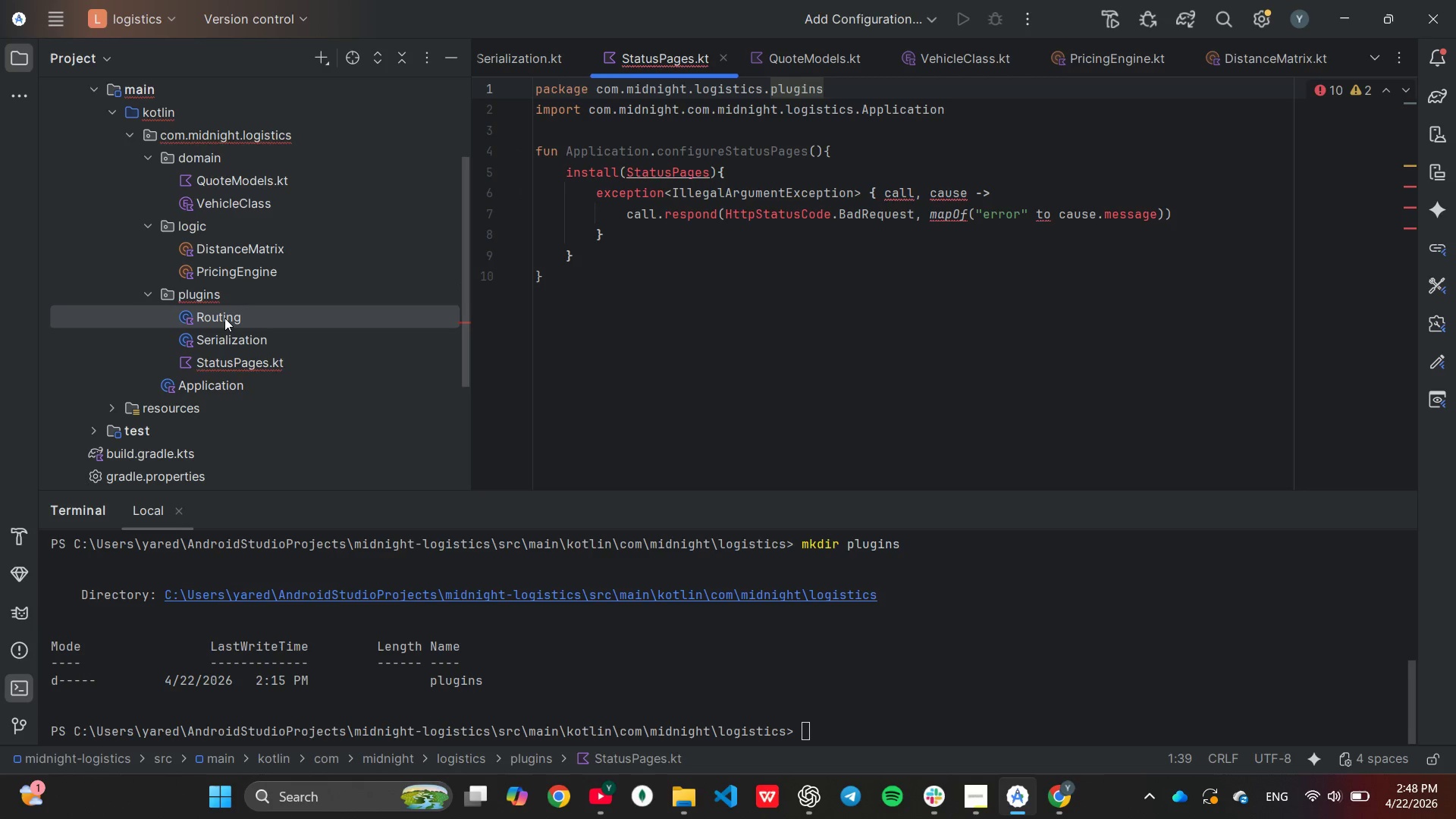 
double_click([224, 318])
 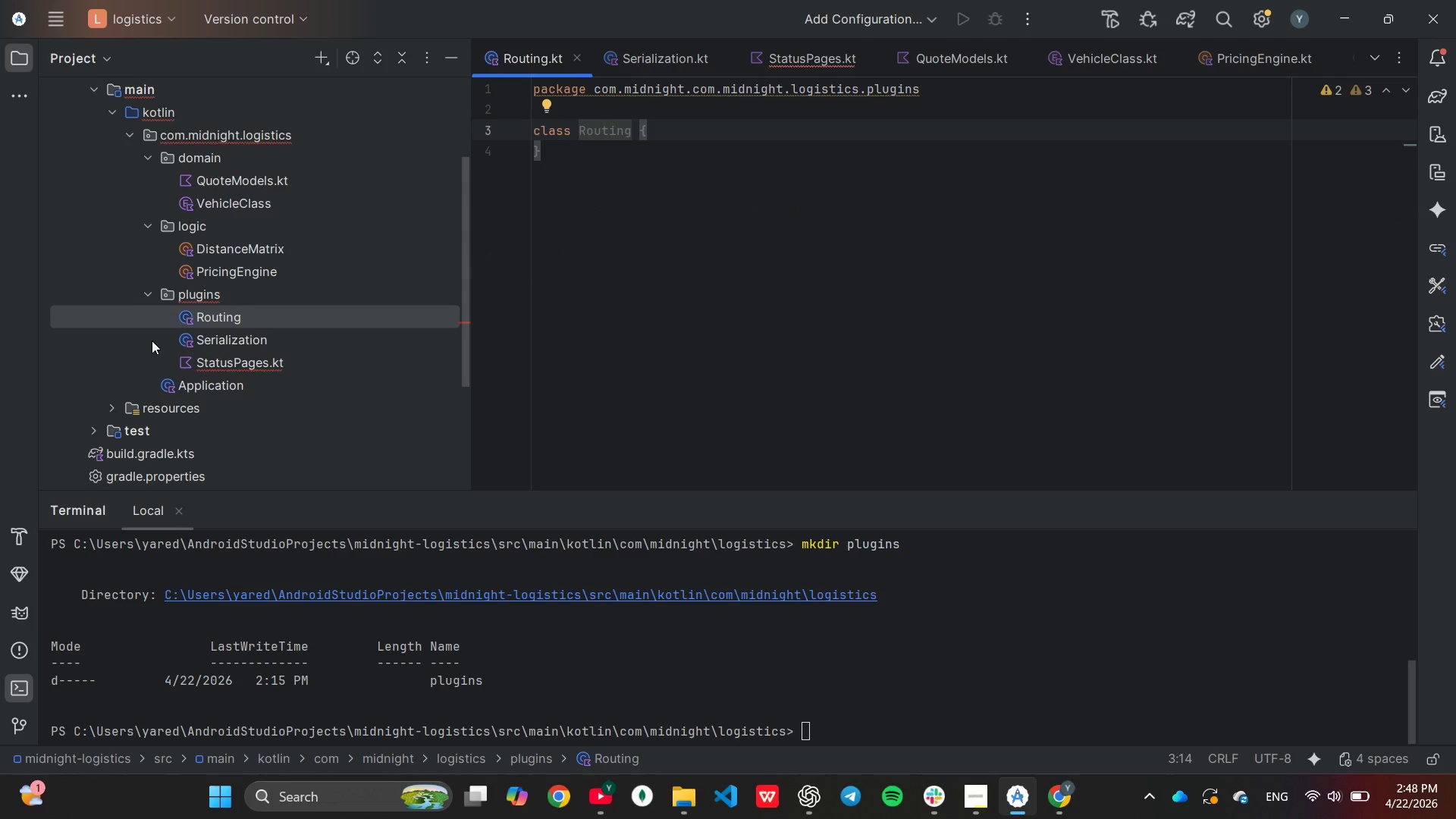 
wait(5.97)
 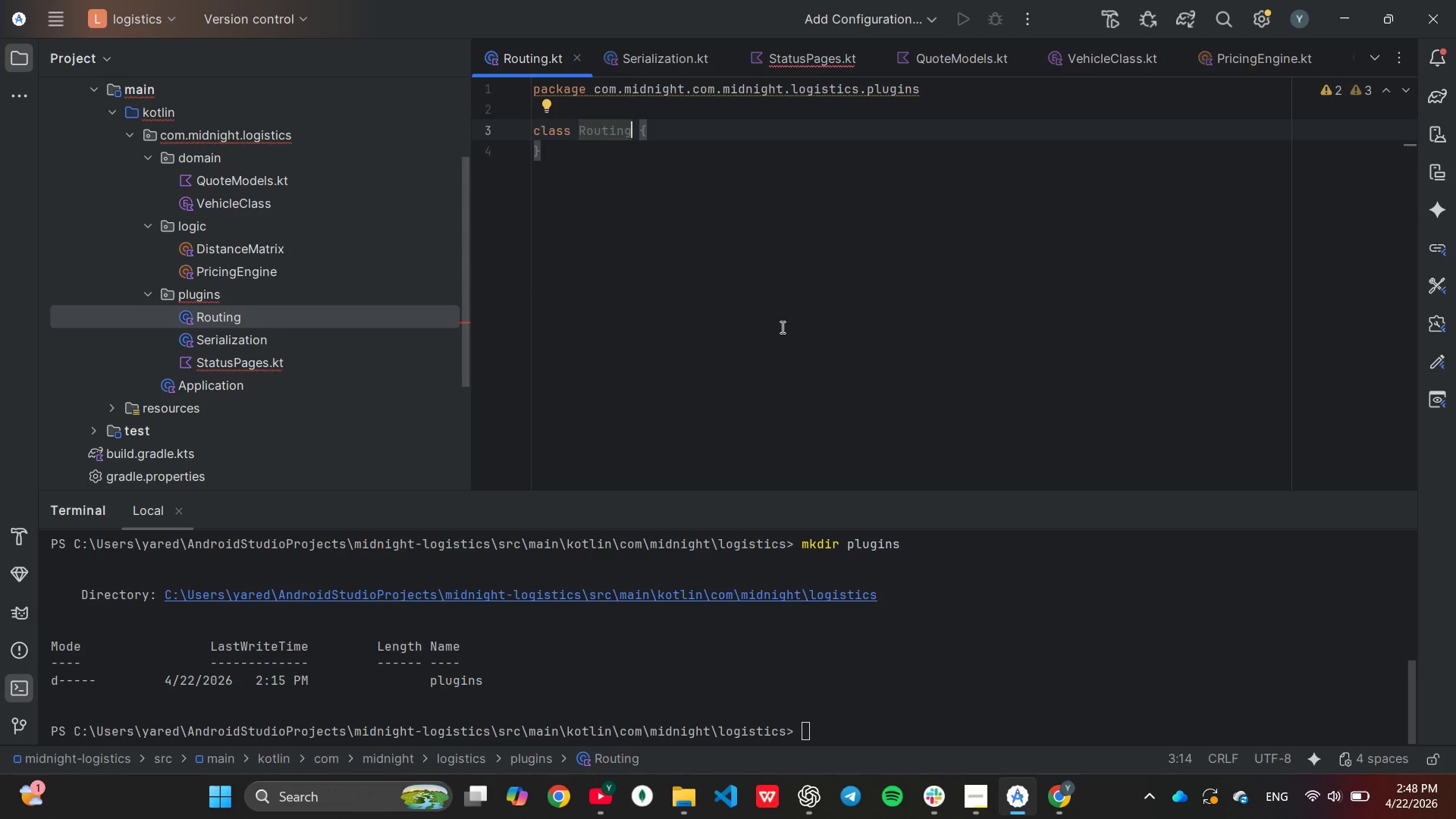 
double_click([215, 365])
 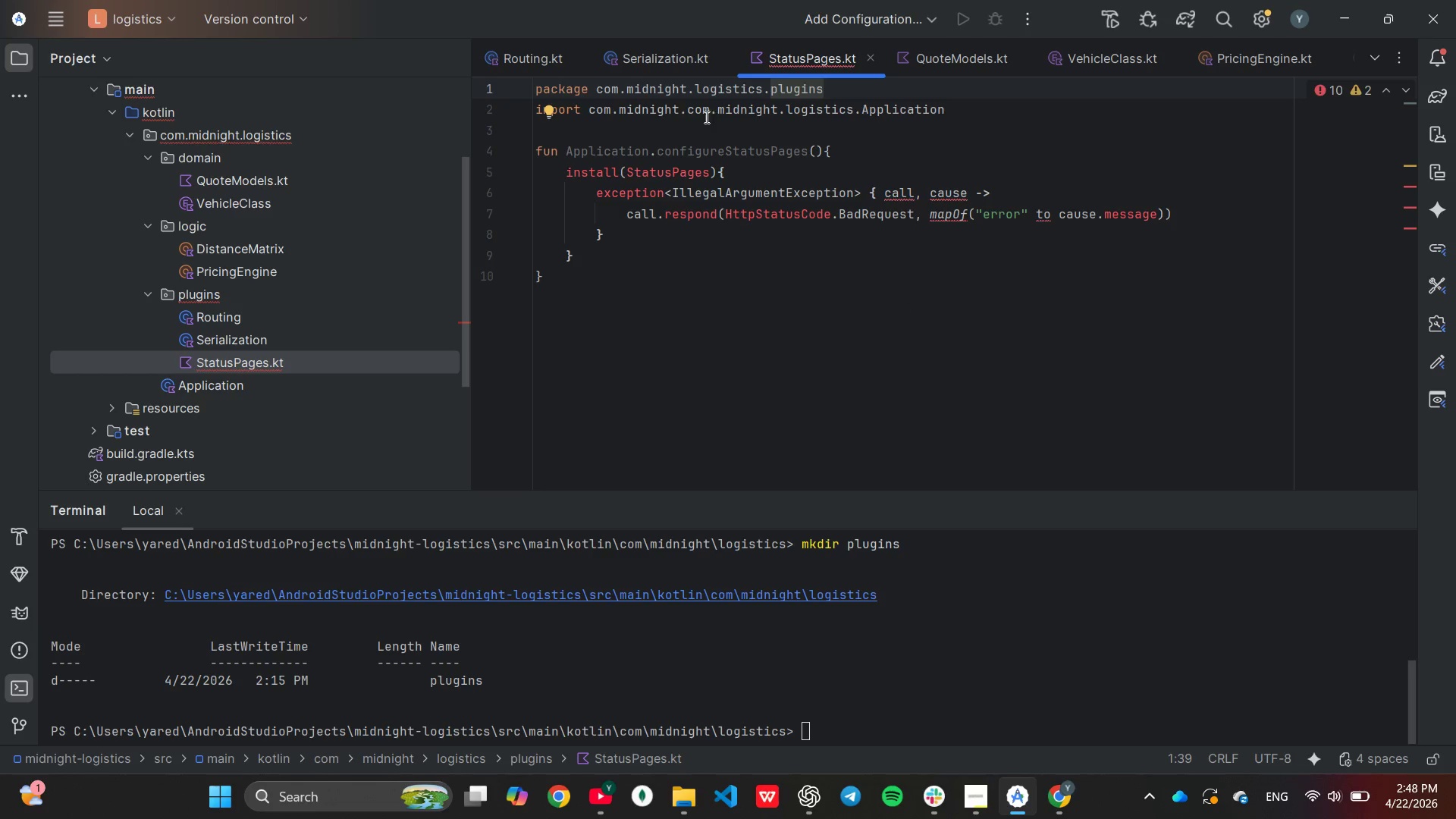 
left_click([687, 108])
 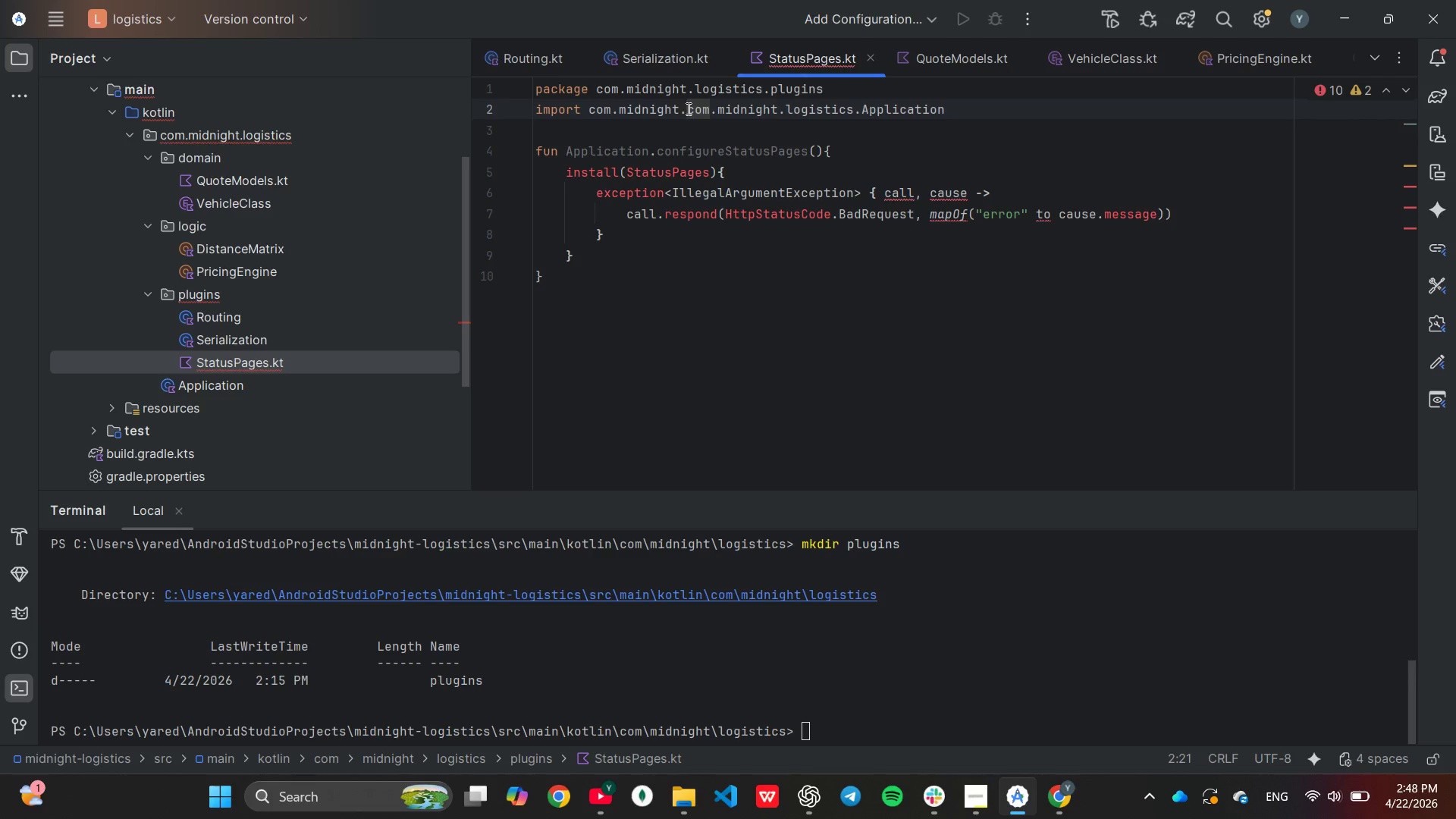 
hold_key(key=Backspace, duration=0.83)
 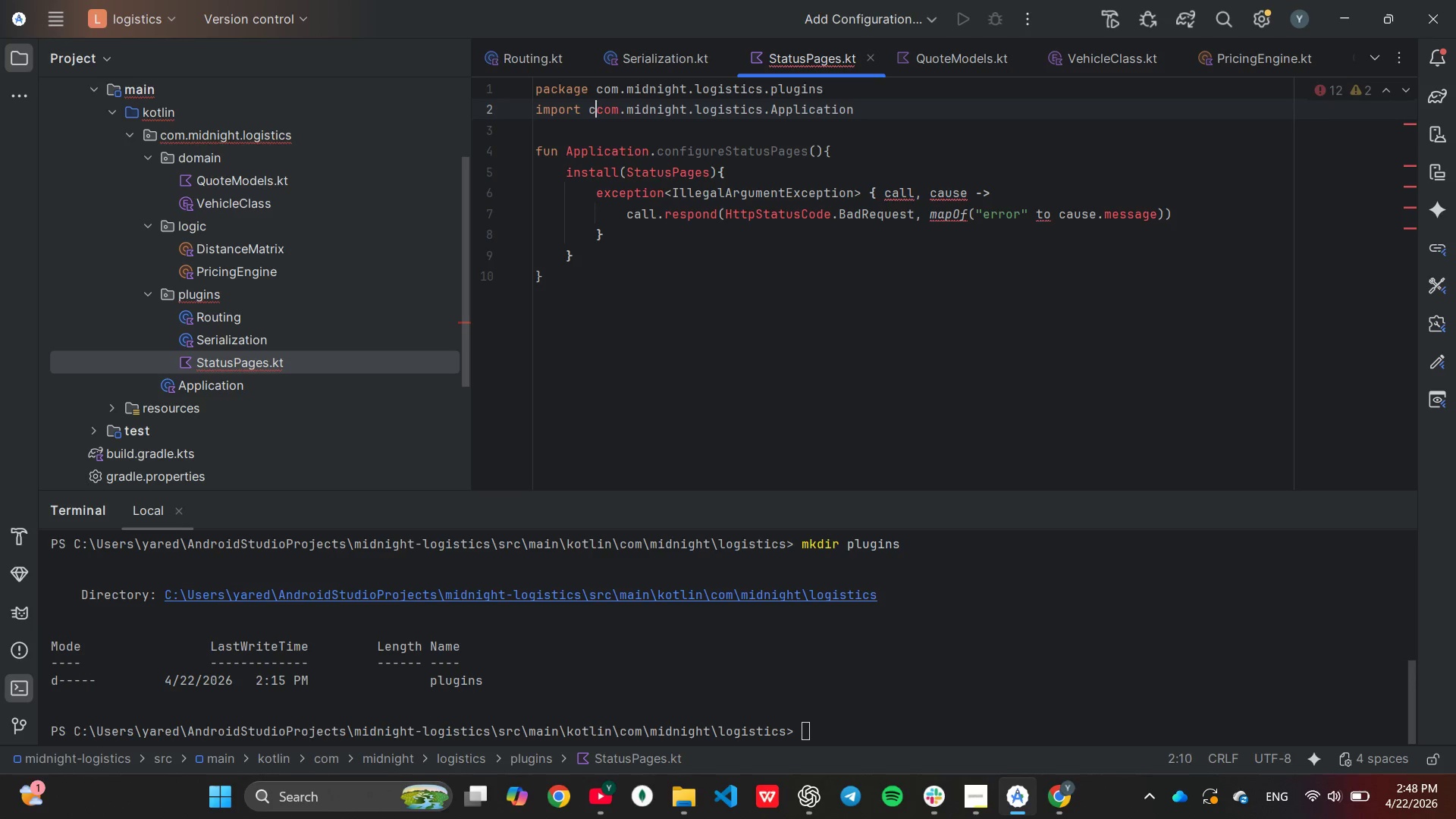 
key(Backspace)
 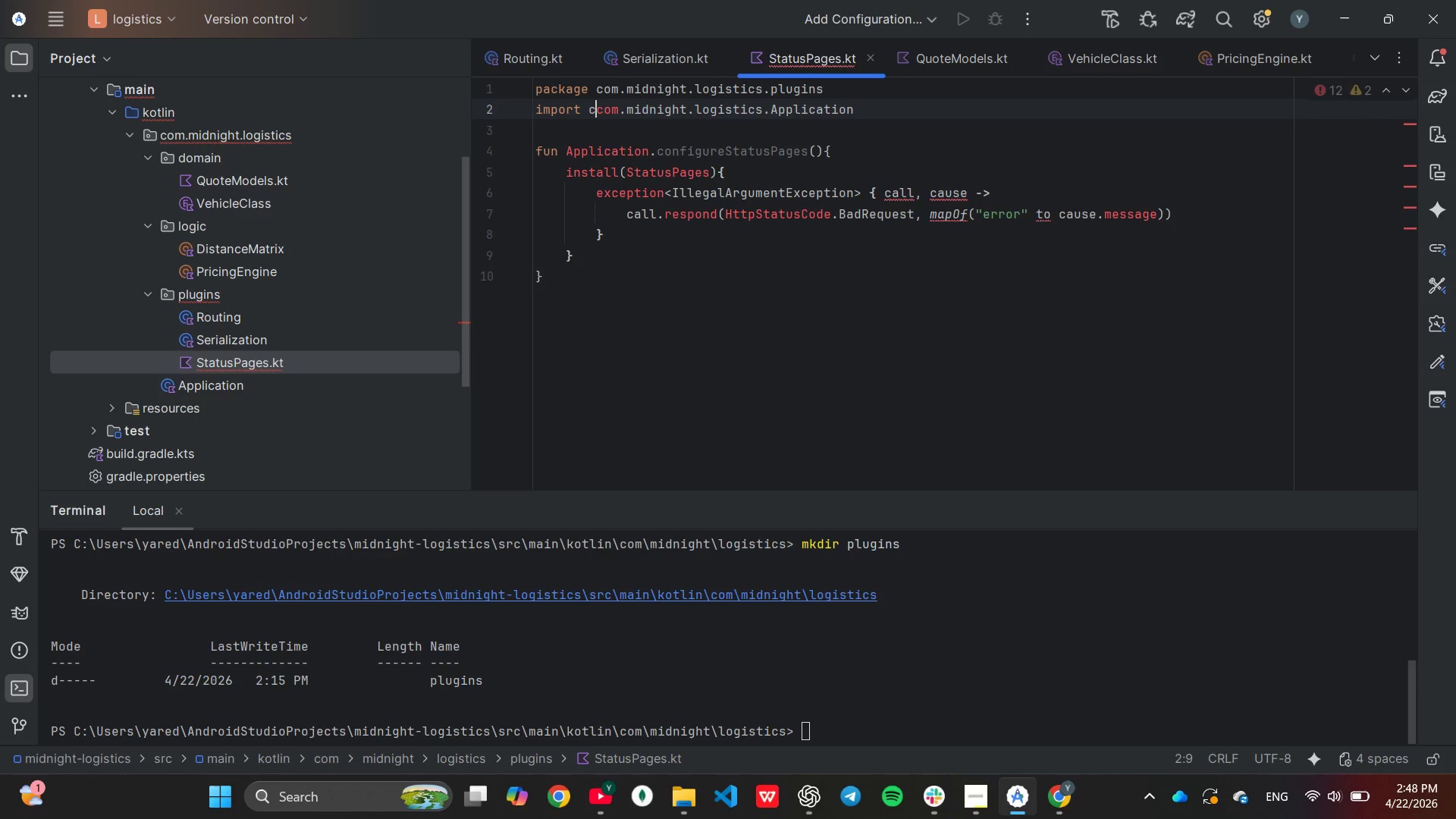 
key(Backspace)
 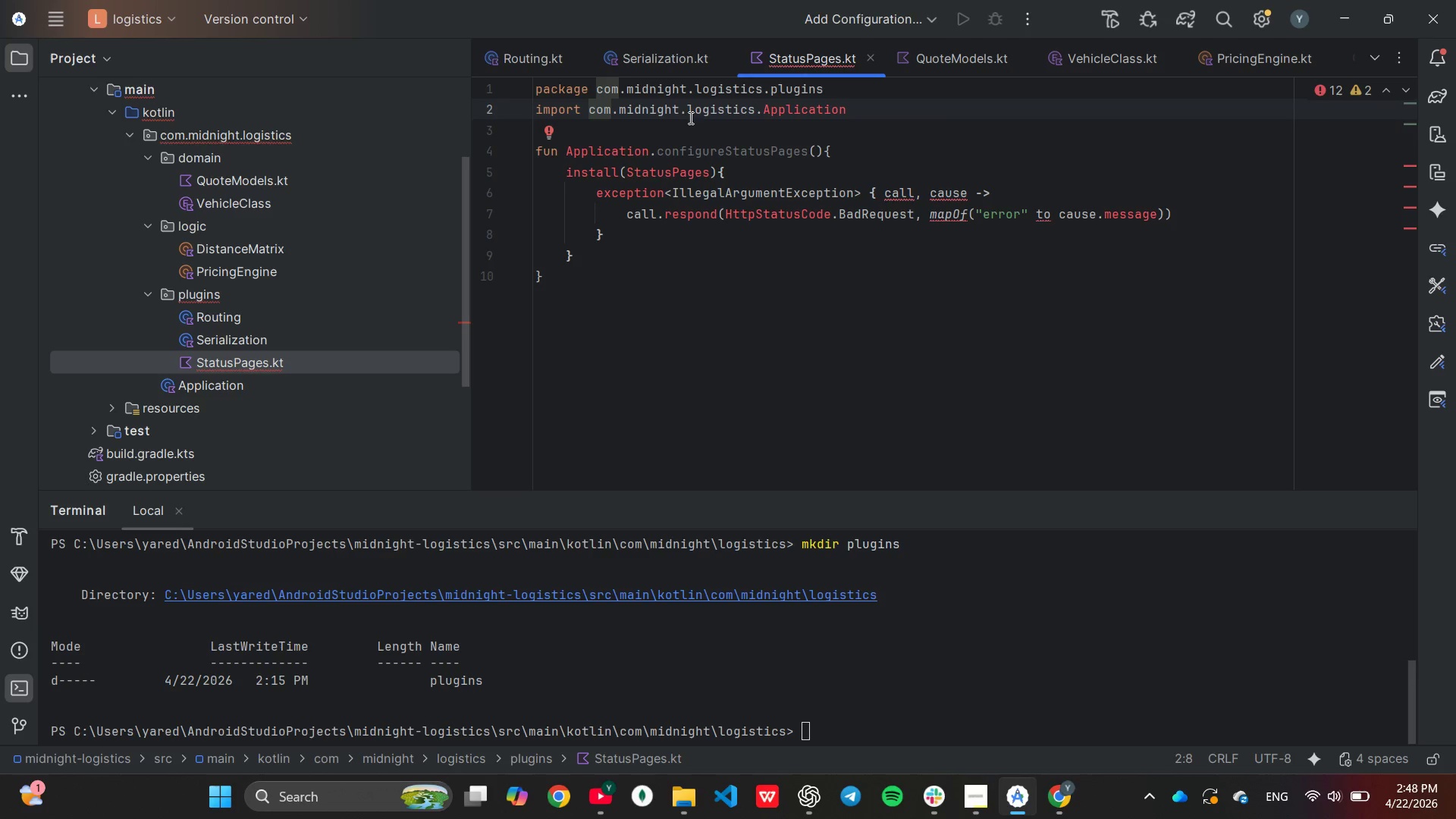 
left_click([690, 120])
 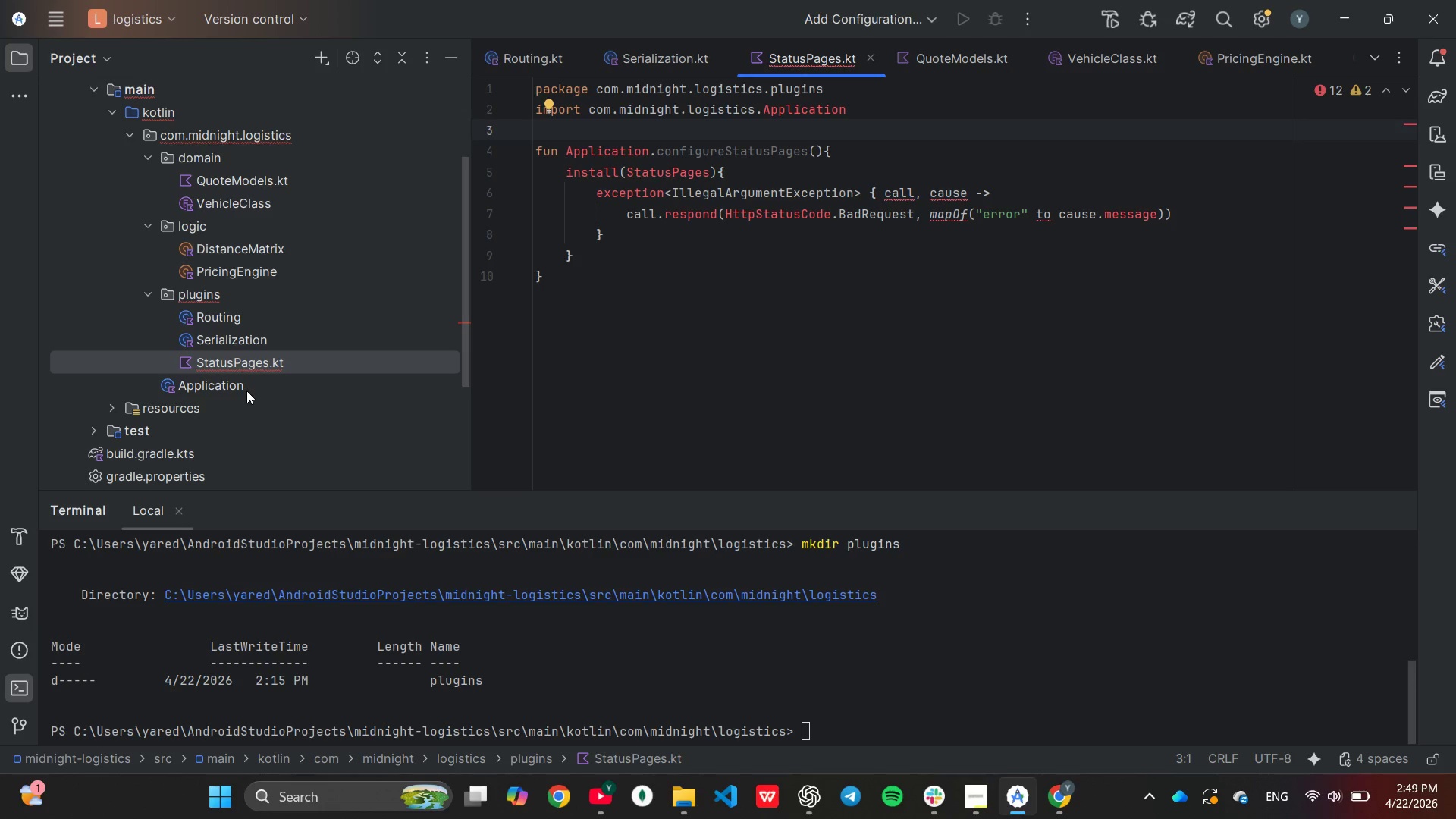 
double_click([246, 391])
 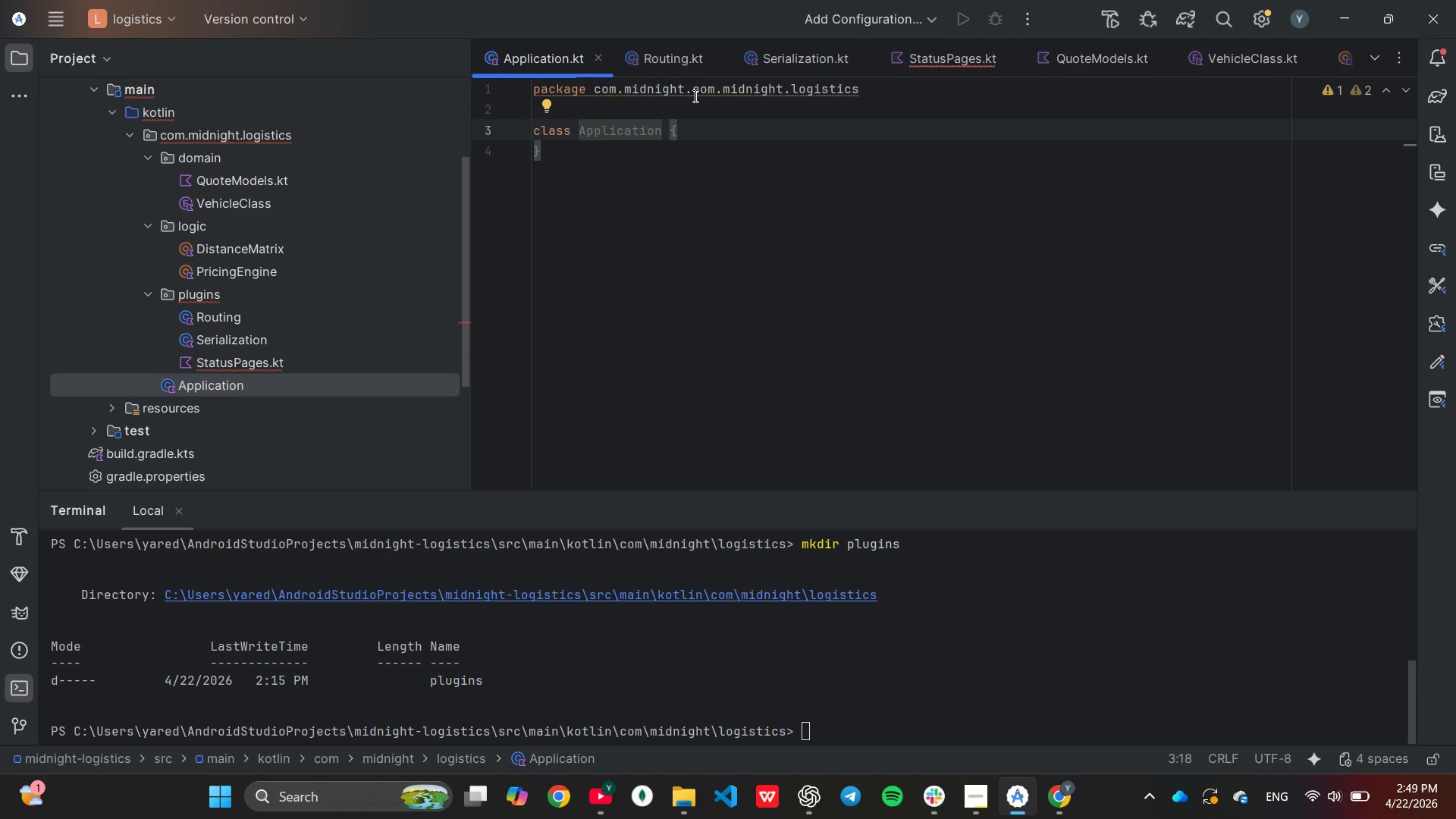 
left_click([694, 96])
 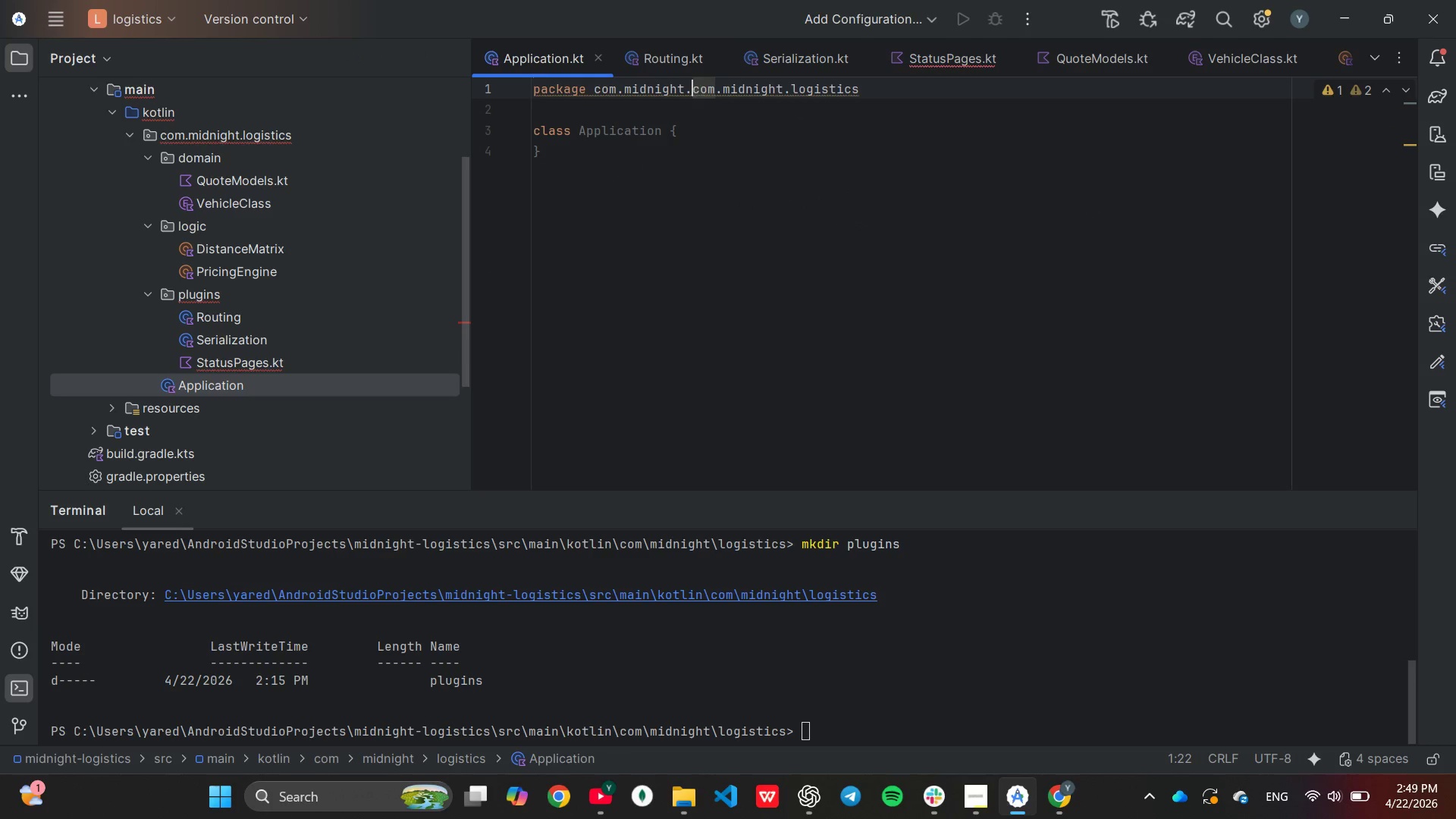 
hold_key(key=Backspace, duration=0.78)
 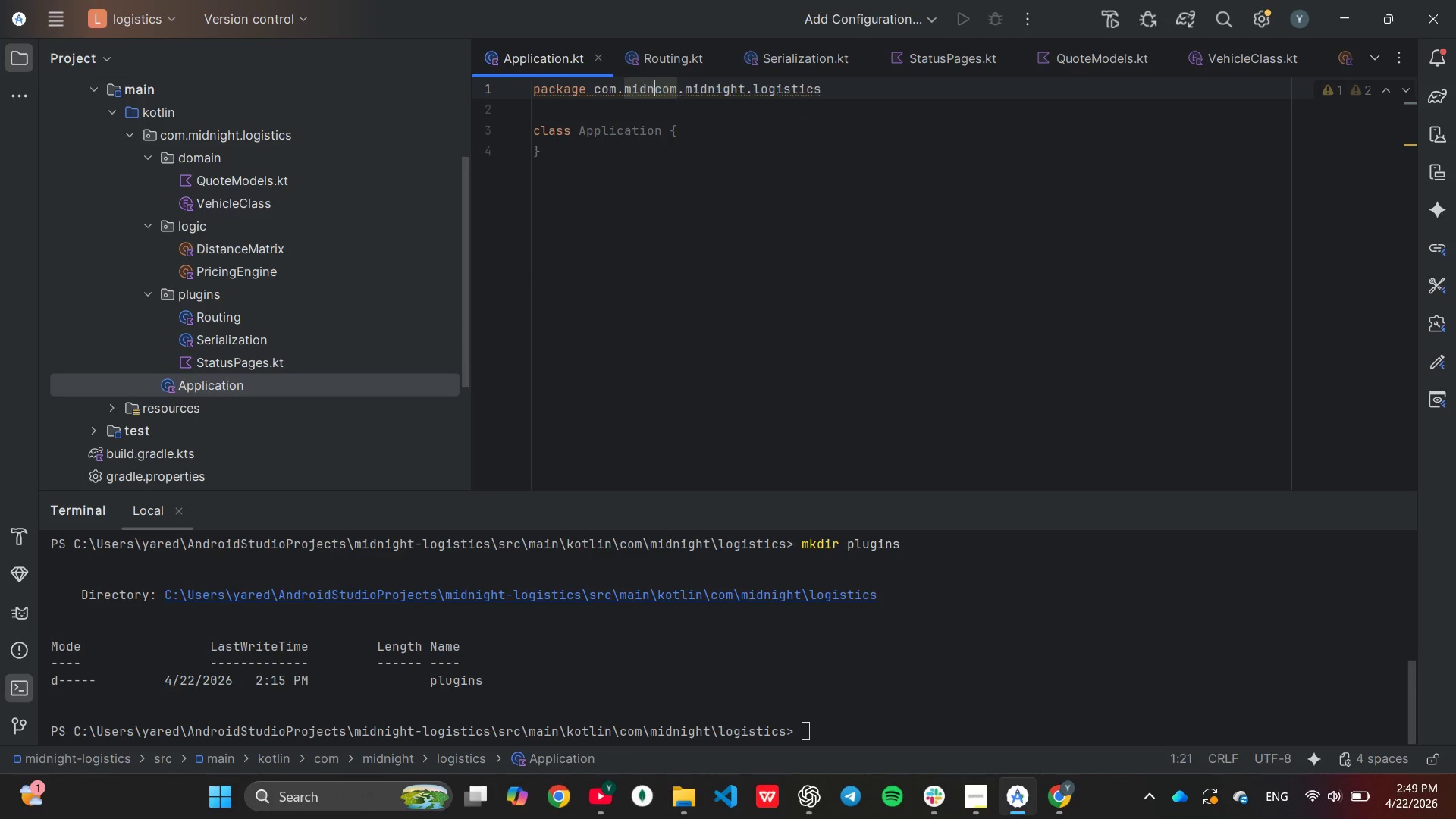 
key(Backspace)
 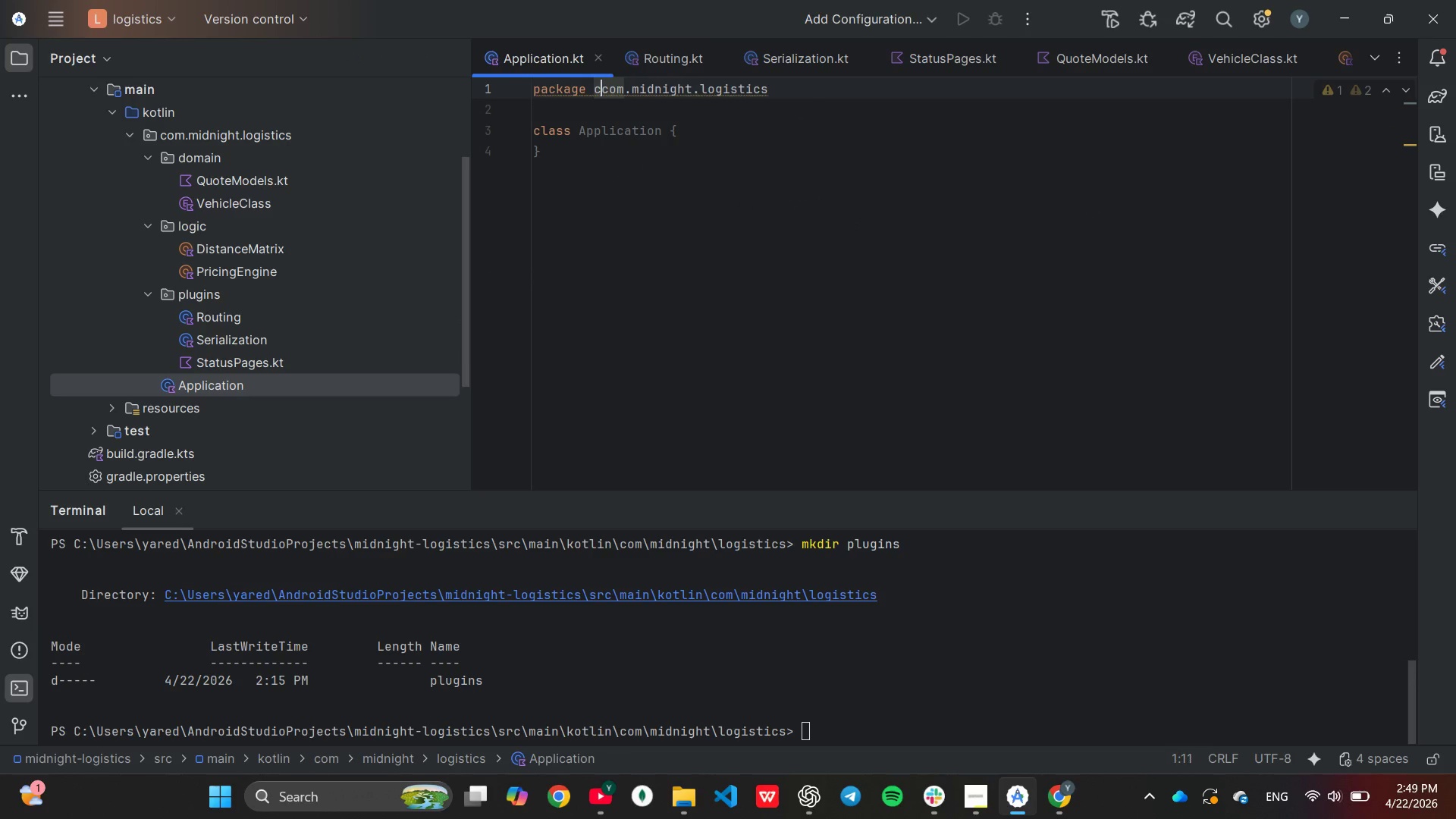 
key(Backspace)
 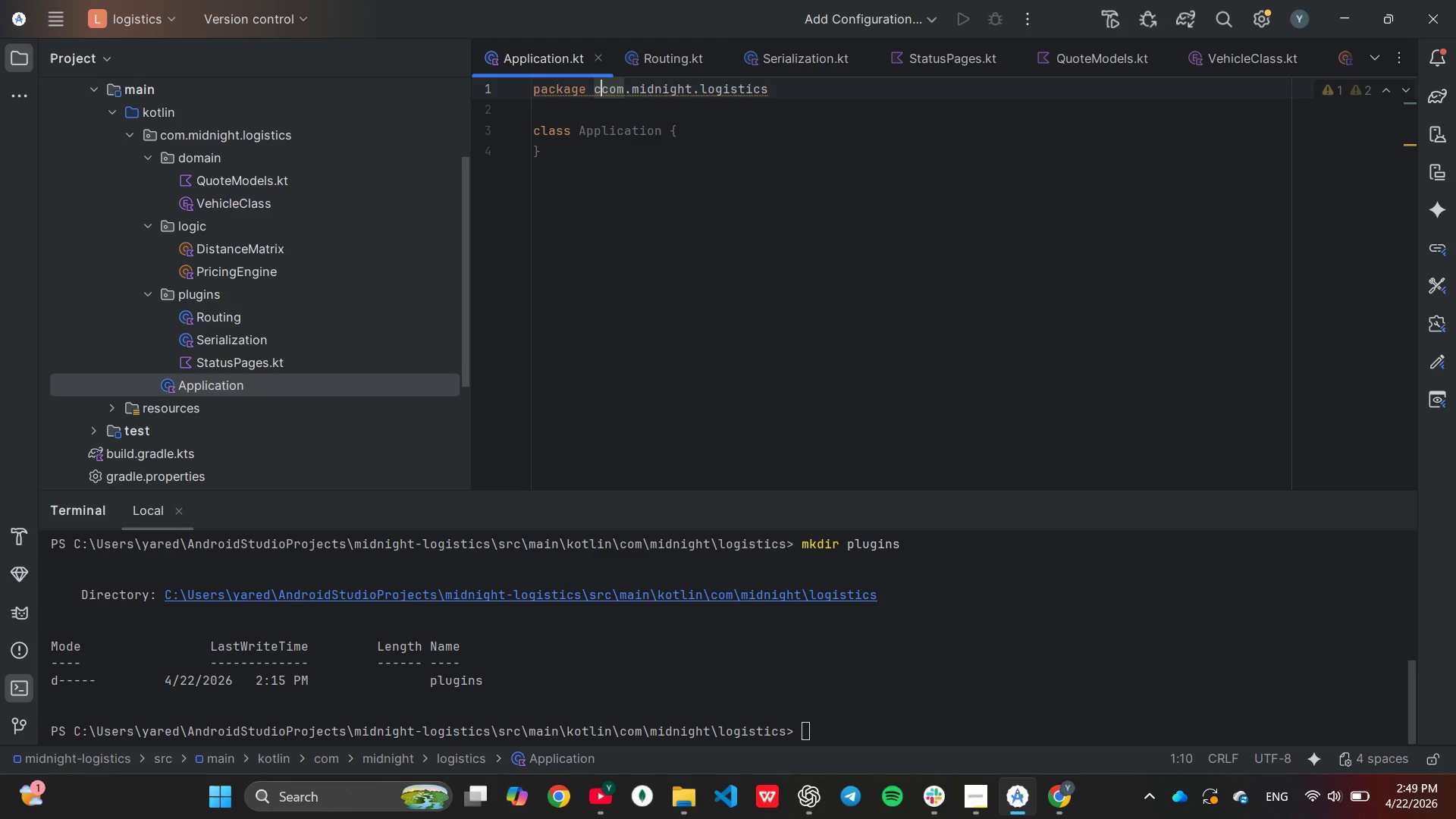 
key(Backspace)
 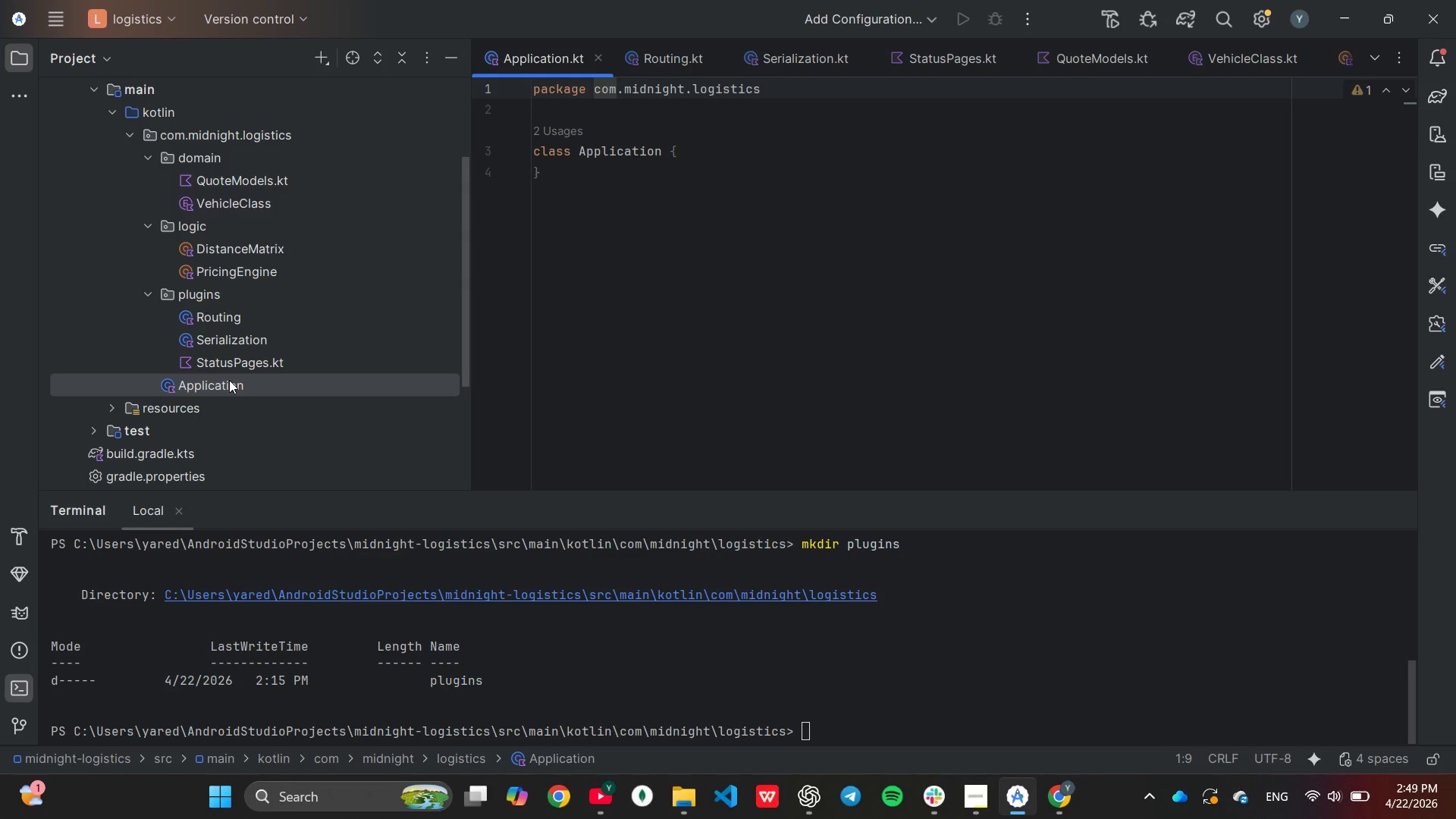 
double_click([228, 370])
 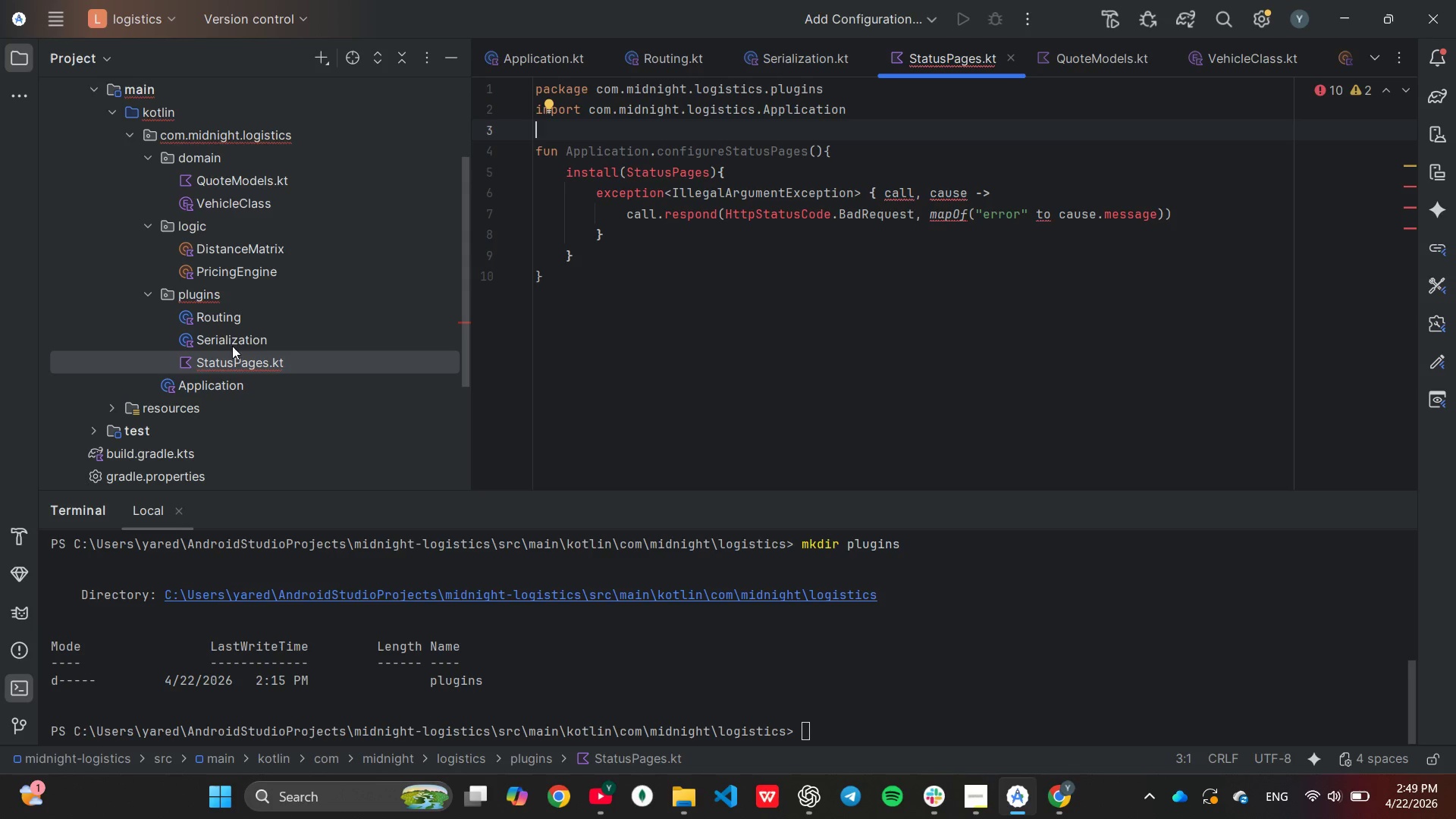 
wait(5.42)
 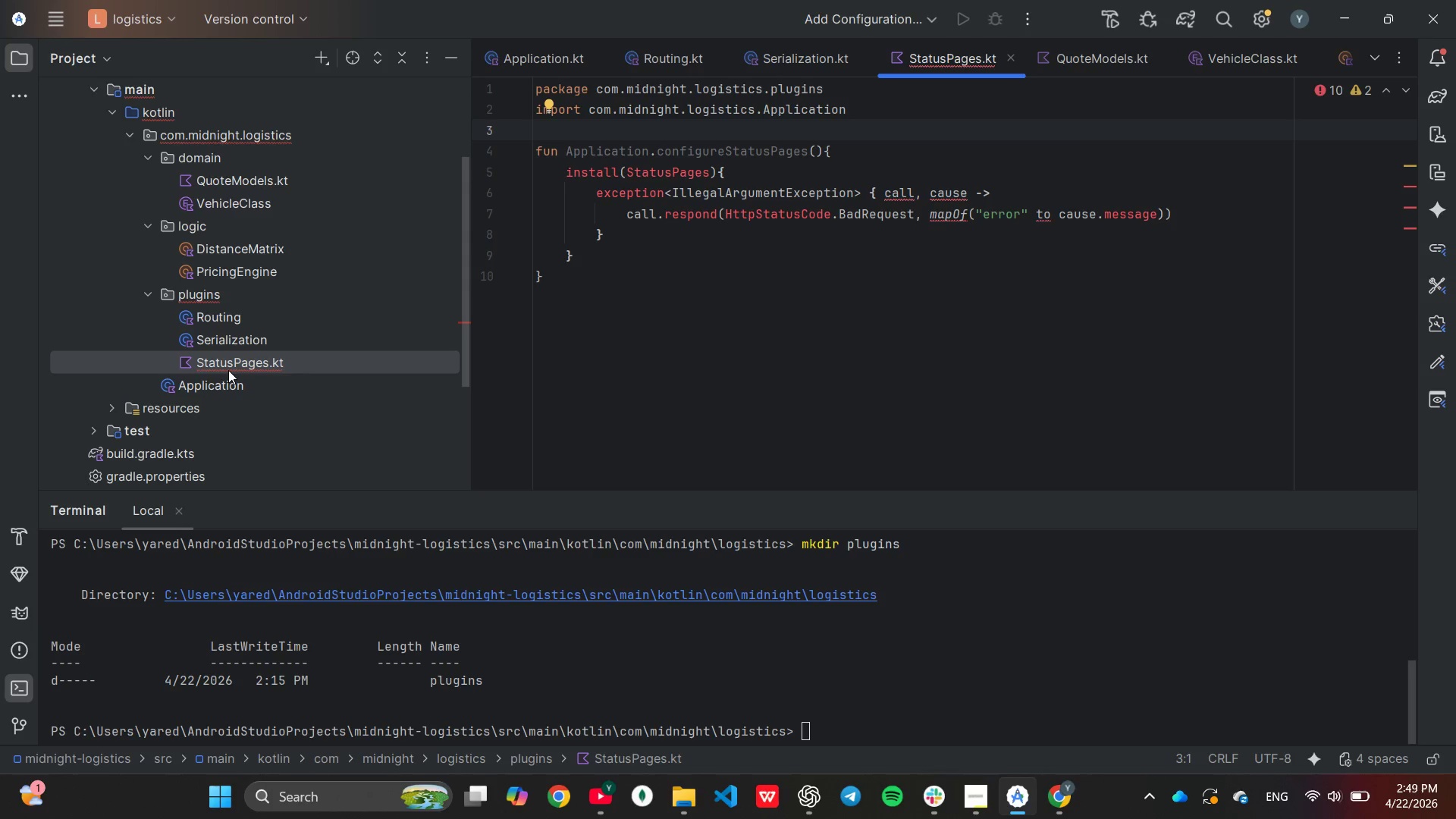 
double_click([221, 322])
 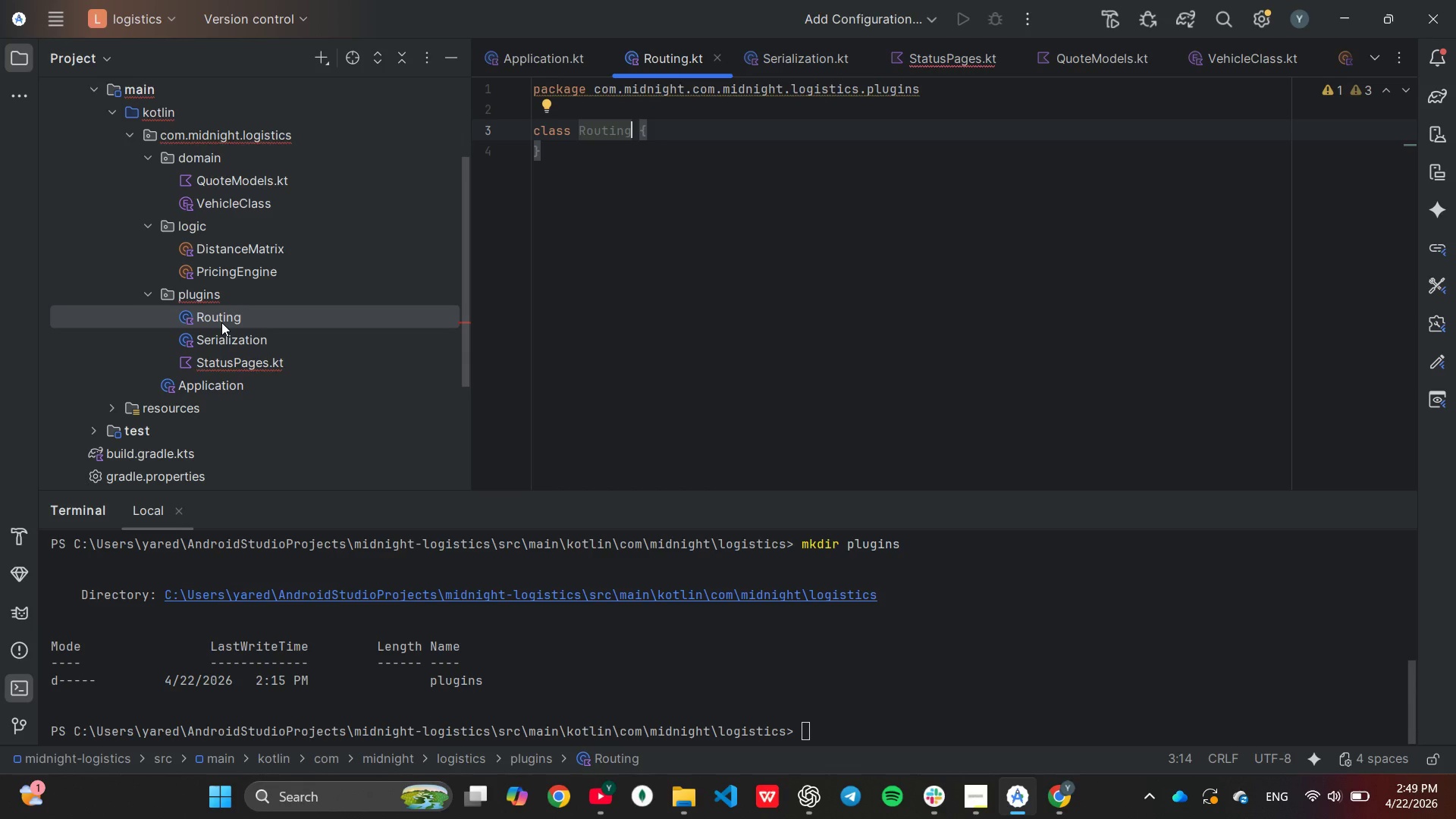 
wait(9.91)
 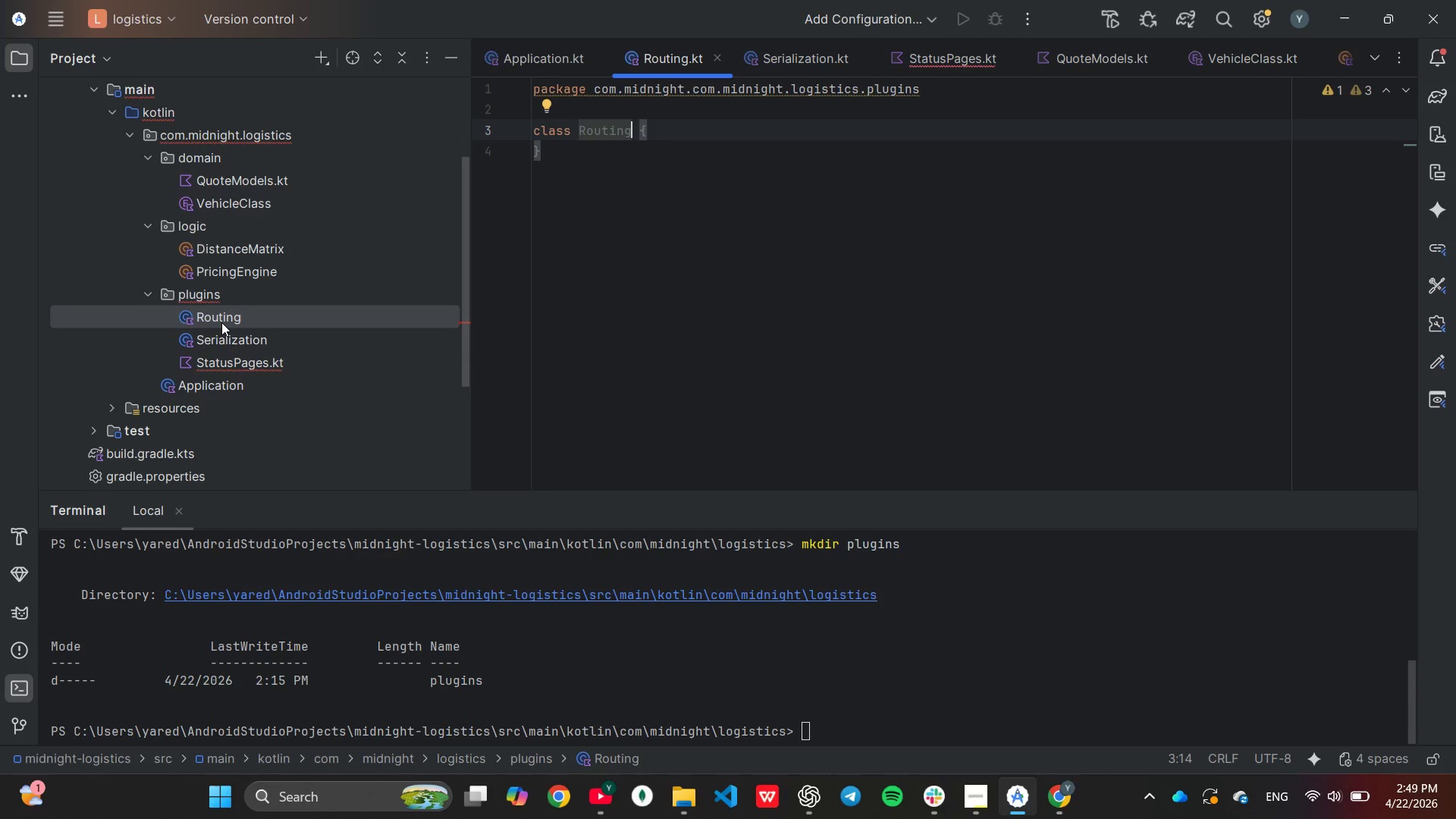 
hold_key(key=Backspace, duration=0.83)
 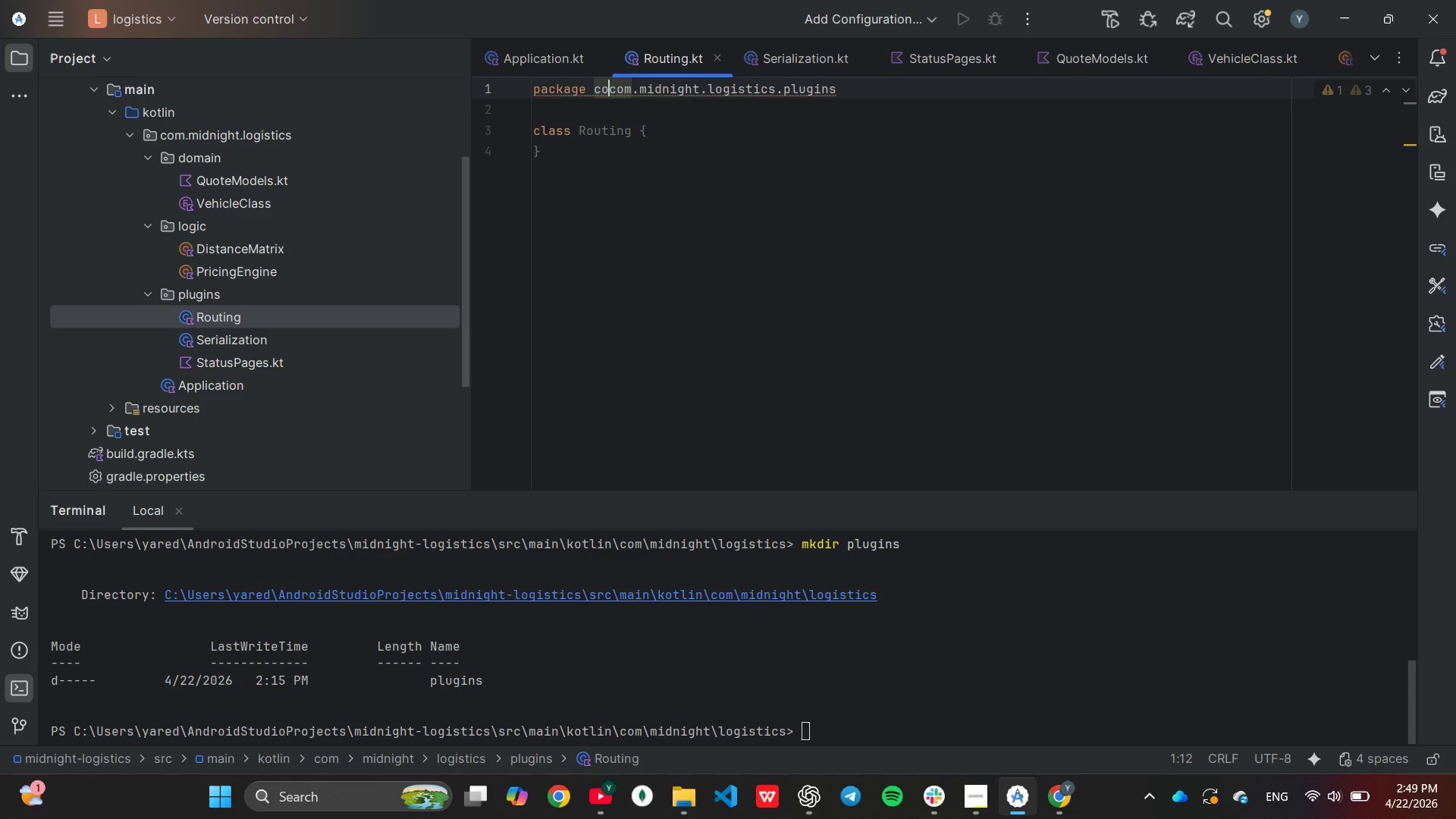 
key(Backspace)
 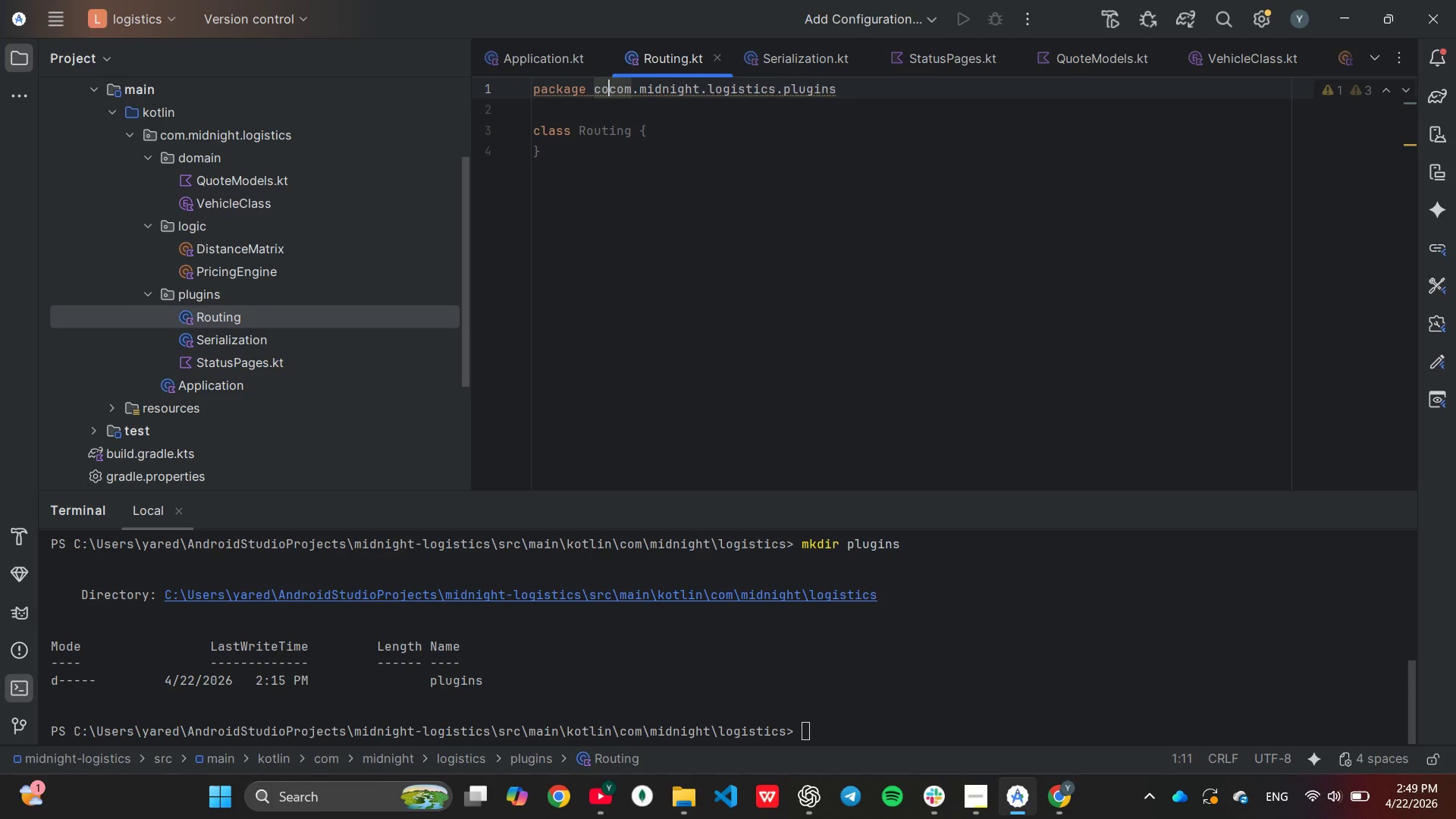 
key(Backspace)
 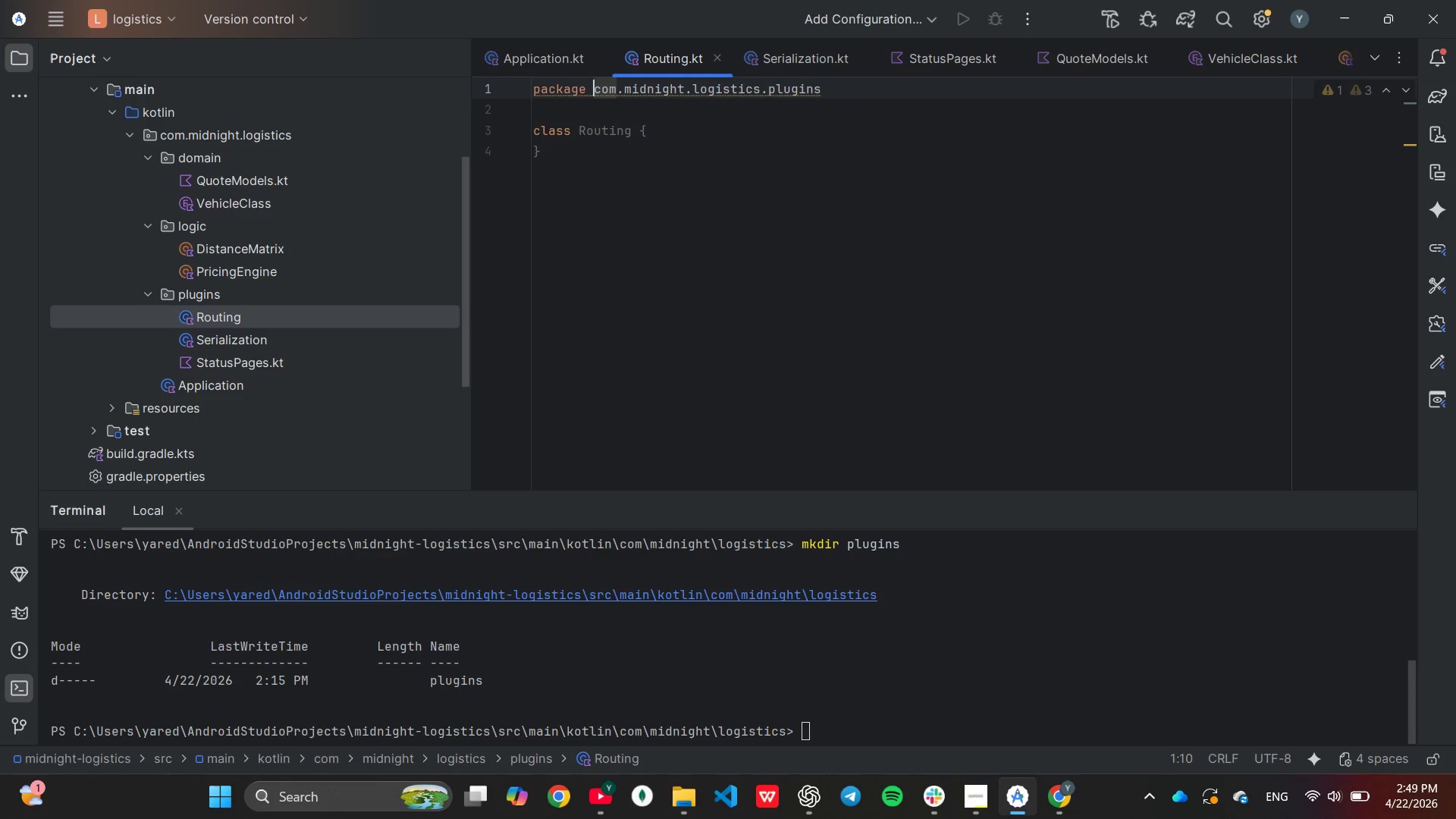 
key(Backspace)
 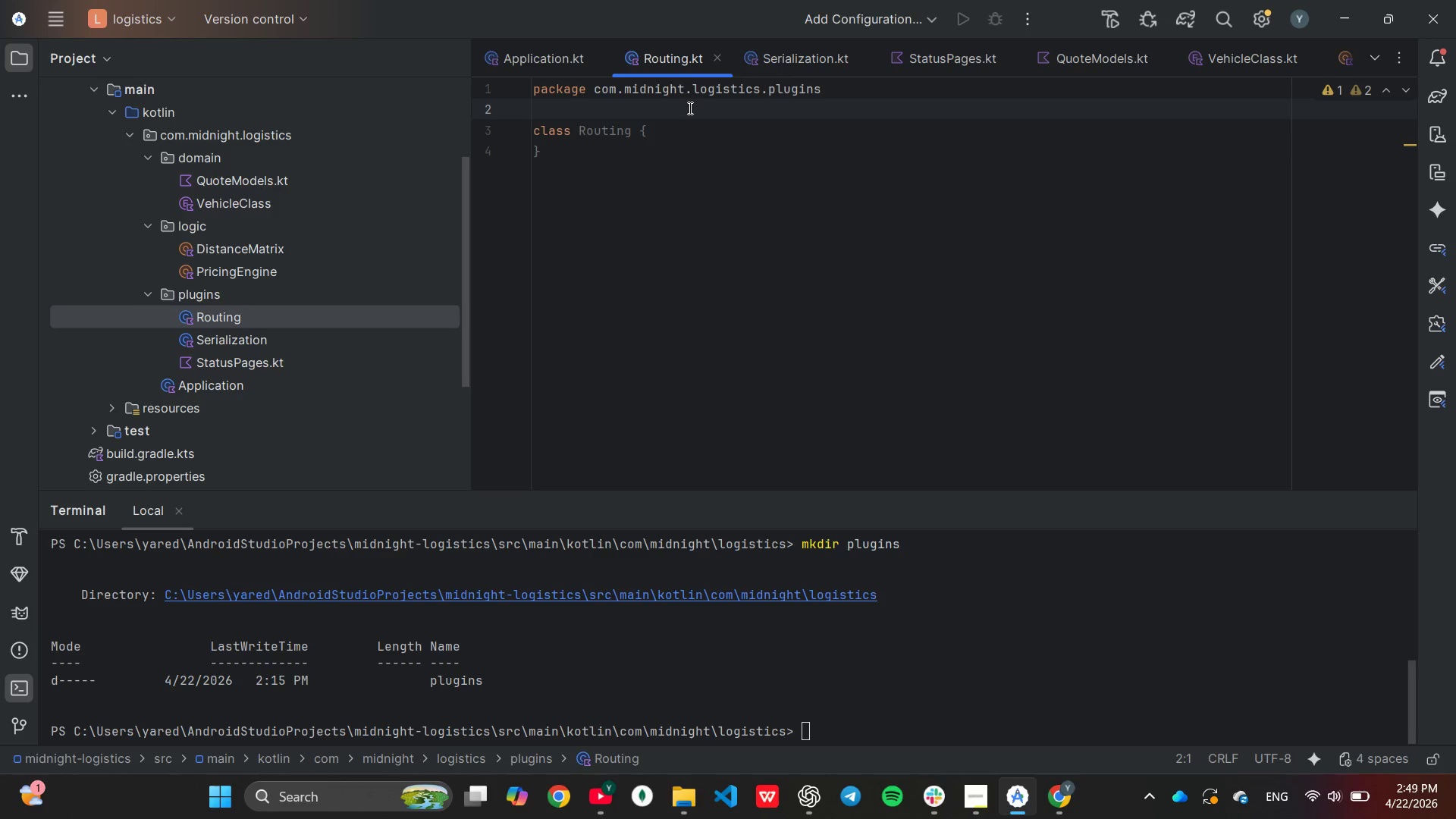 
type(im)
 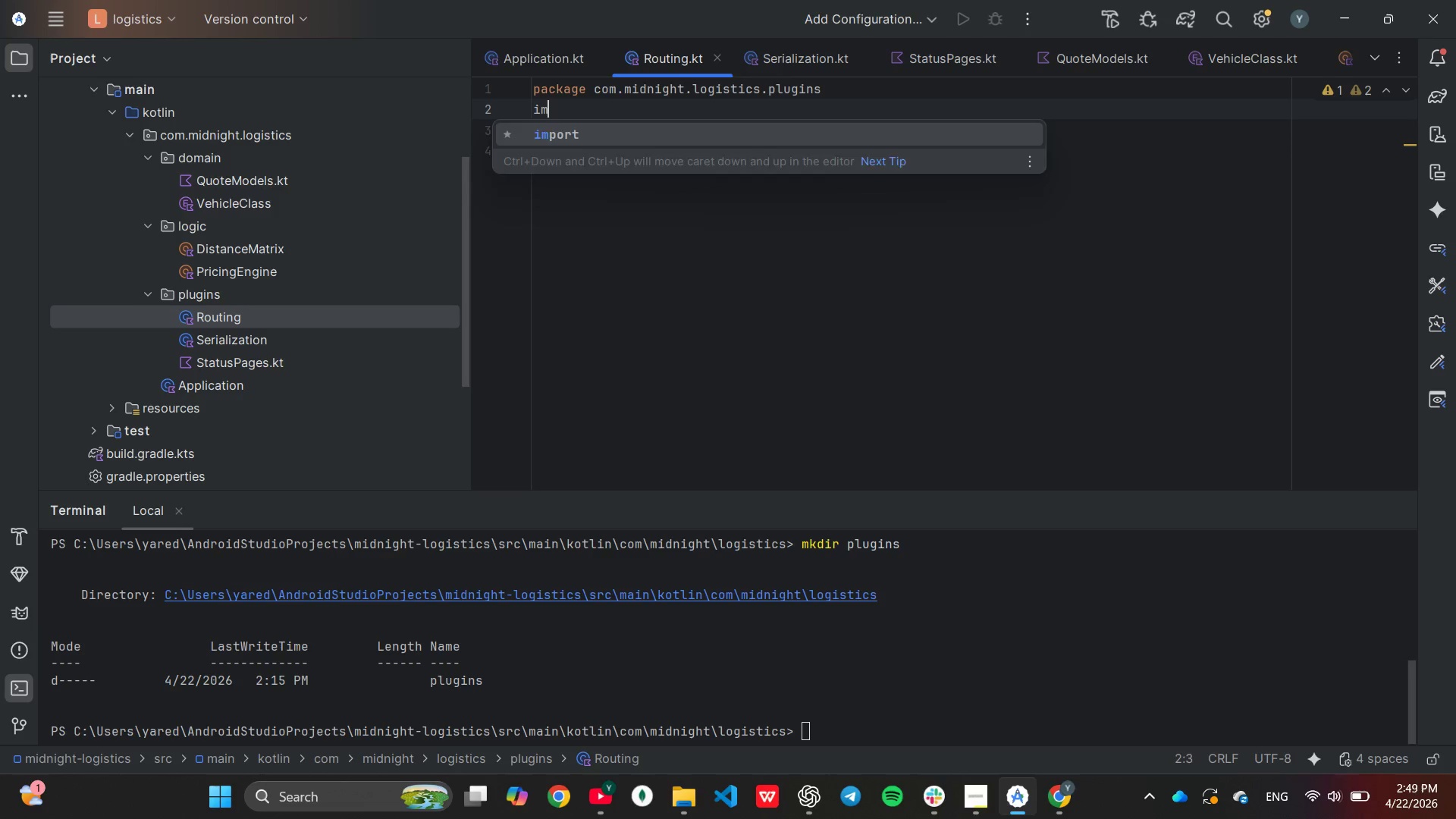 
key(Enter)
 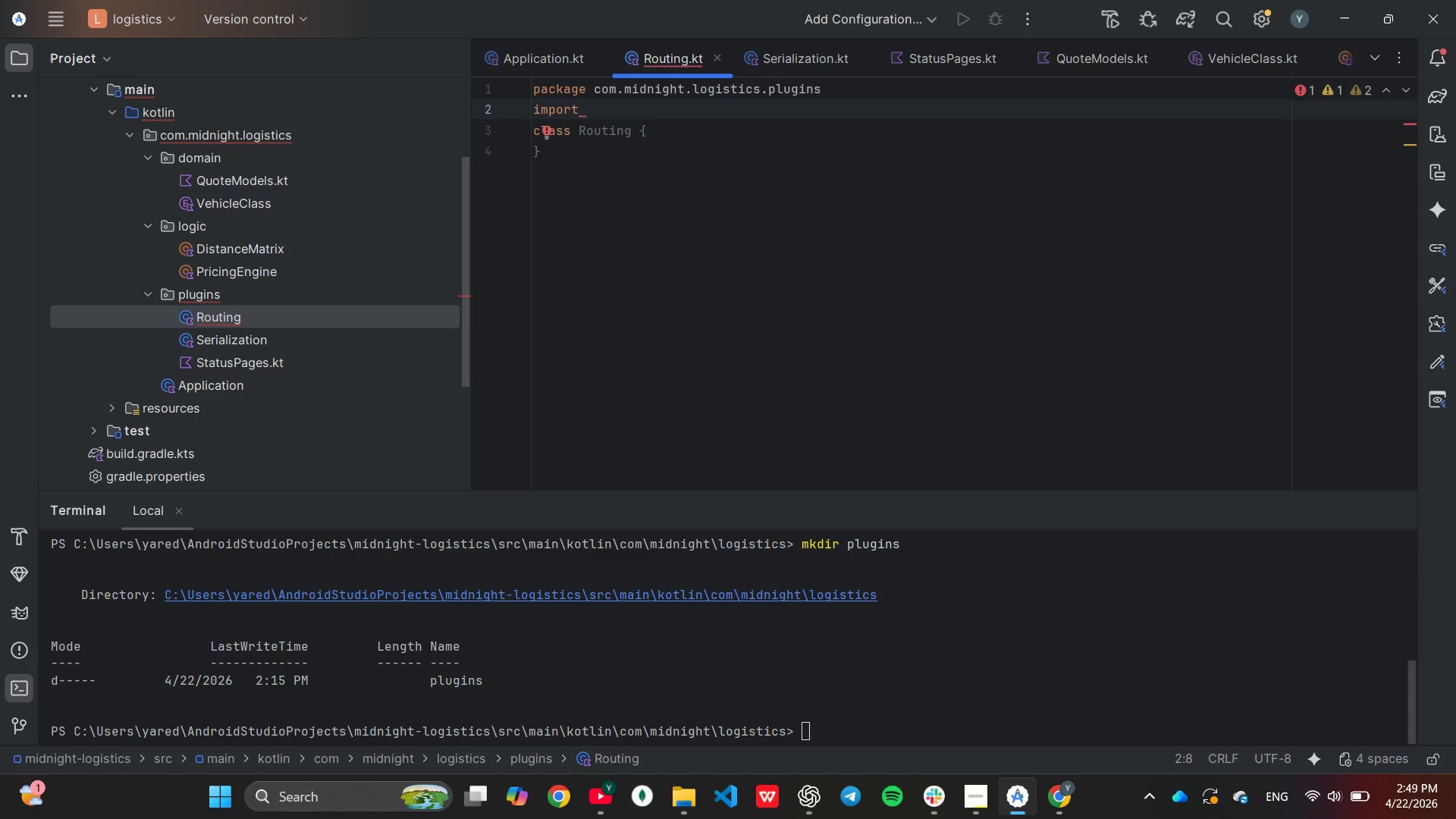 
type(com)
 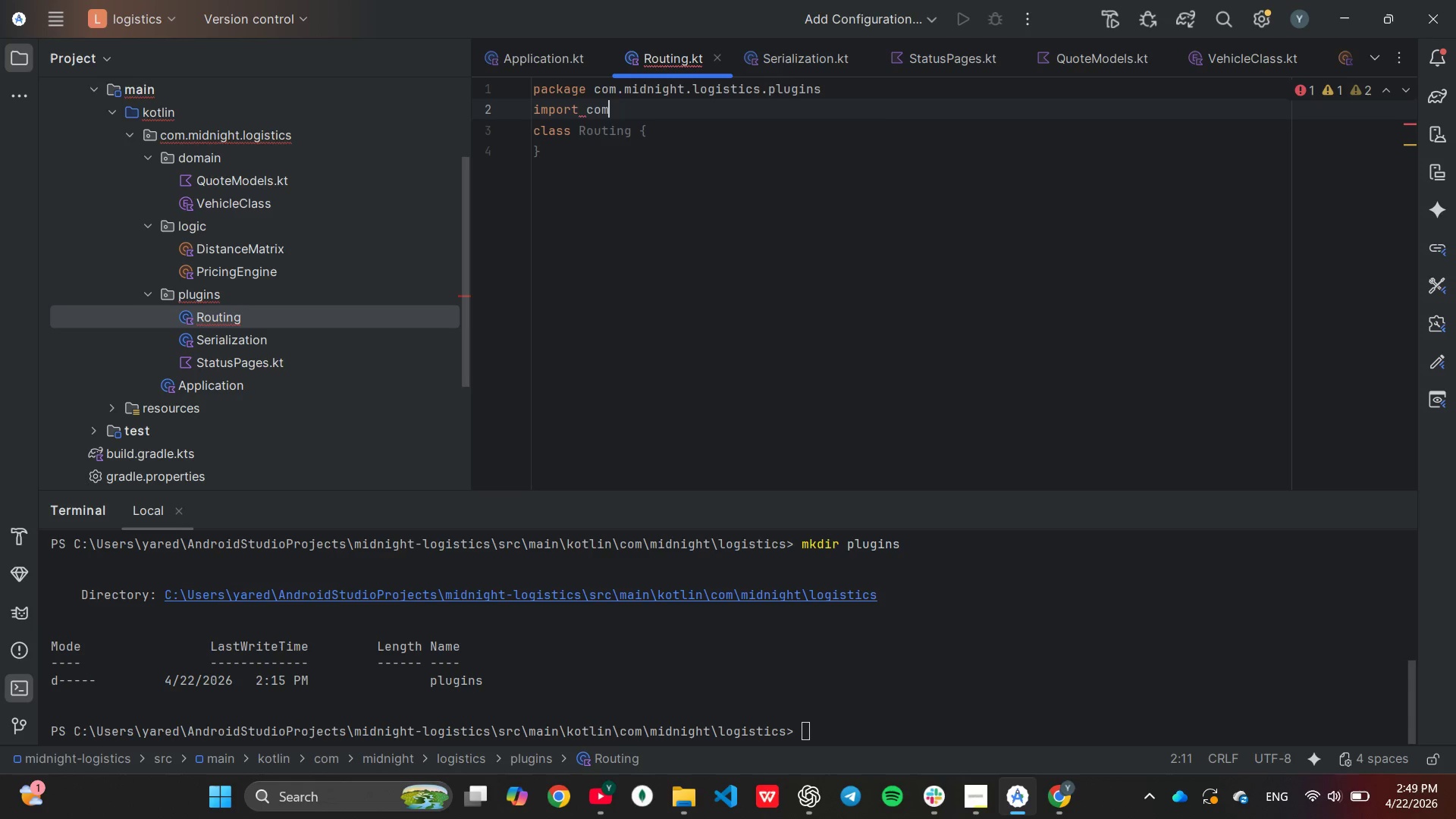 
key(Enter)
 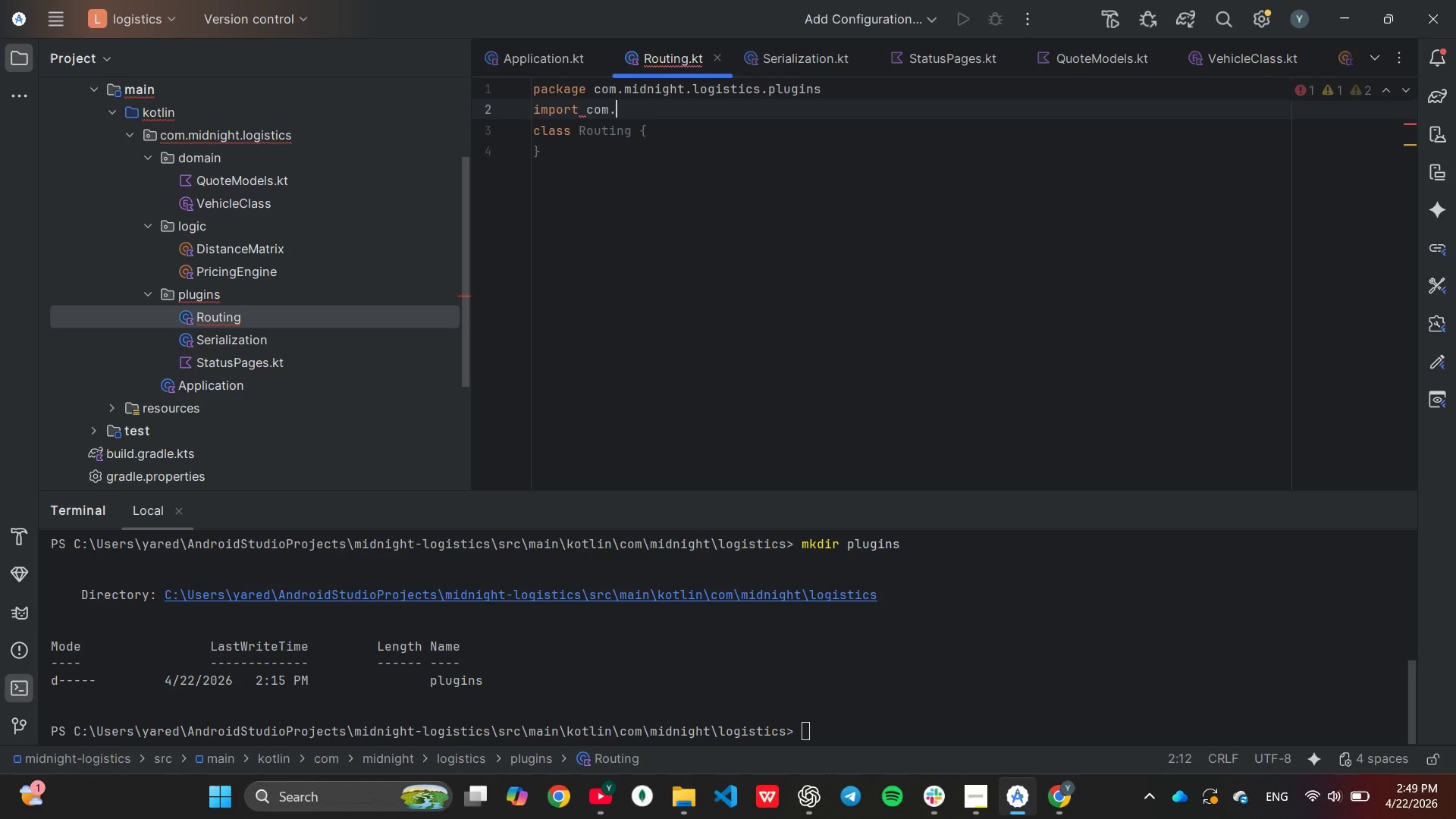 
key(Enter)
 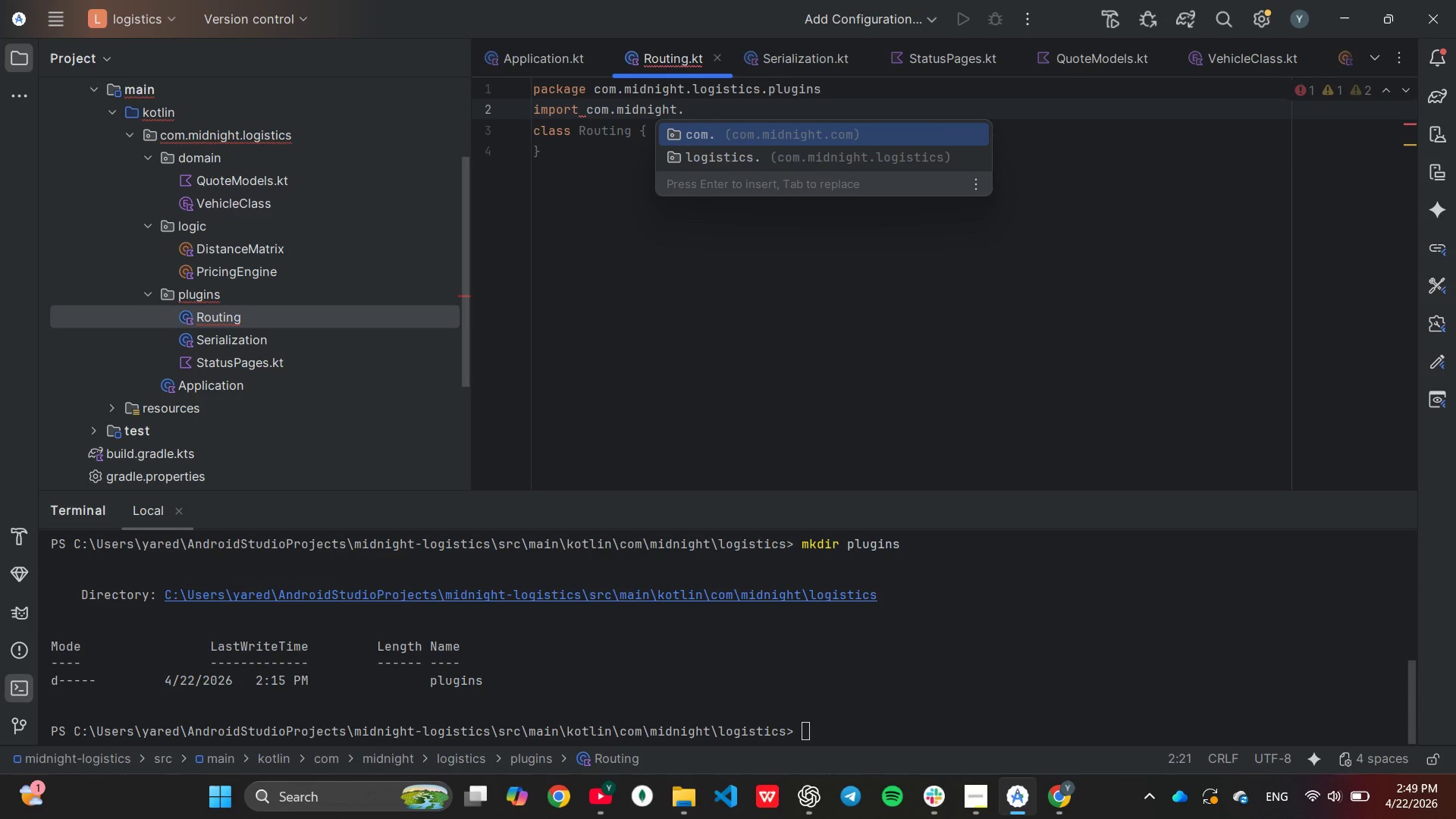 
key(ArrowDown)
 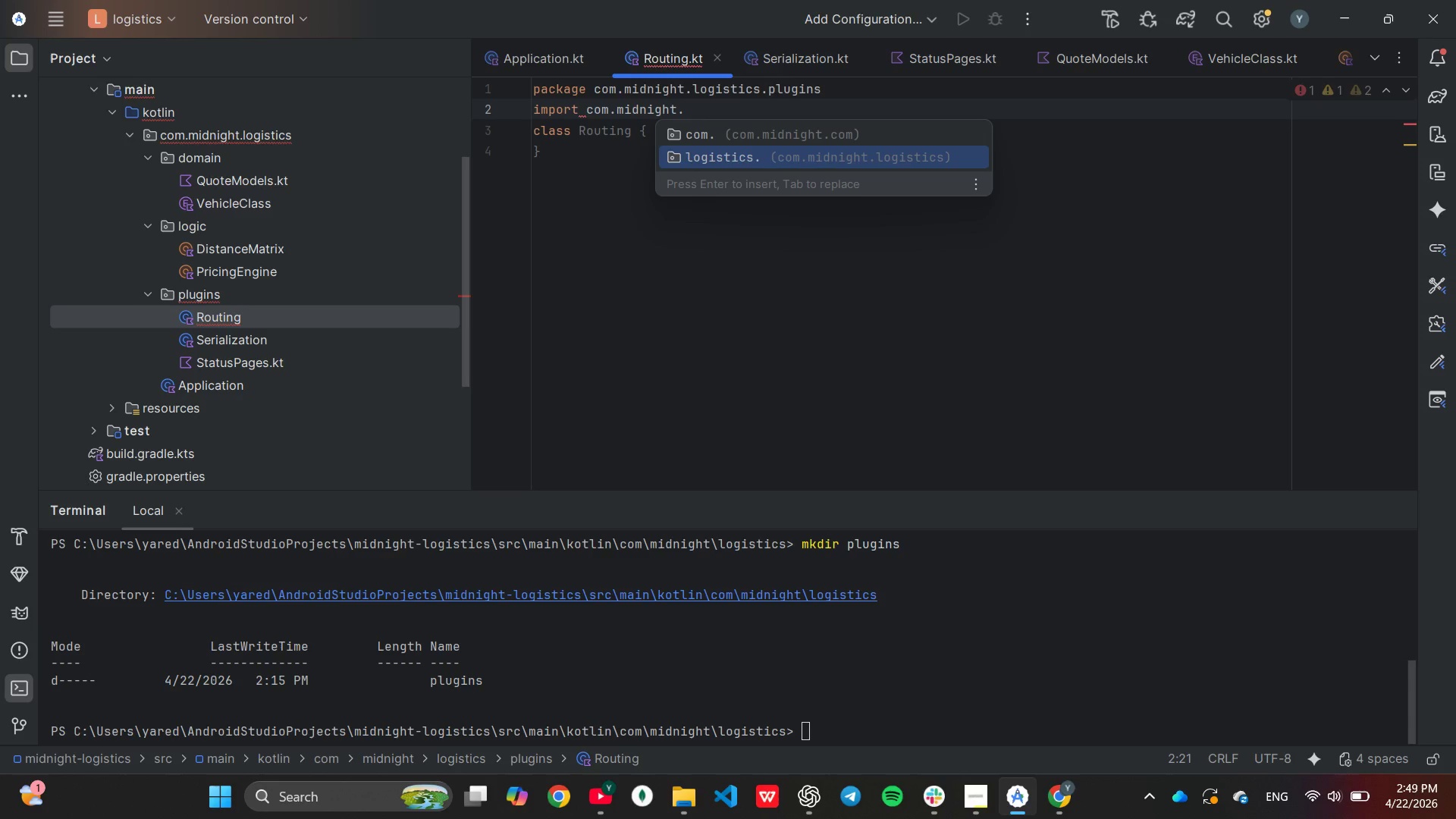 
key(Enter)
 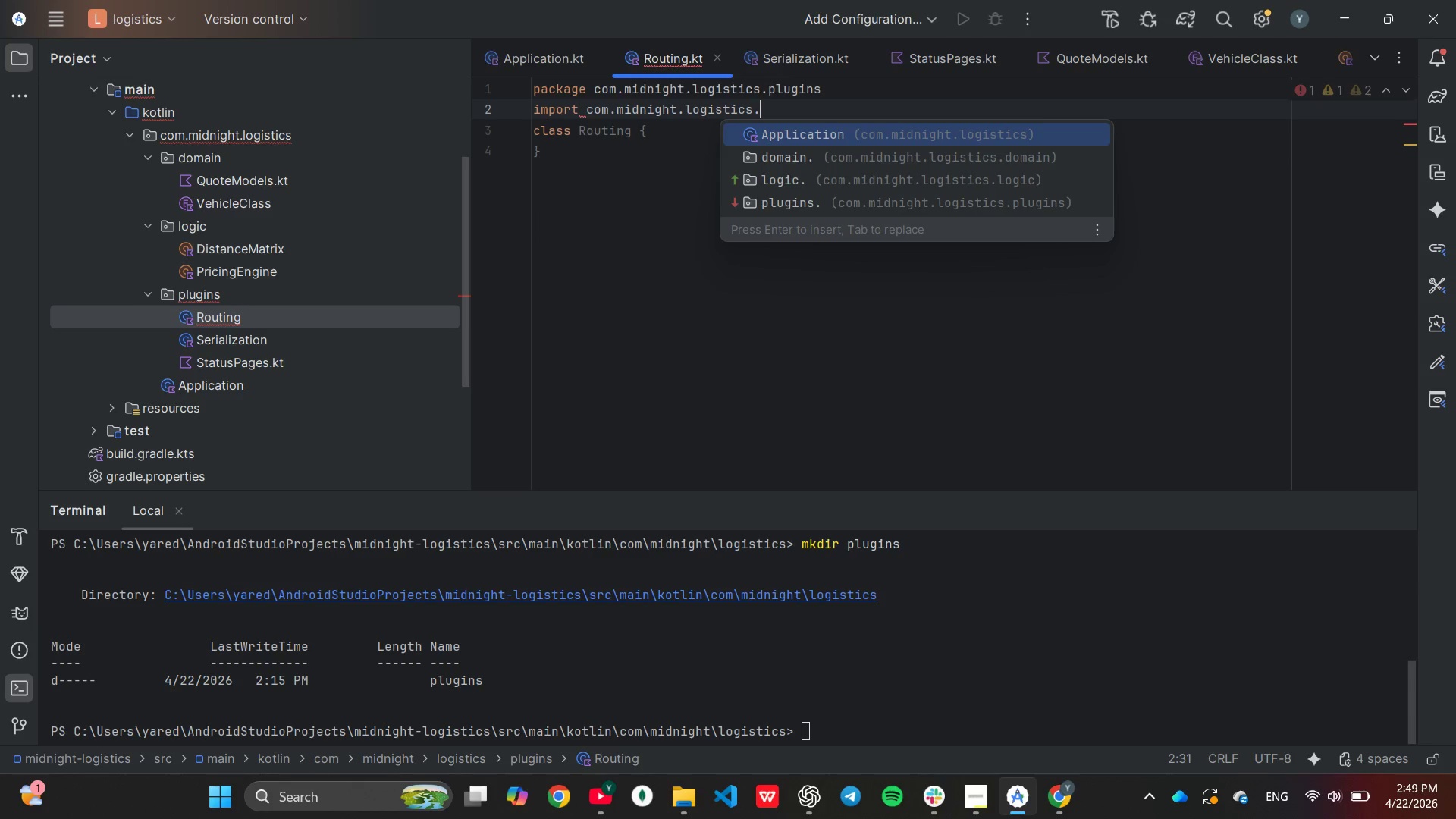 
key(ArrowDown)
 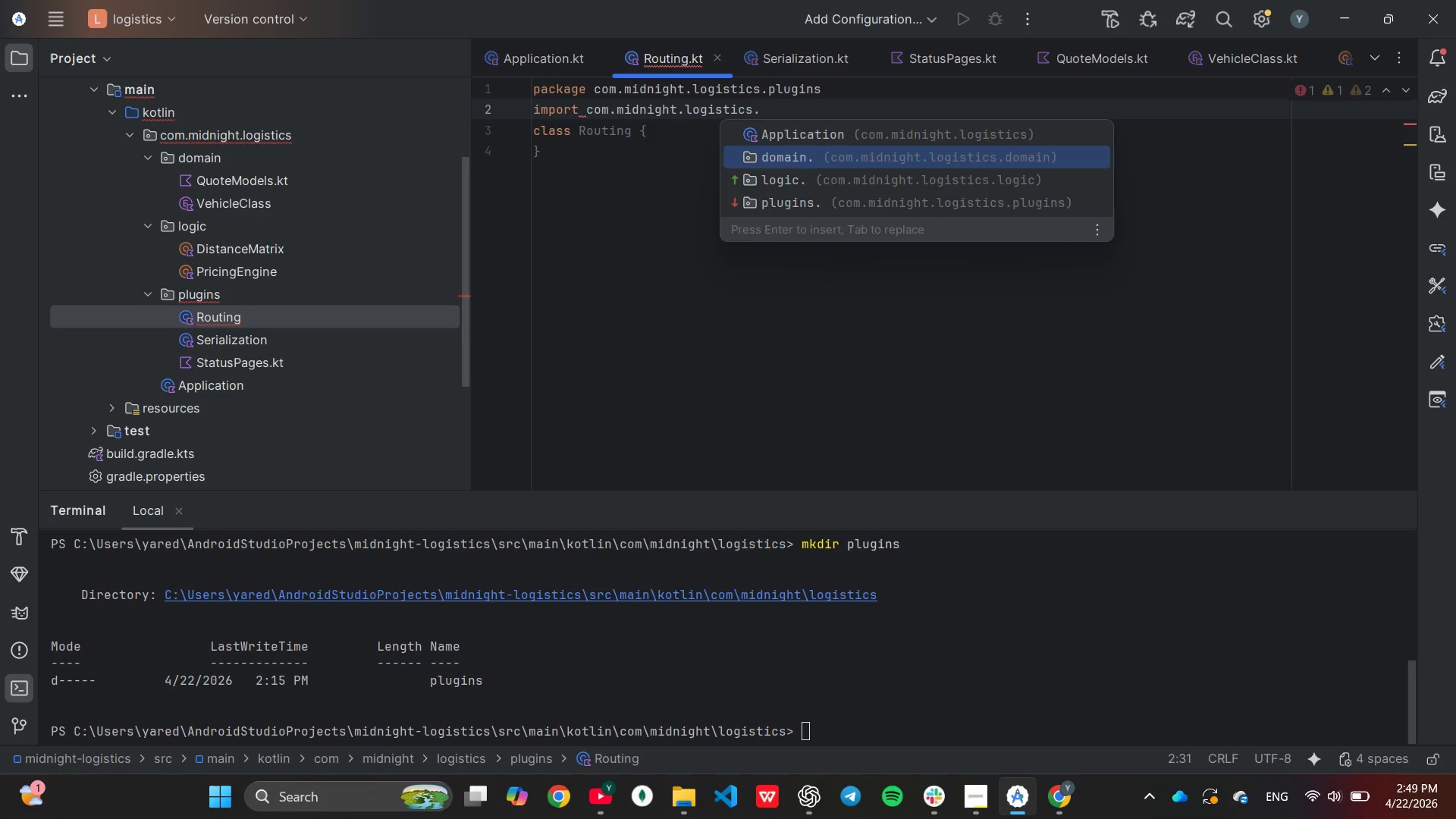 
key(Enter)
 